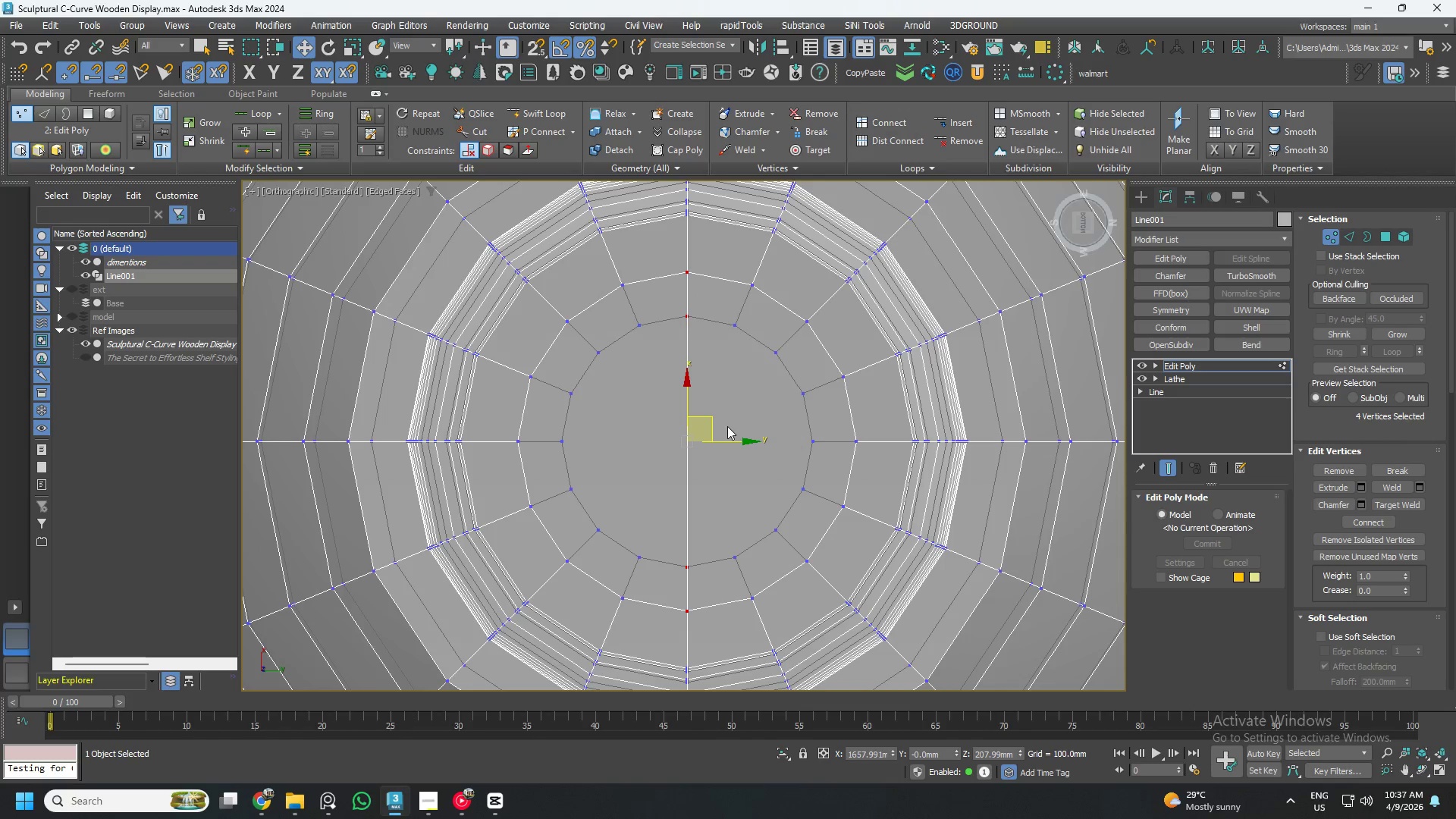 
left_click([727, 426])
 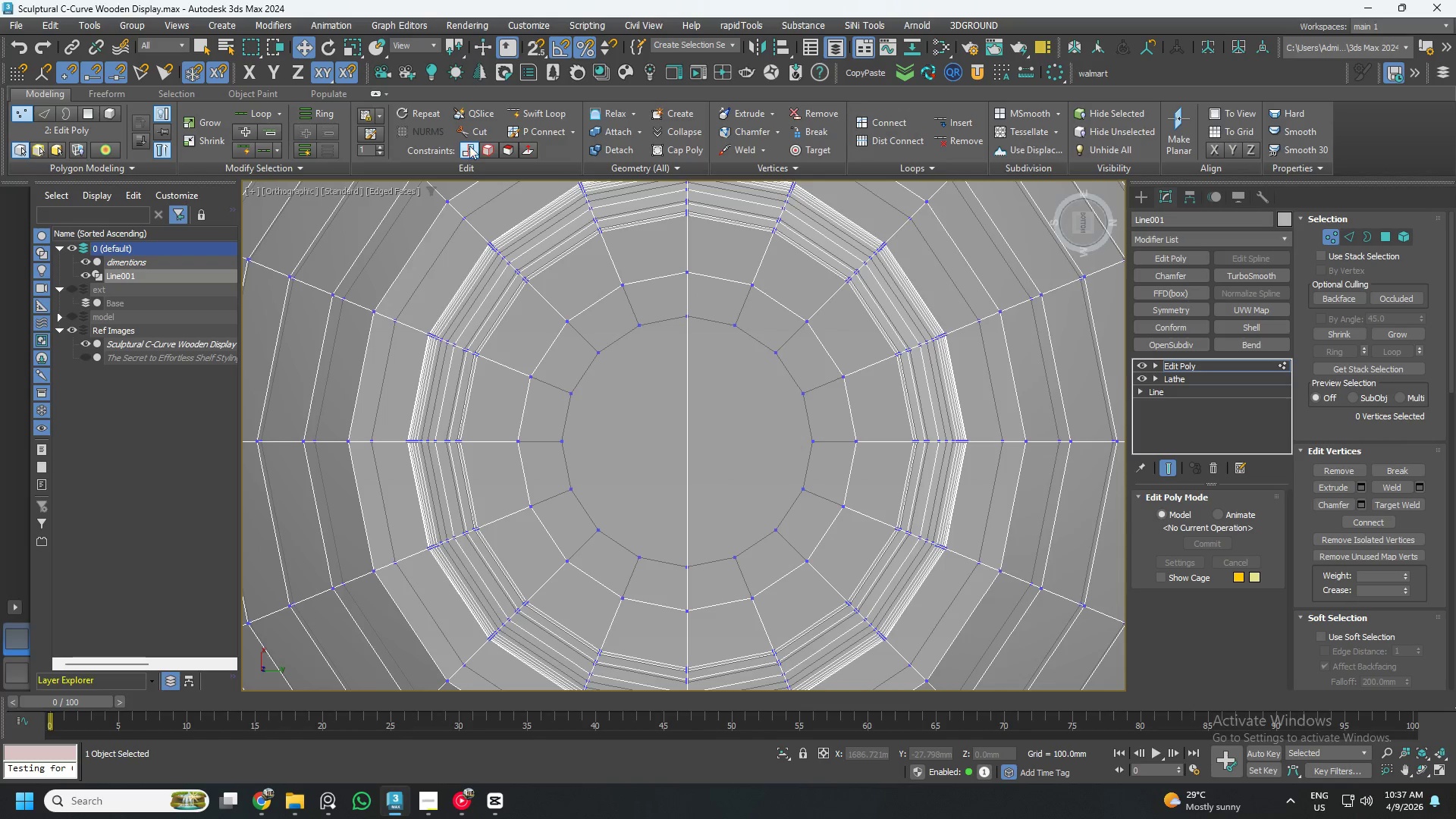 
left_click([477, 133])
 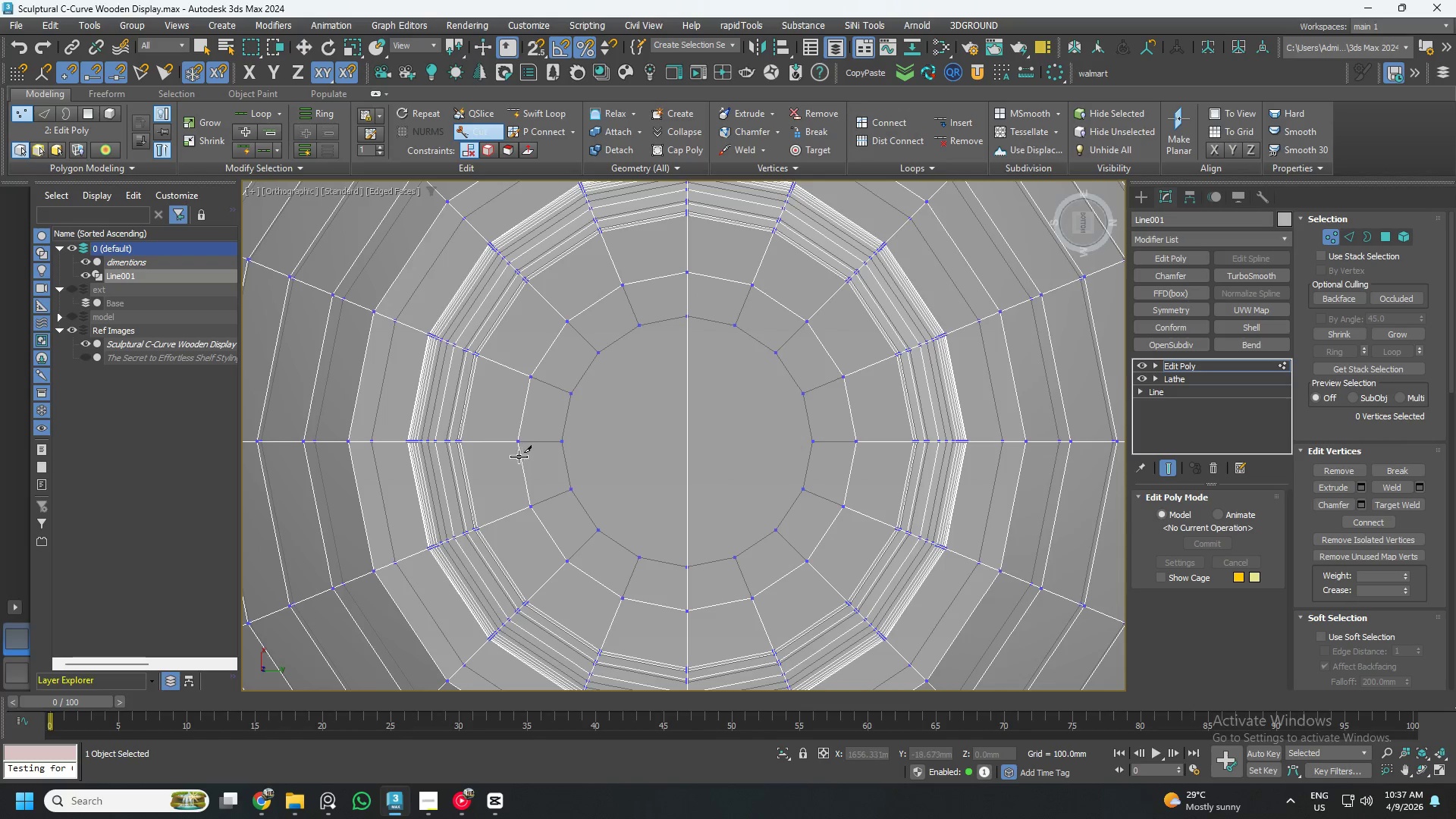 
left_click([522, 444])
 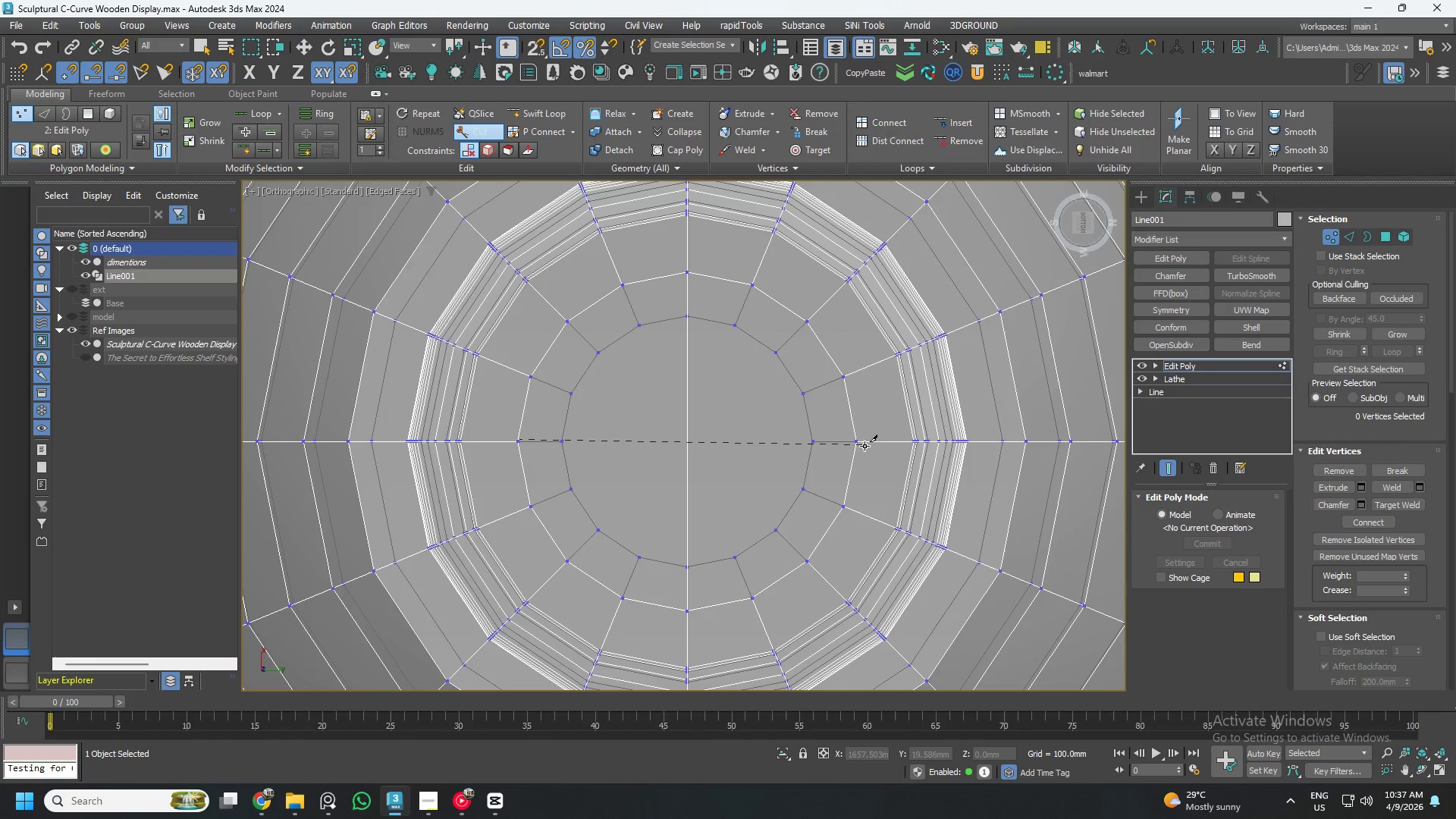 
left_click([862, 442])
 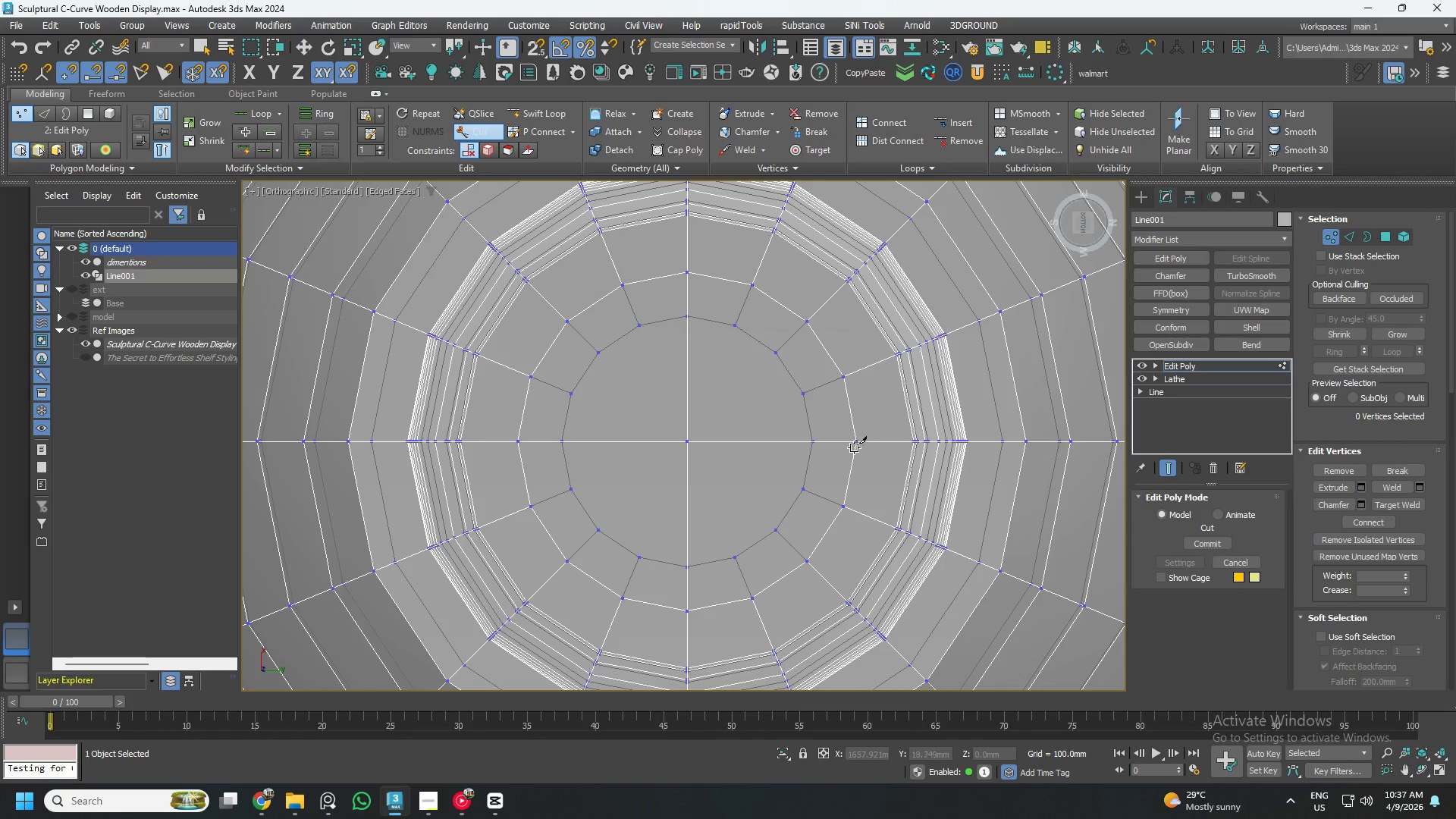 
right_click([849, 452])
 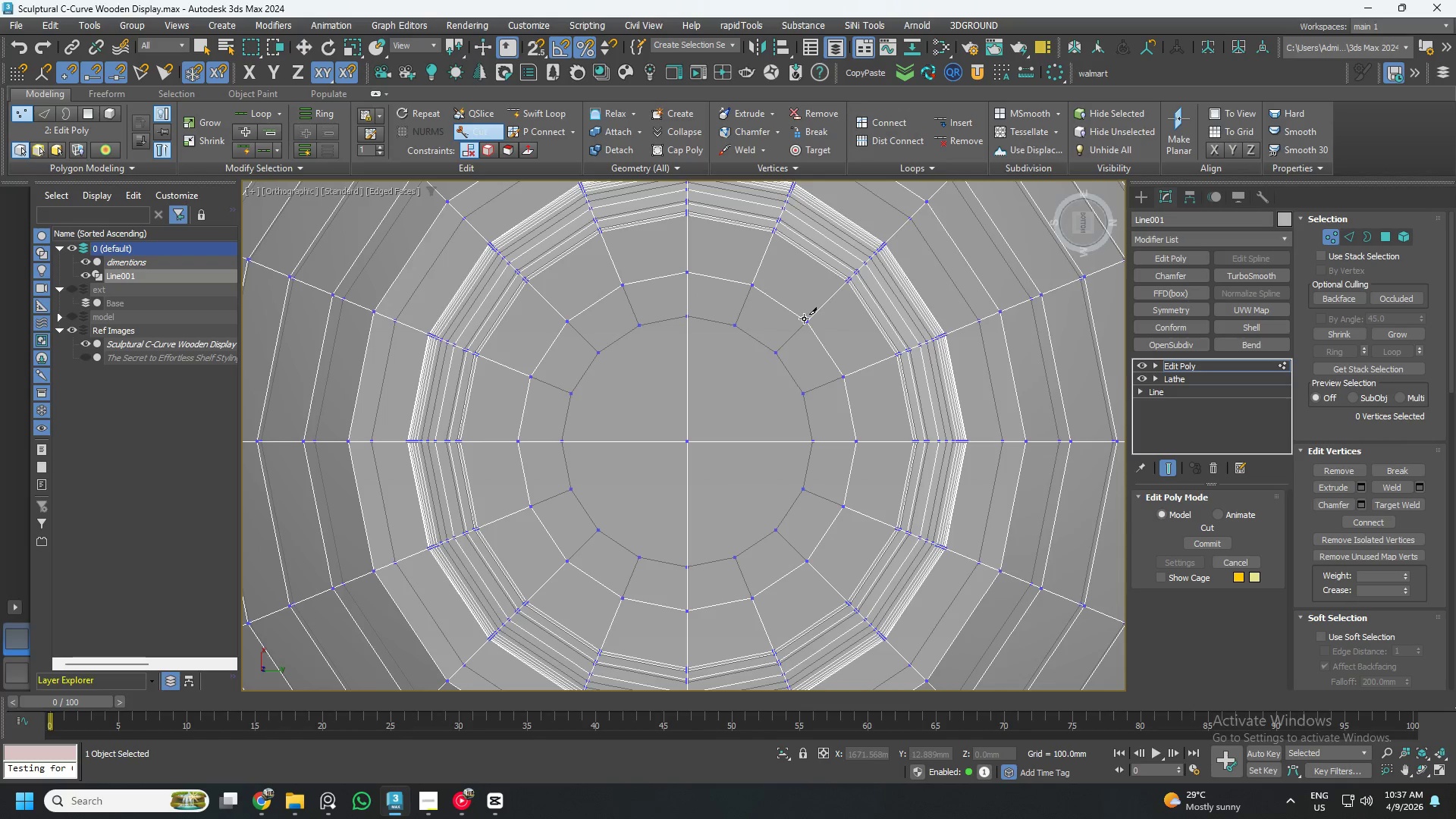 
left_click([804, 318])
 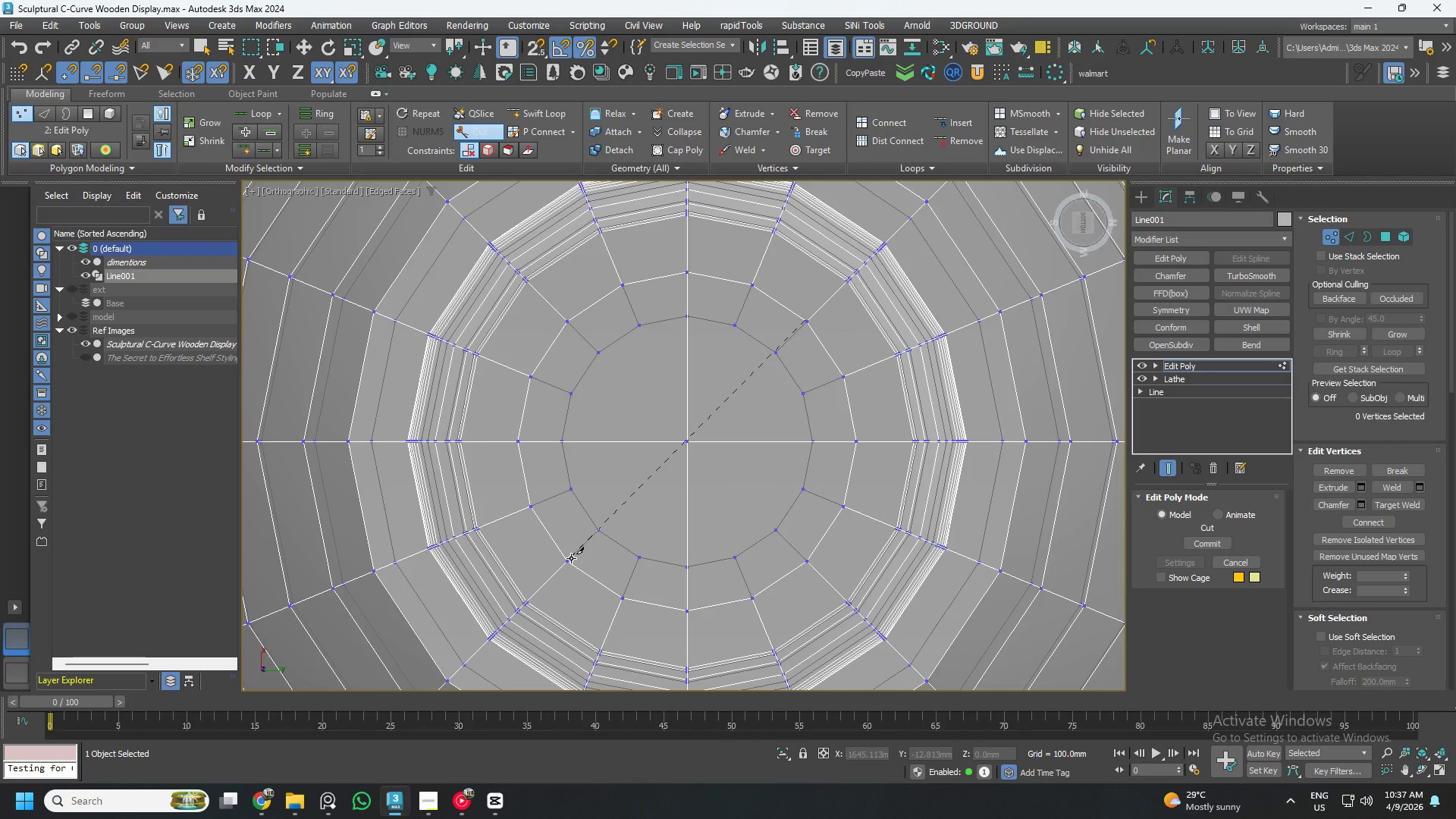 
left_click([563, 559])
 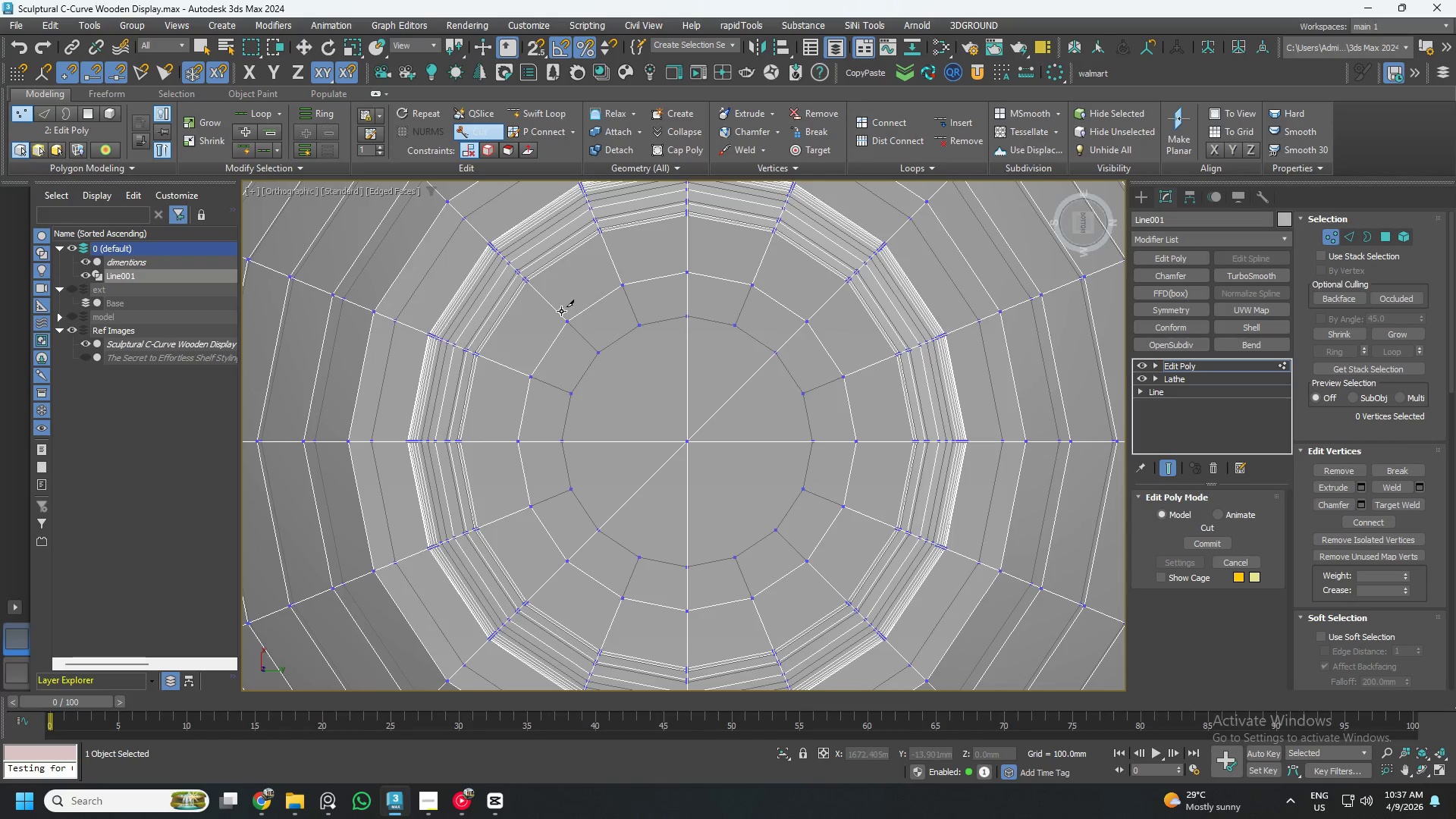 
left_click([563, 318])
 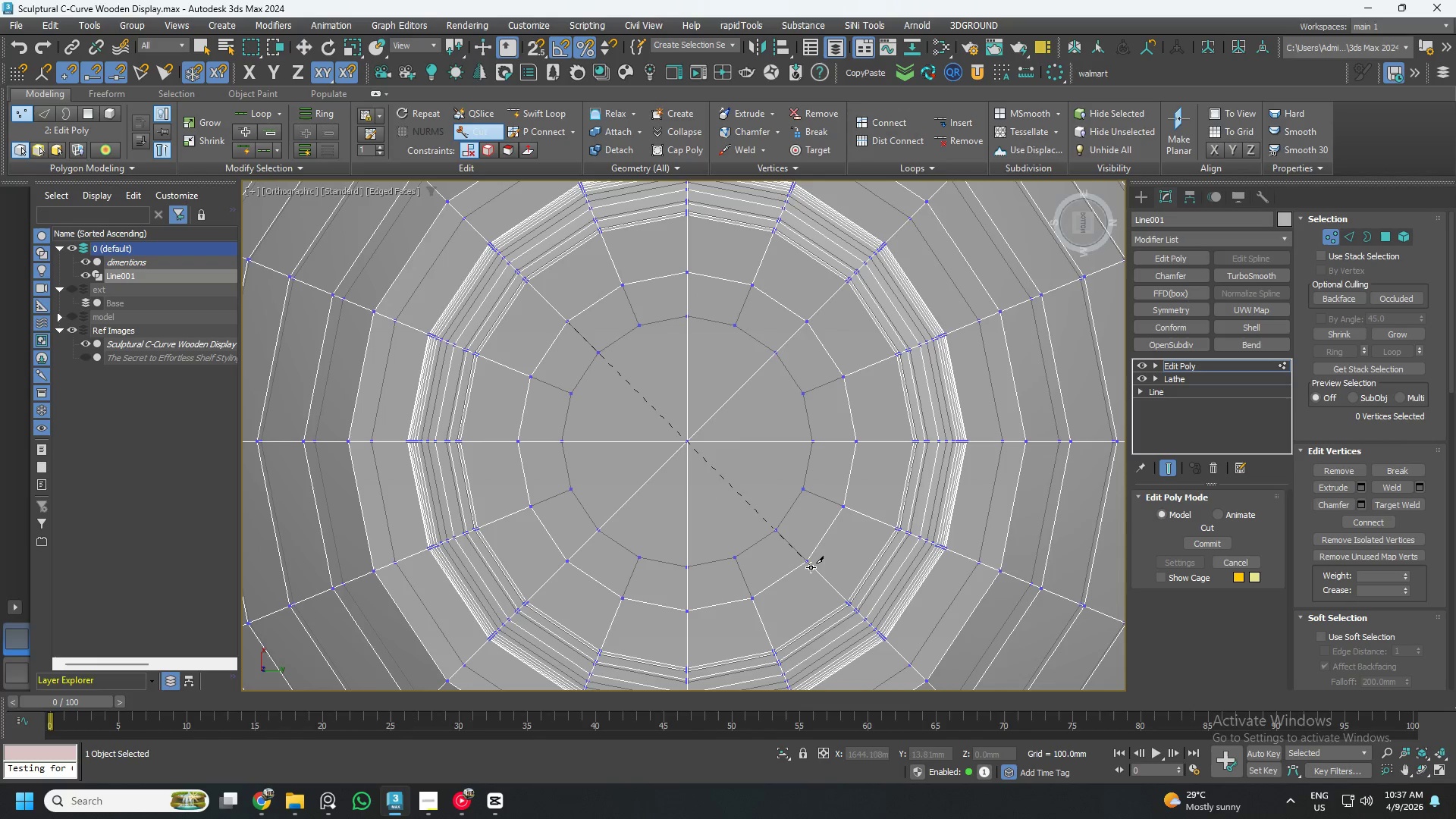 
left_click([806, 563])
 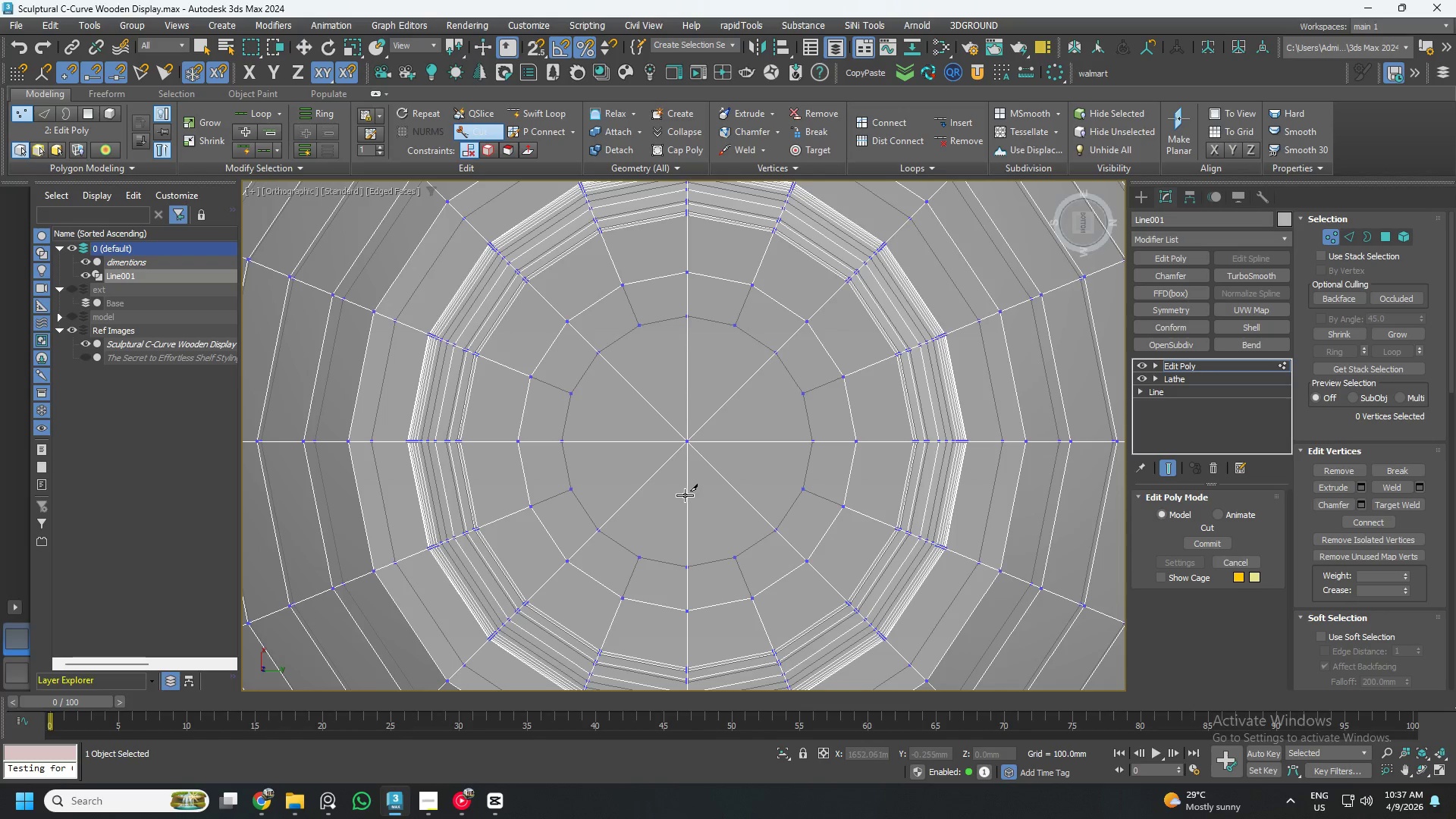 
hold_key(key=AltLeft, duration=0.59)
scroll: coordinate [704, 464], scroll_direction: down, amount: 5.0
 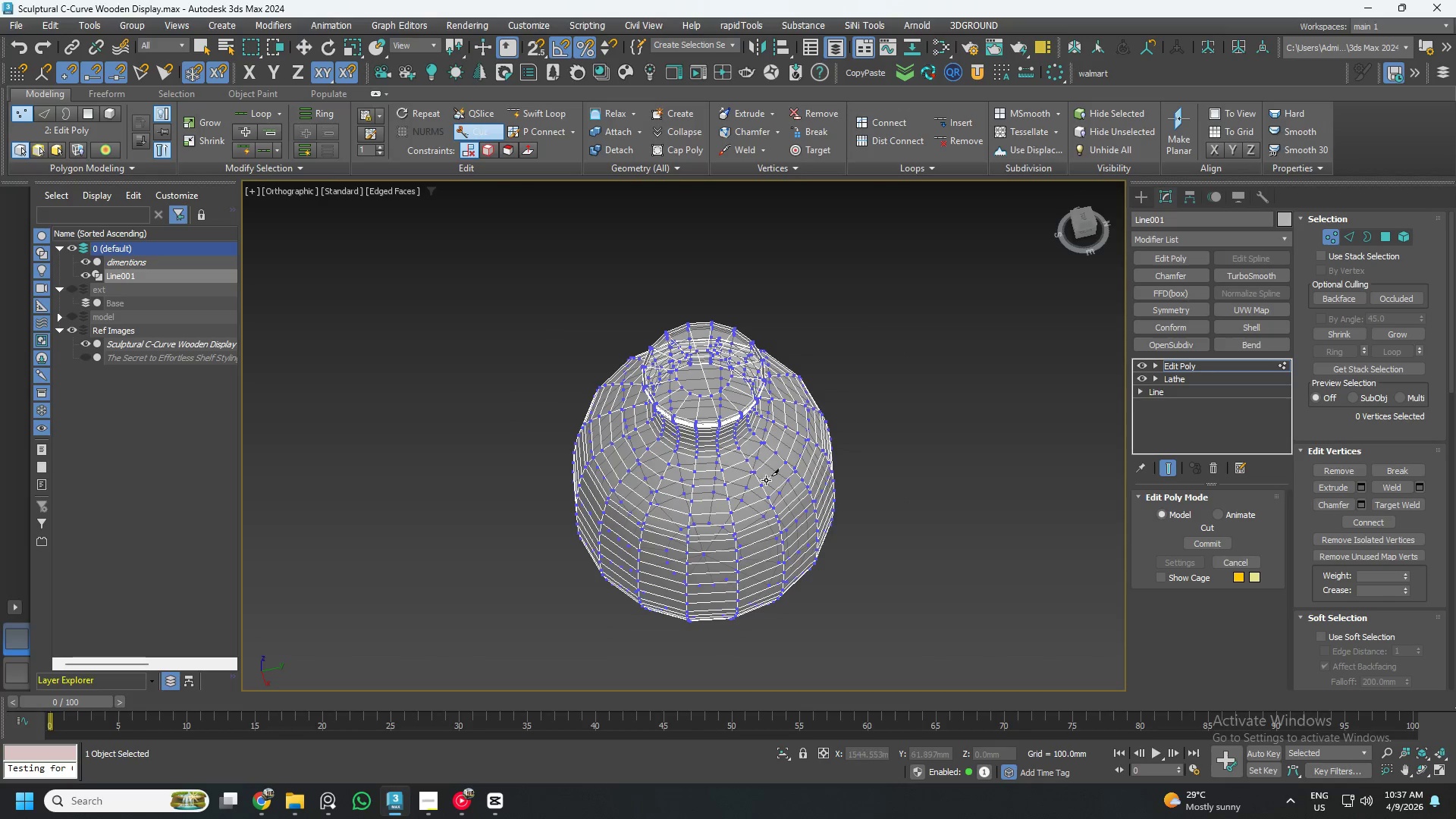 
scroll: coordinate [676, 291], scroll_direction: up, amount: 4.0
 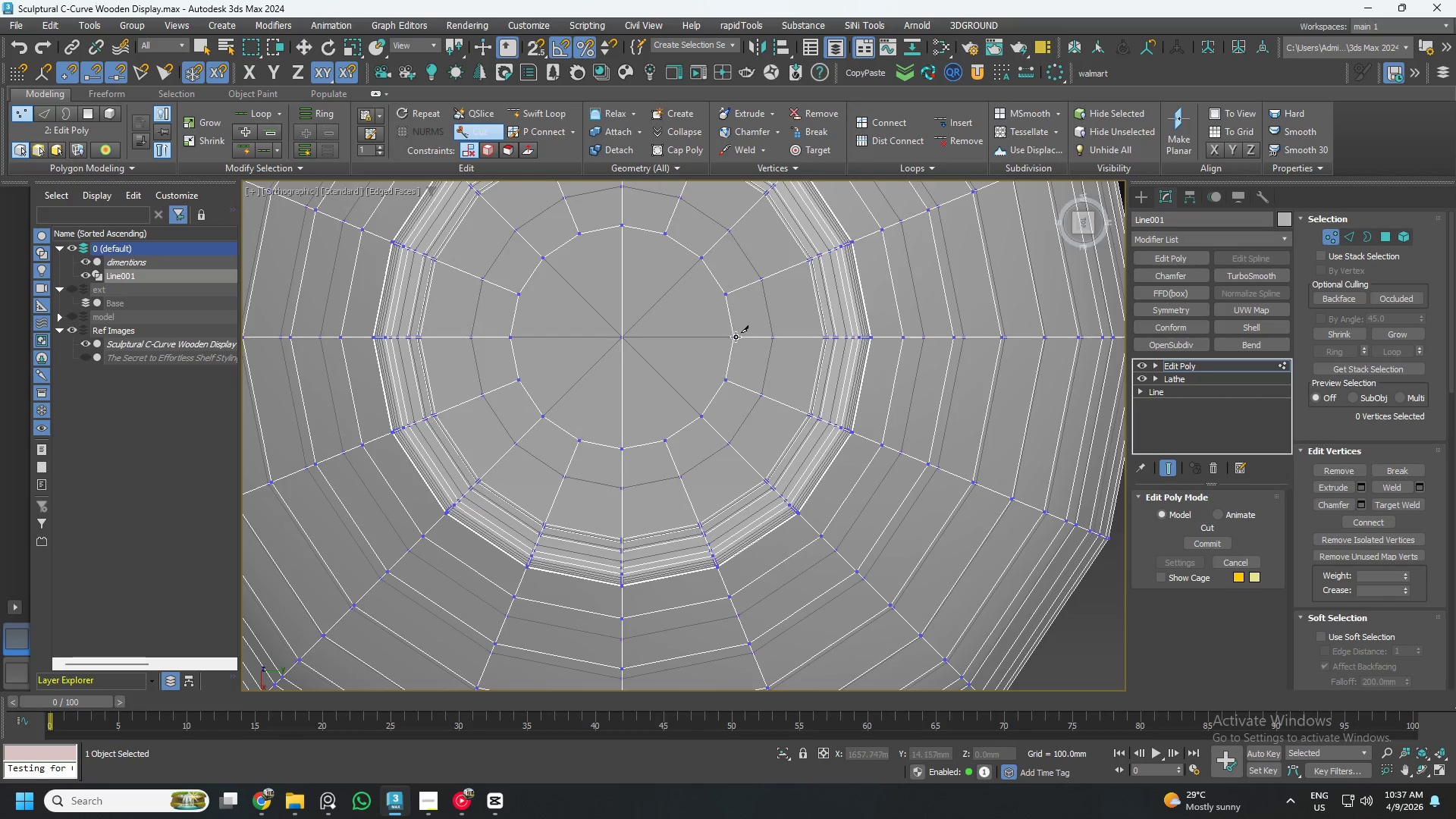 
left_click([733, 340])
 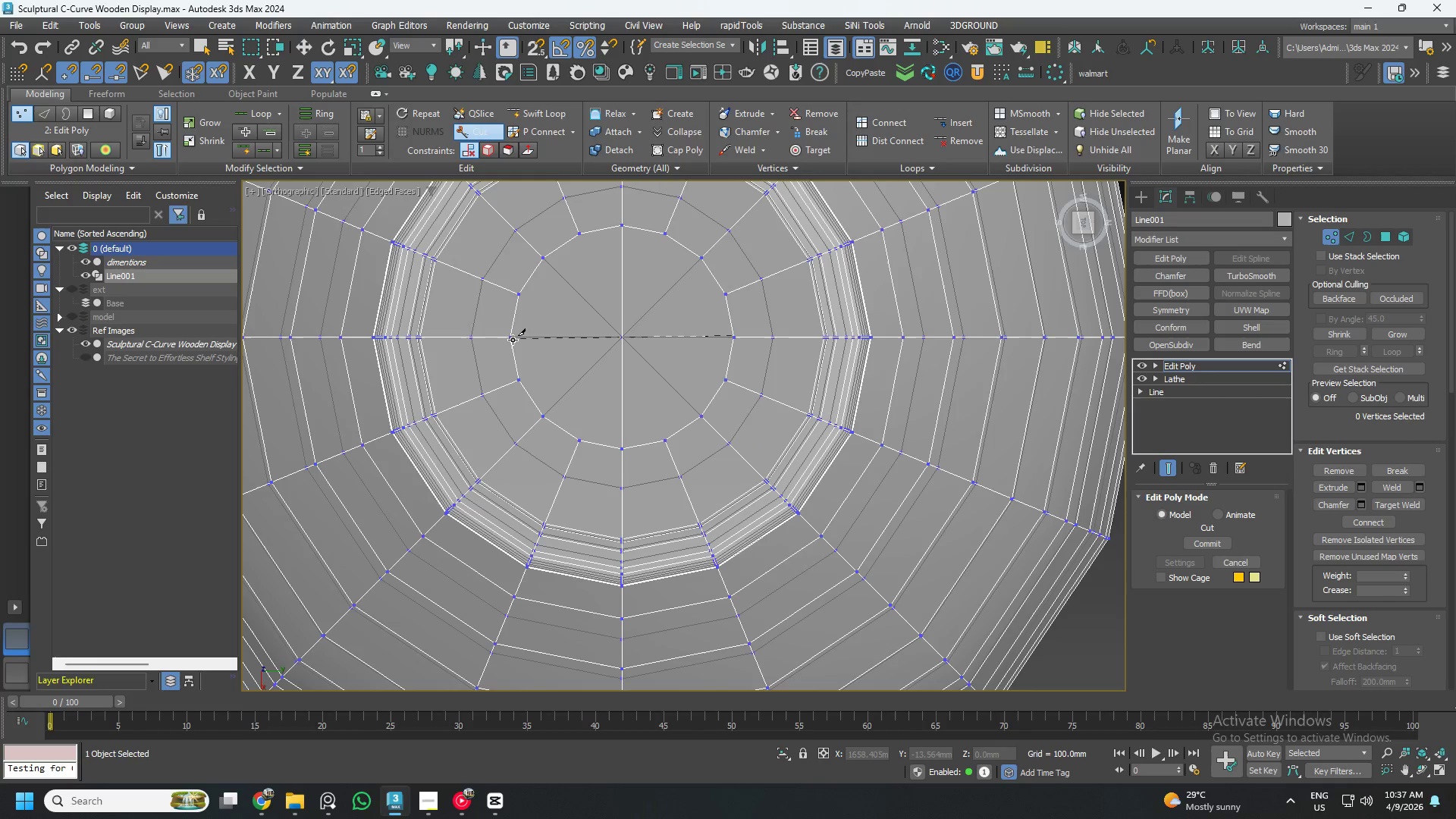 
left_click([513, 340])
 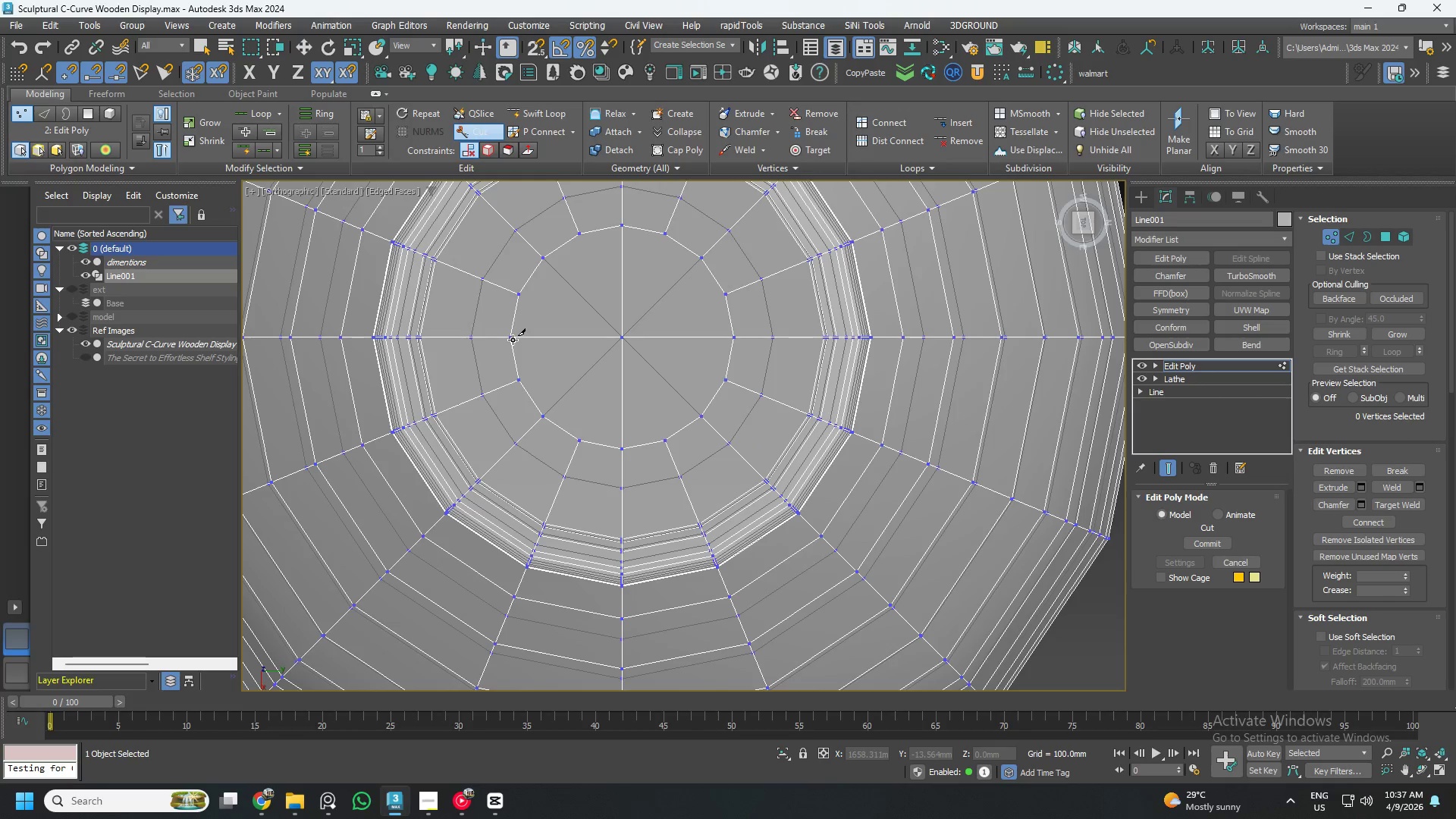 
right_click([513, 340])
 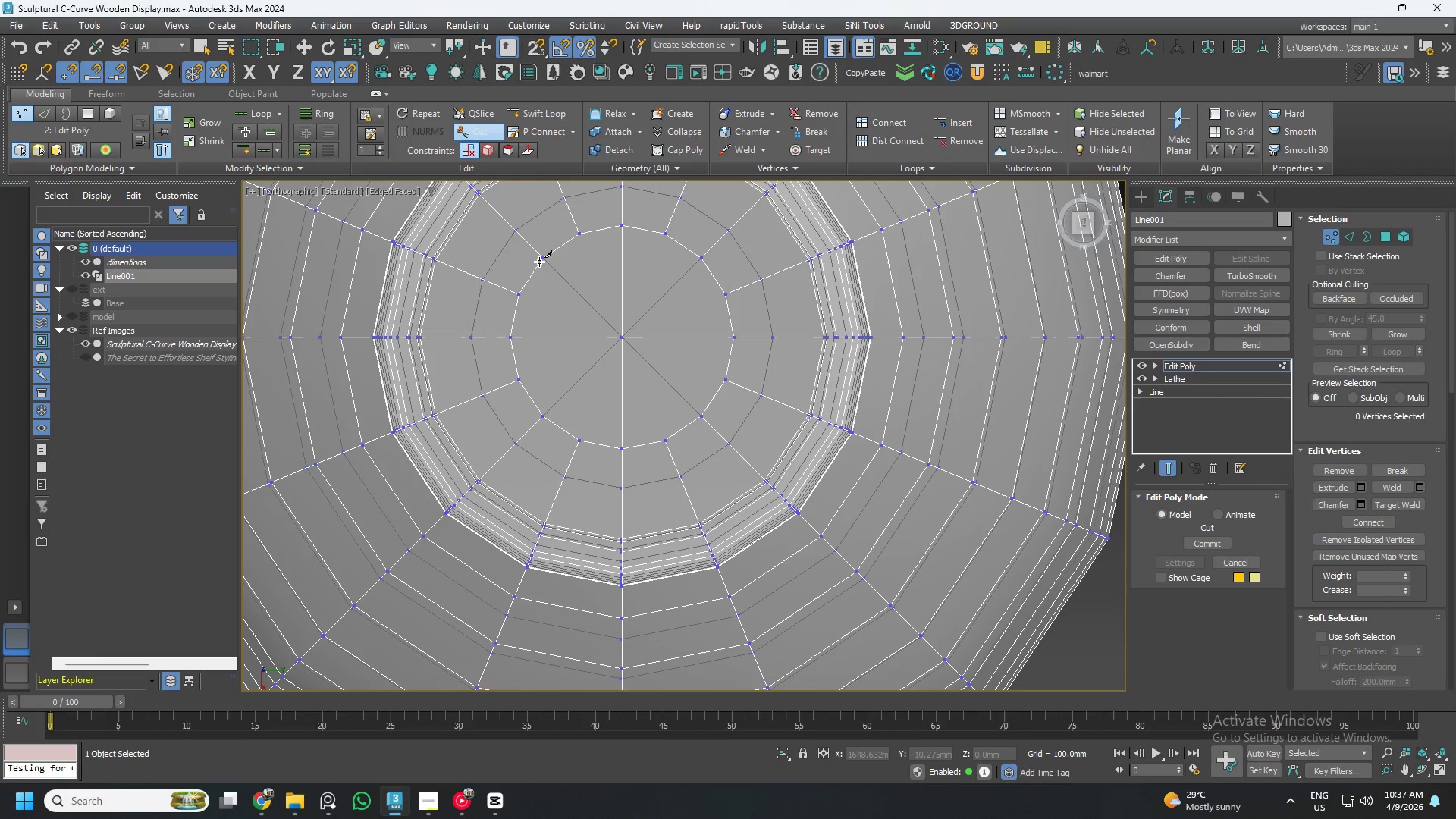 
left_click([539, 261])
 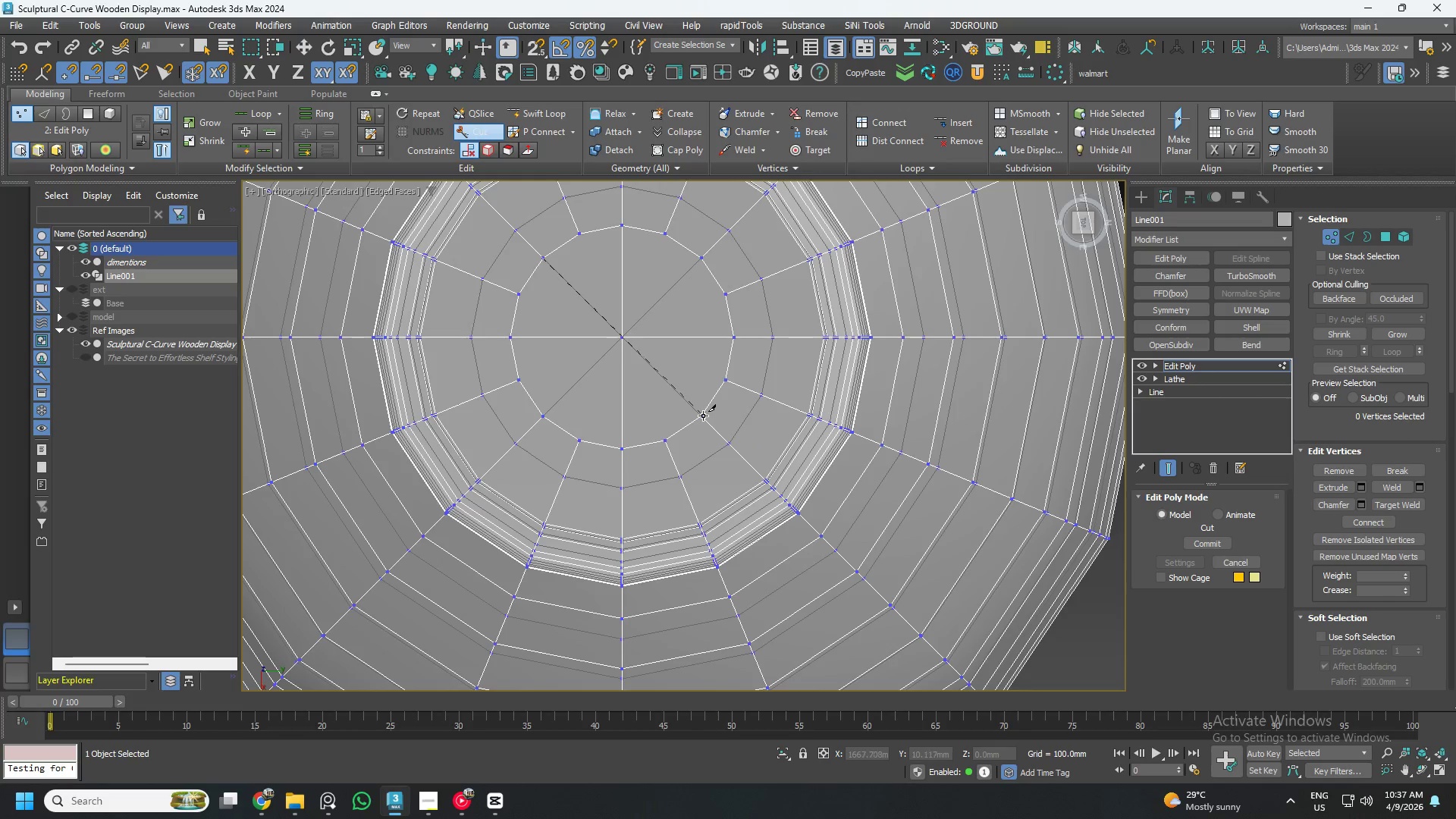 
left_click([703, 416])
 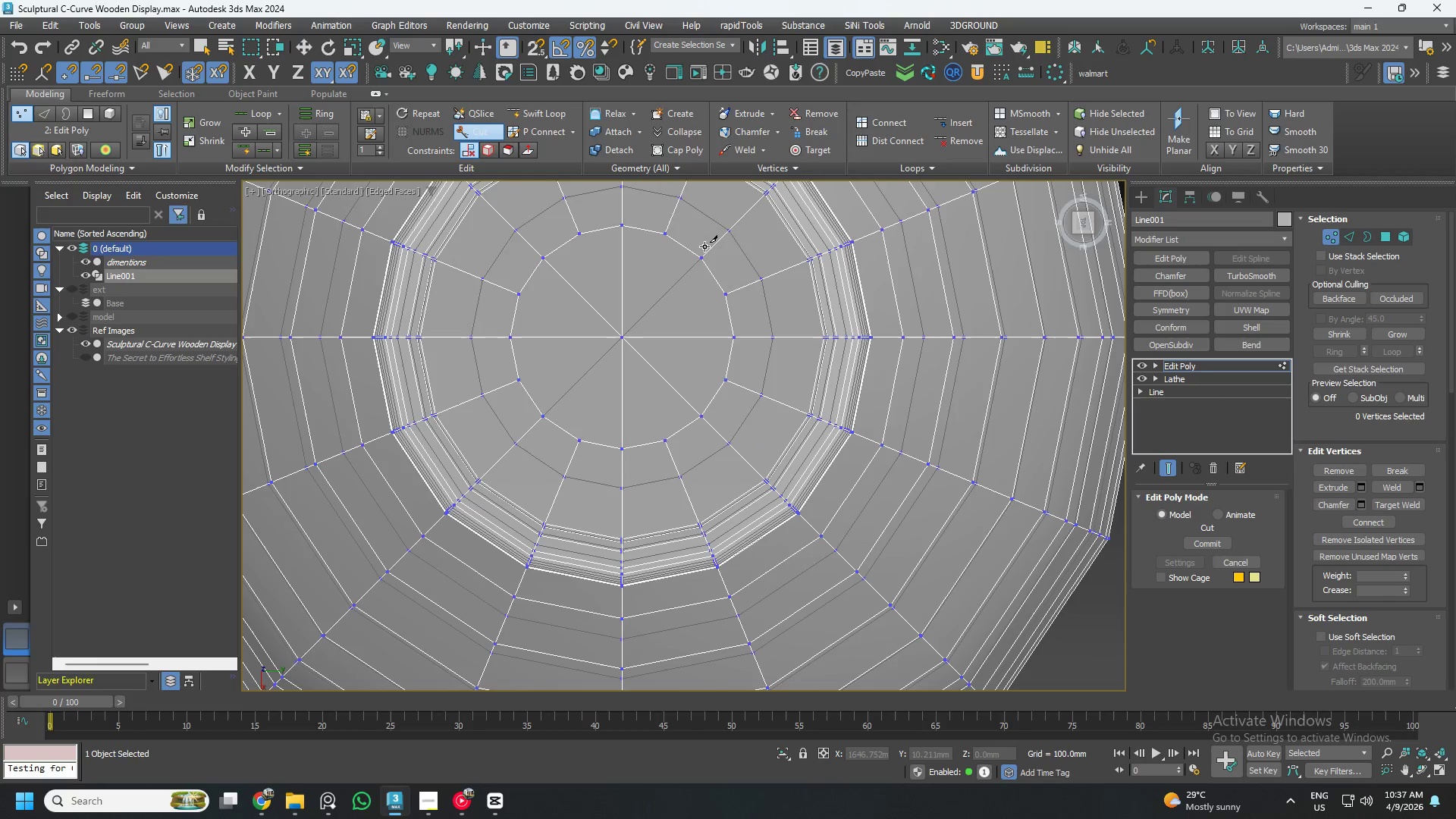 
left_click([704, 254])
 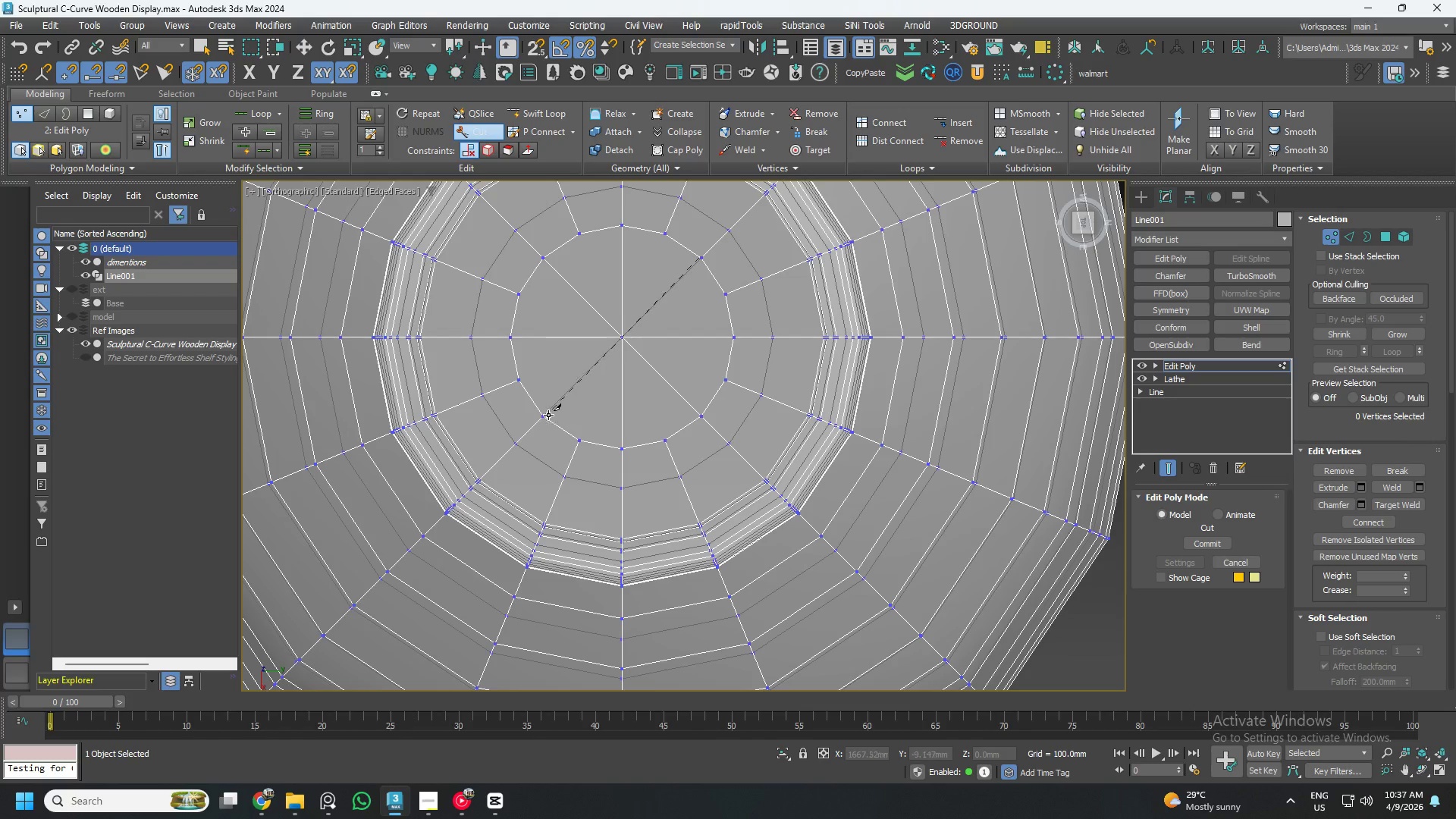 
left_click([544, 416])
 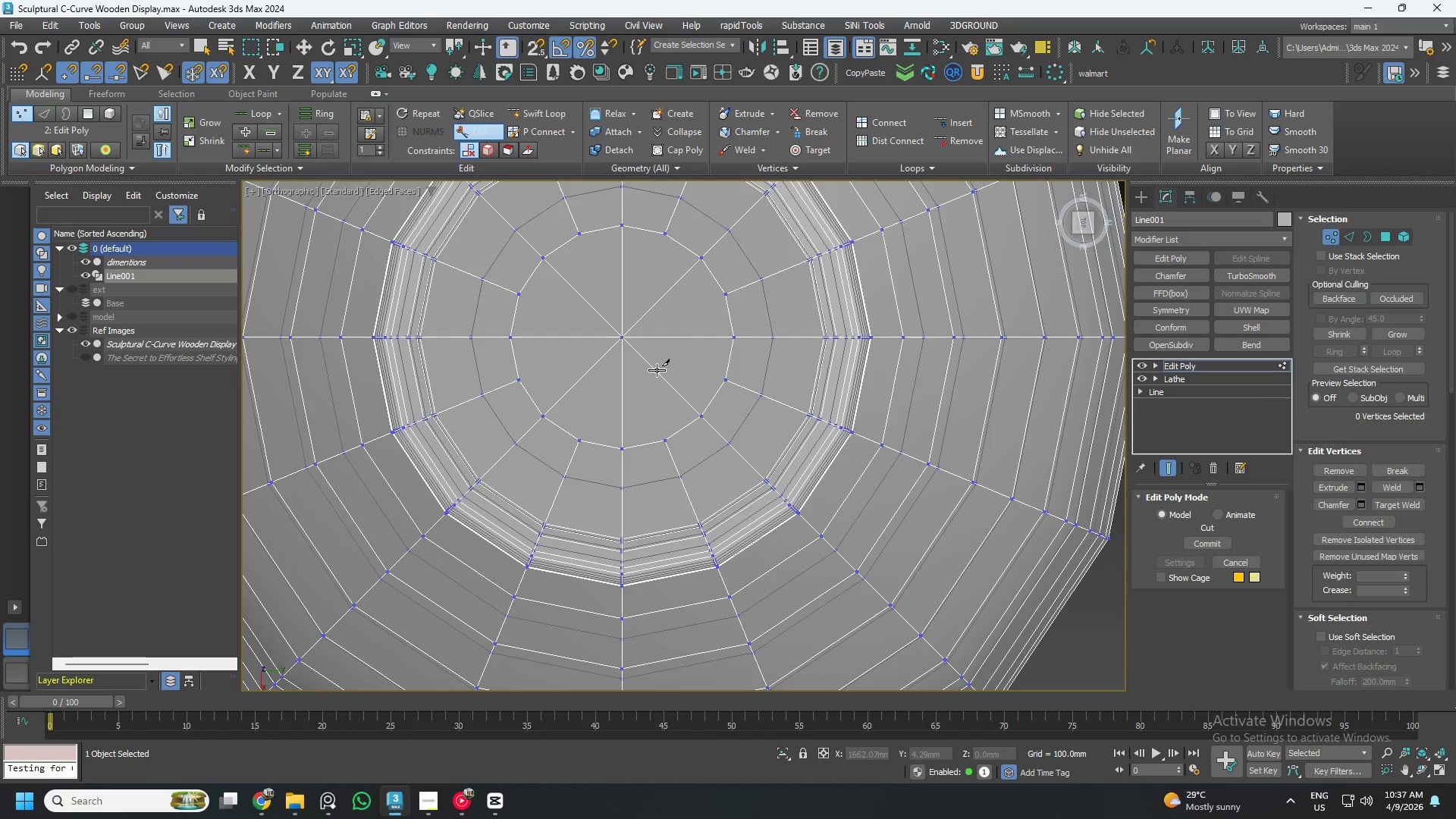 
right_click([637, 397])
 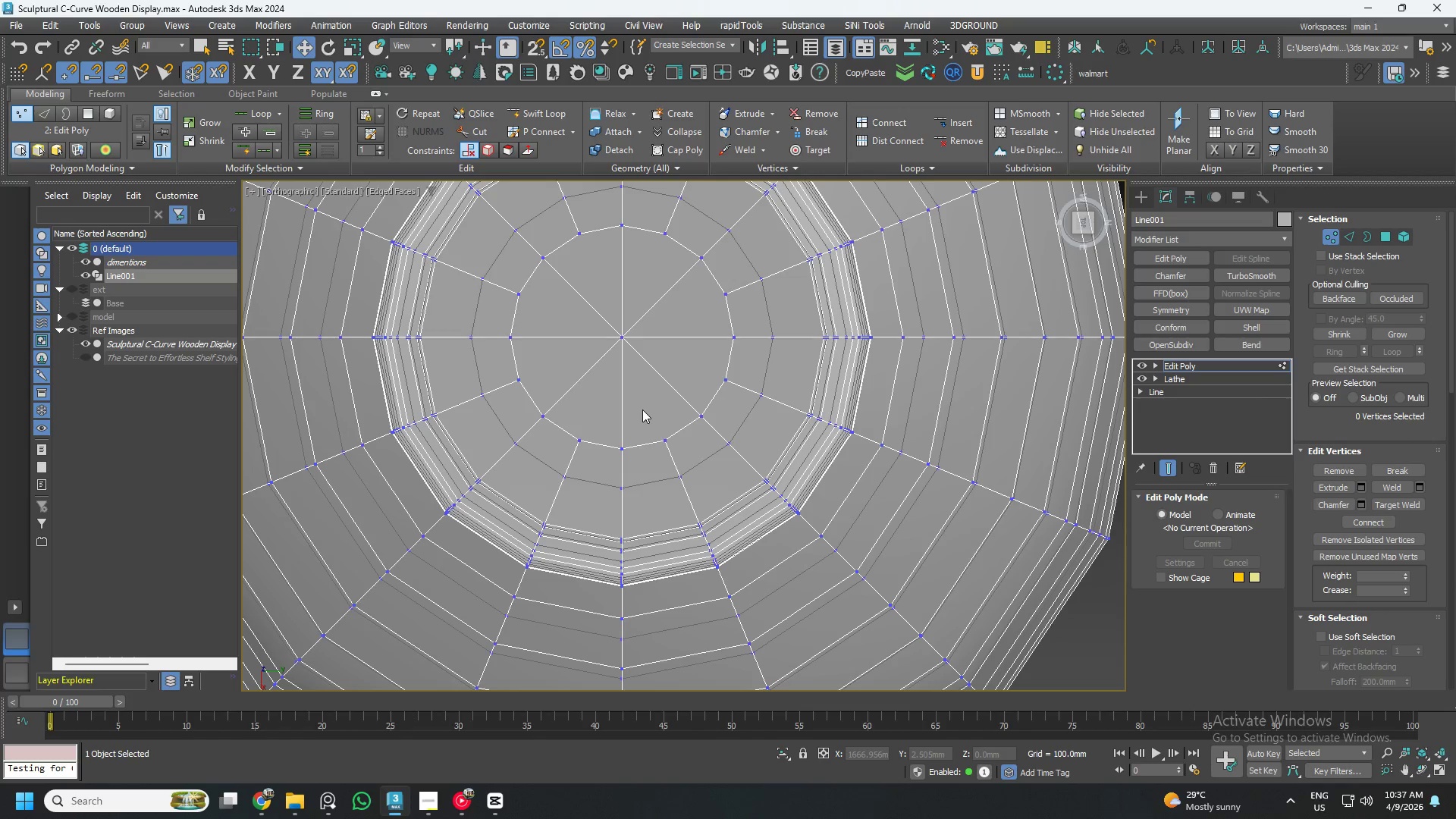 
wait(9.11)
 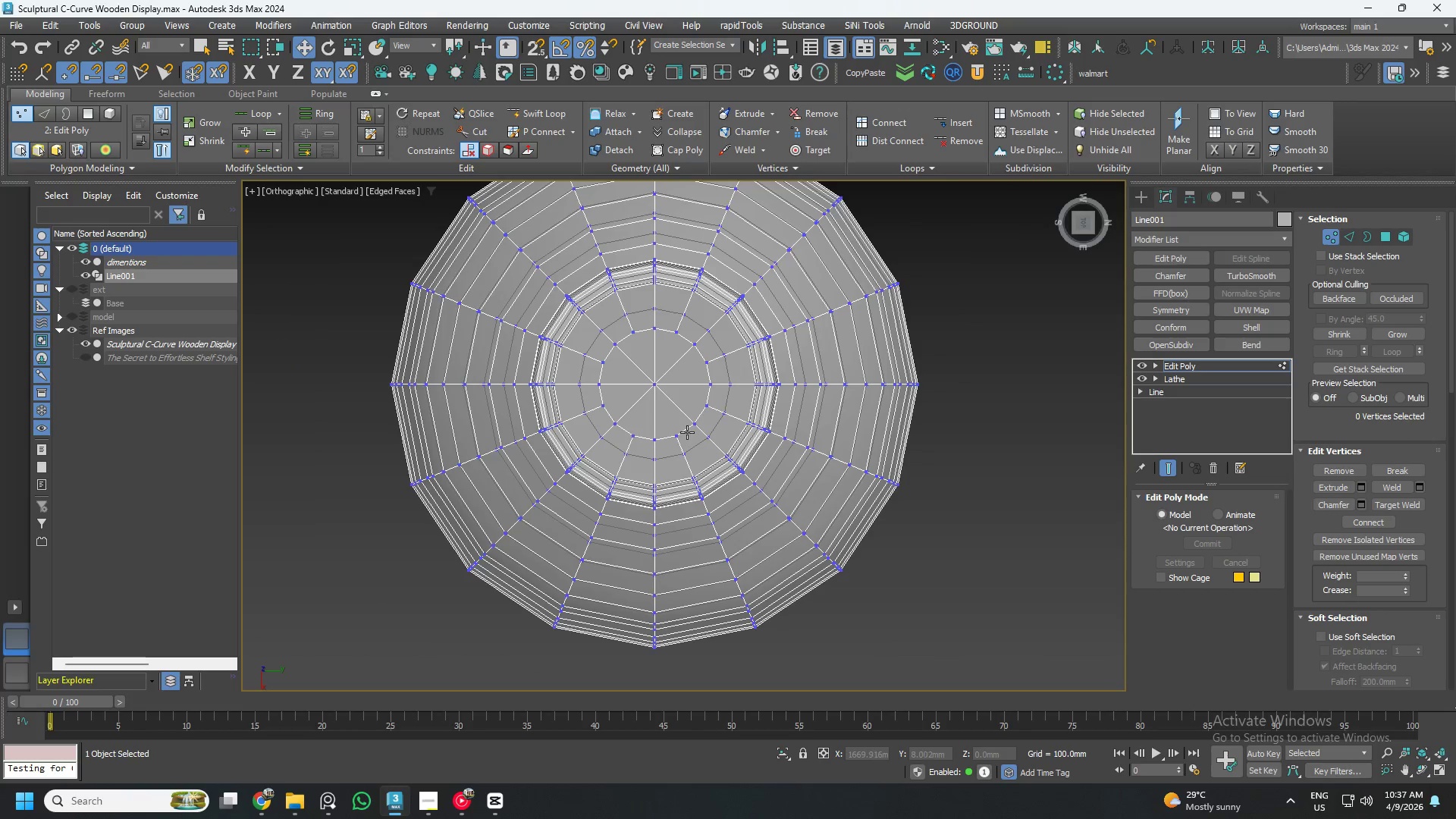 
hold_key(key=AltLeft, duration=0.5)
 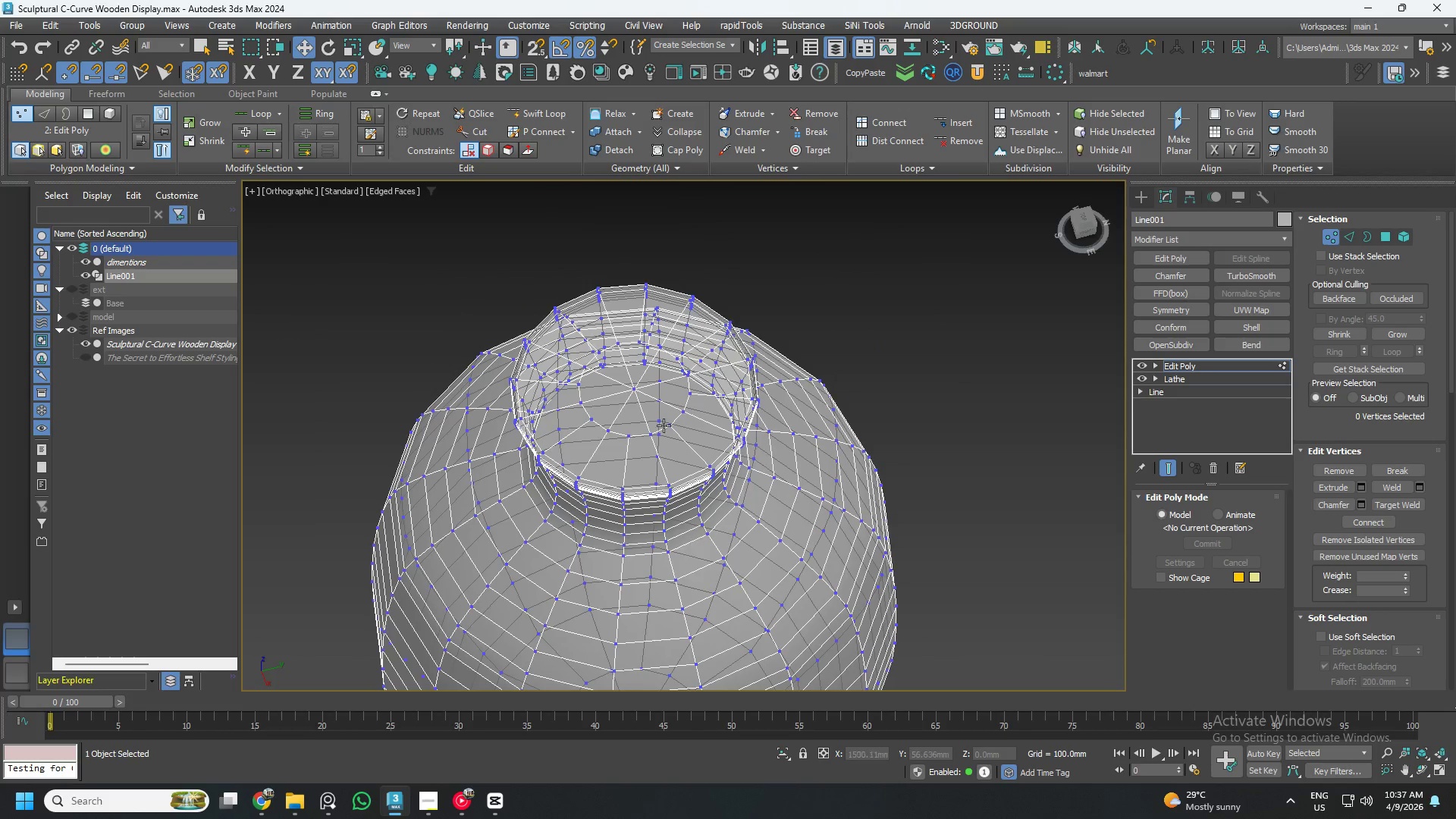 
scroll: coordinate [687, 431], scroll_direction: down, amount: 2.0
 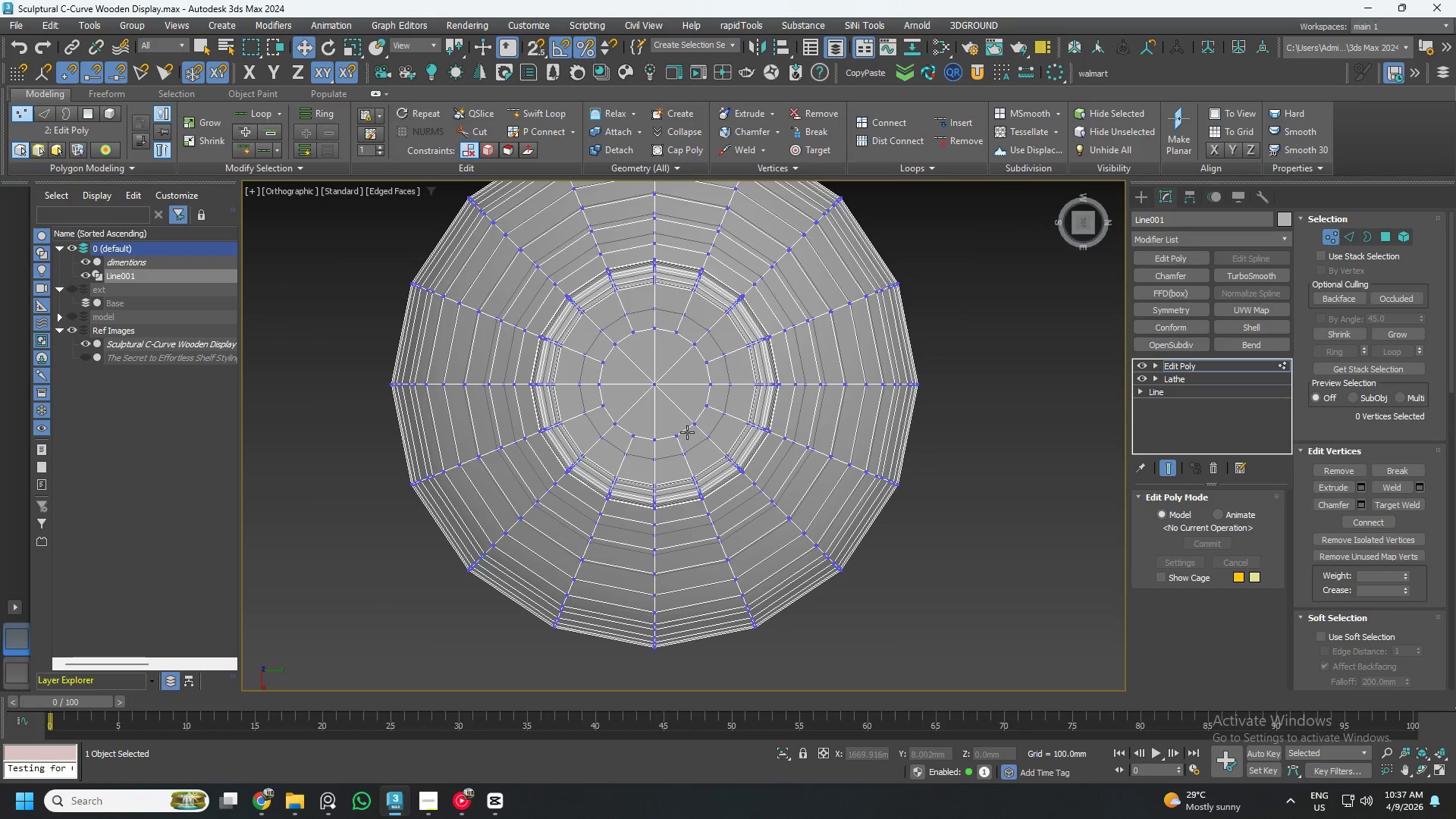 
scroll: coordinate [649, 394], scroll_direction: up, amount: 1.0
 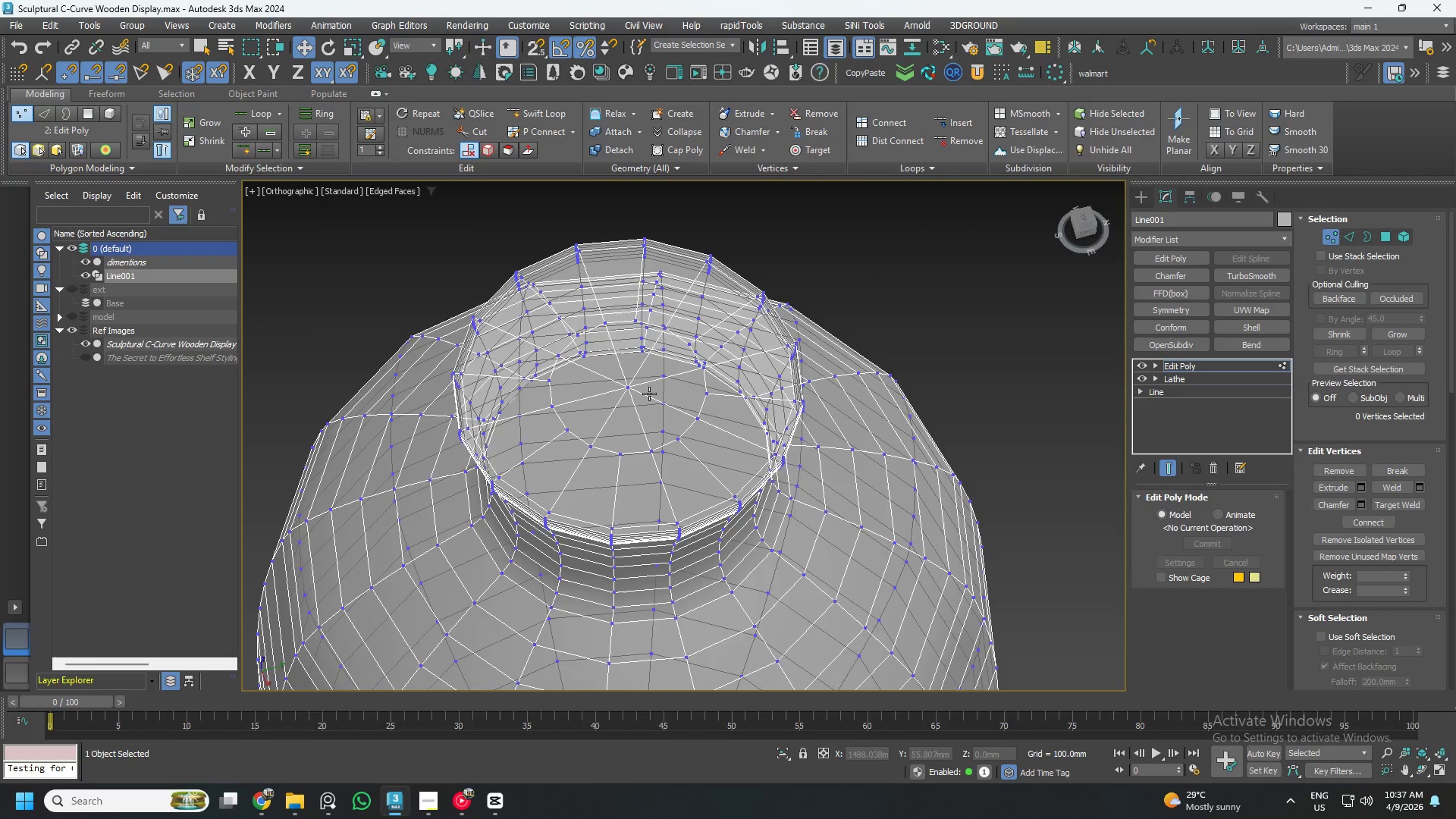 
scroll: coordinate [649, 394], scroll_direction: down, amount: 1.0
 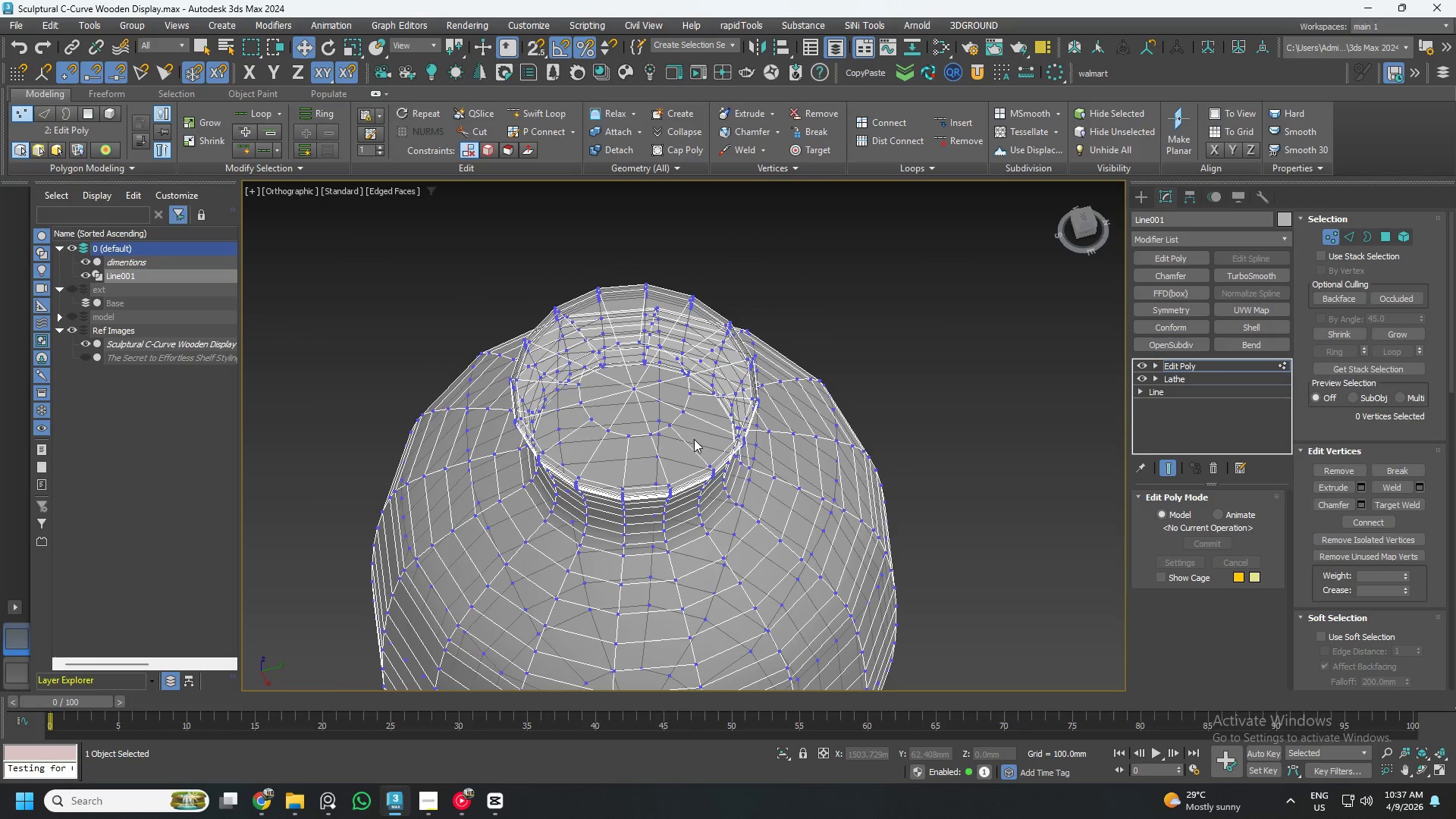 
key(Alt+AltLeft)
 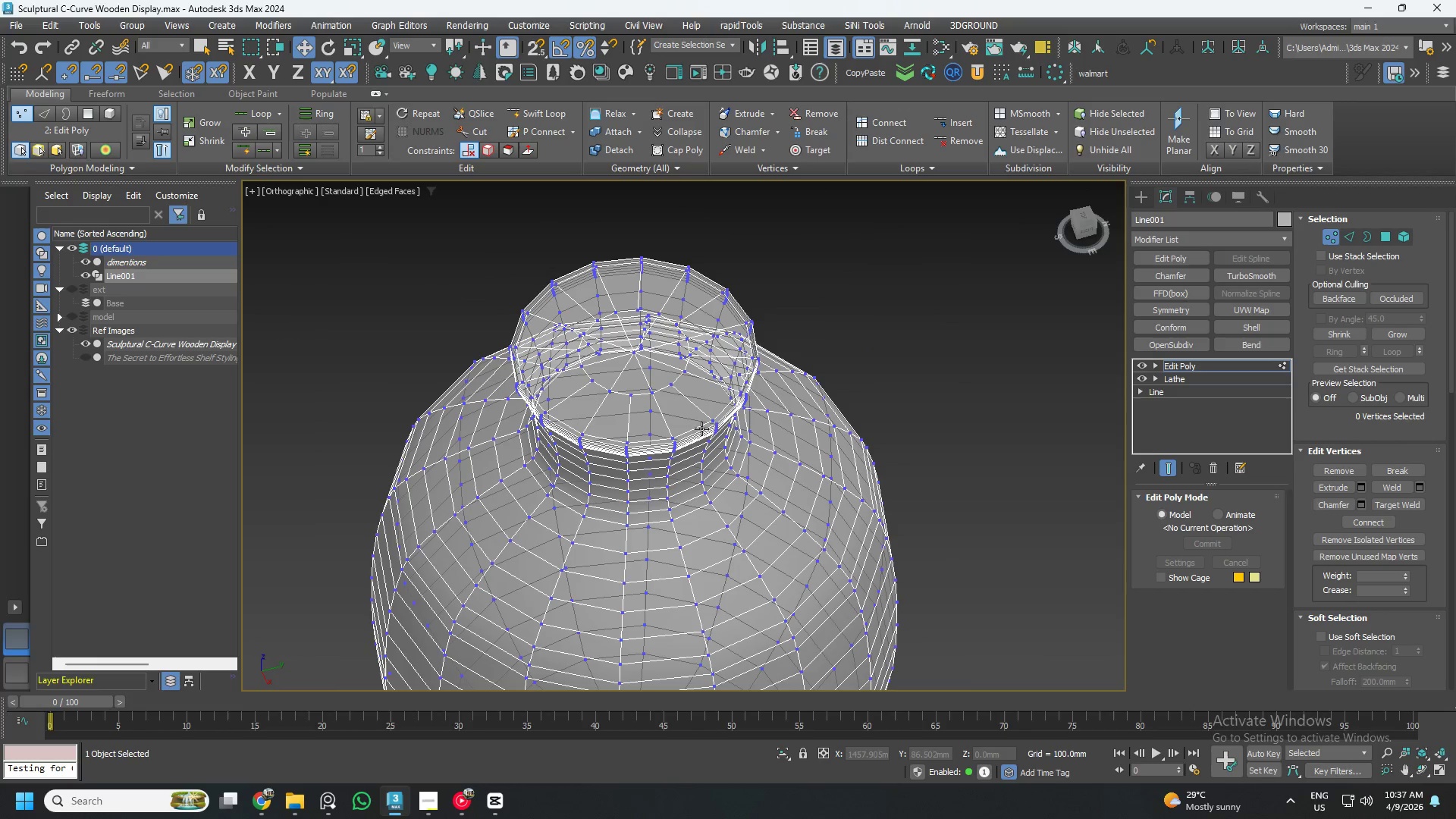 
key(Alt+AltLeft)
 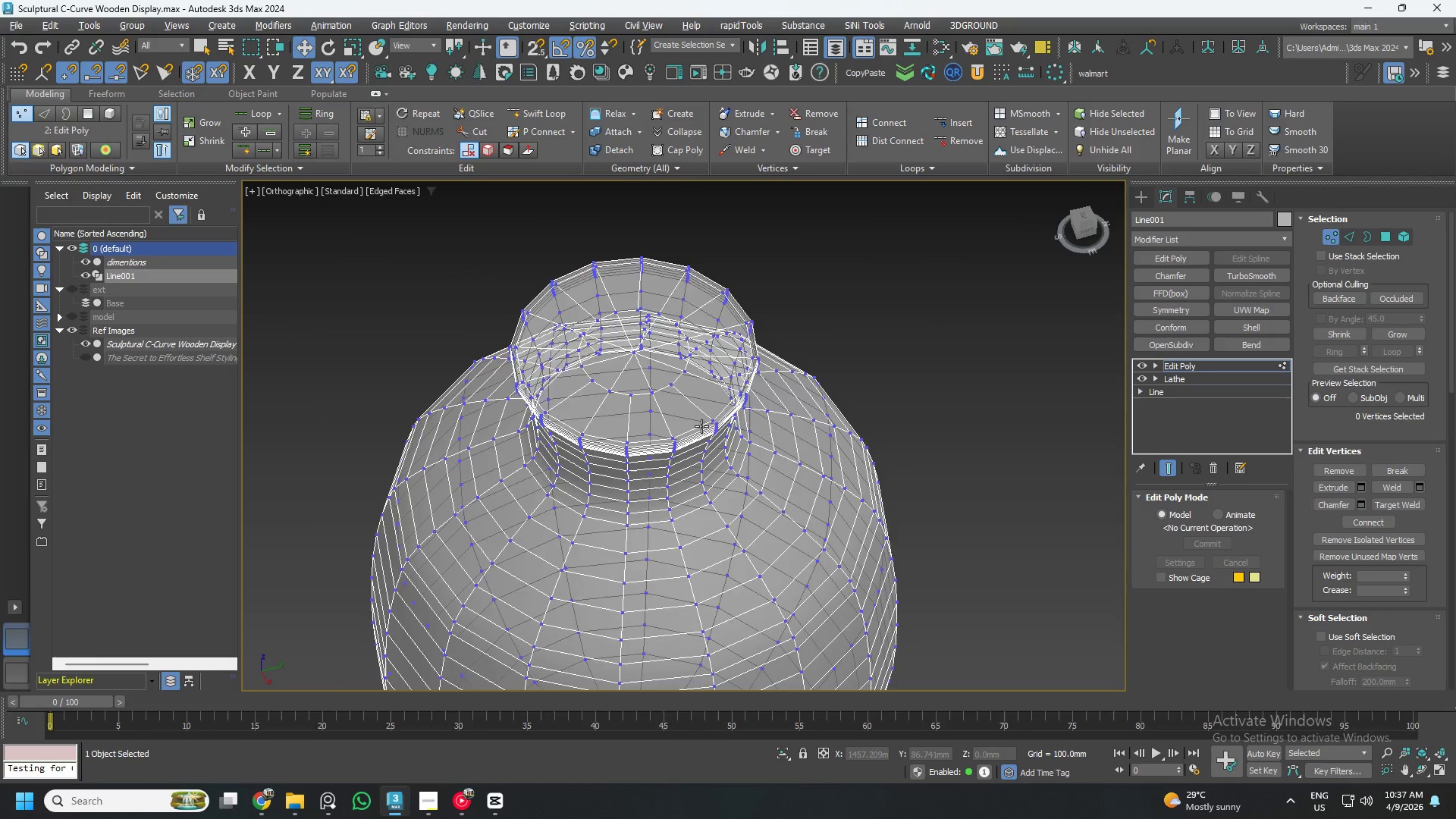 
key(Alt+X)
 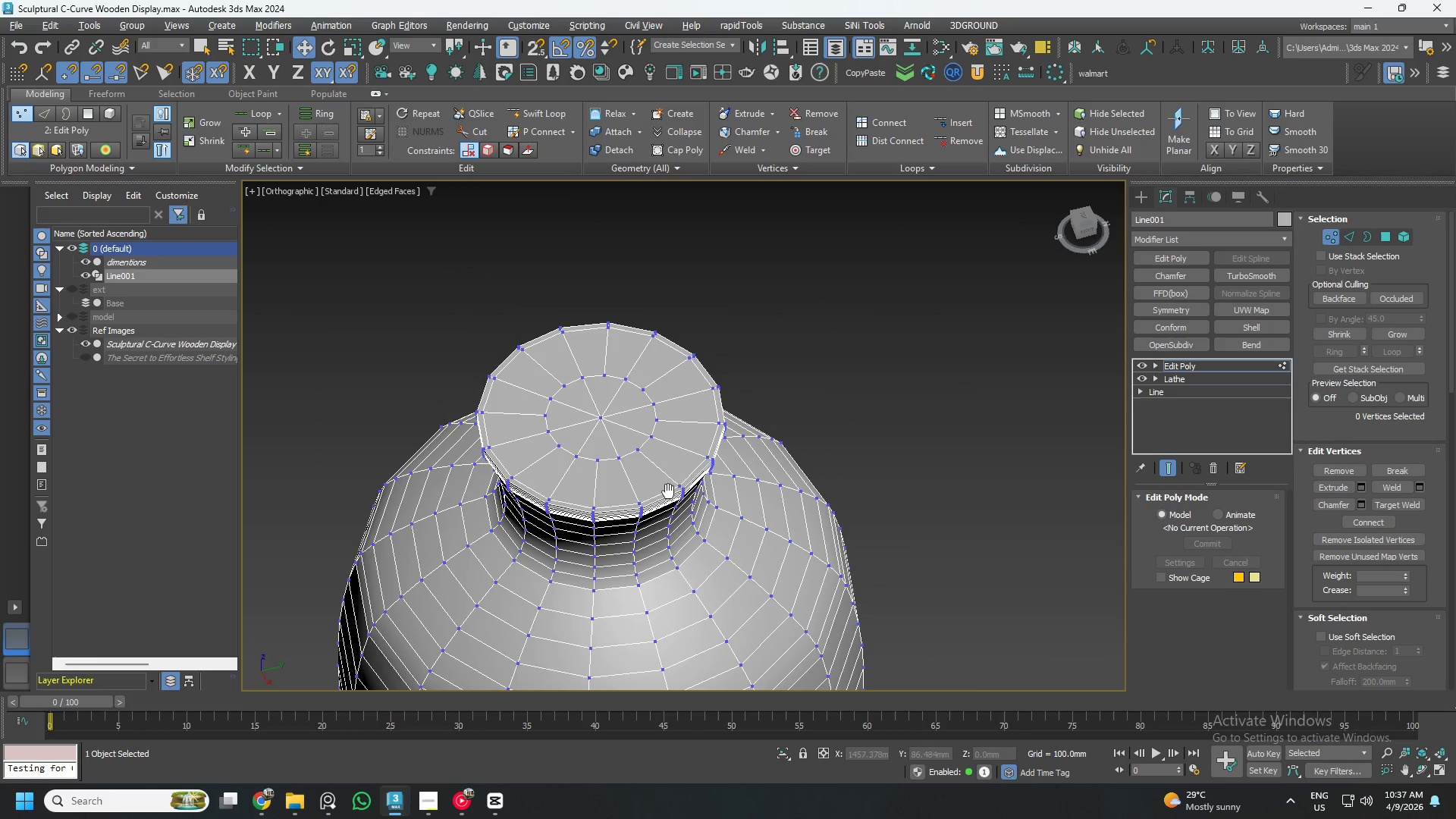 
scroll: coordinate [718, 446], scroll_direction: up, amount: 4.0
 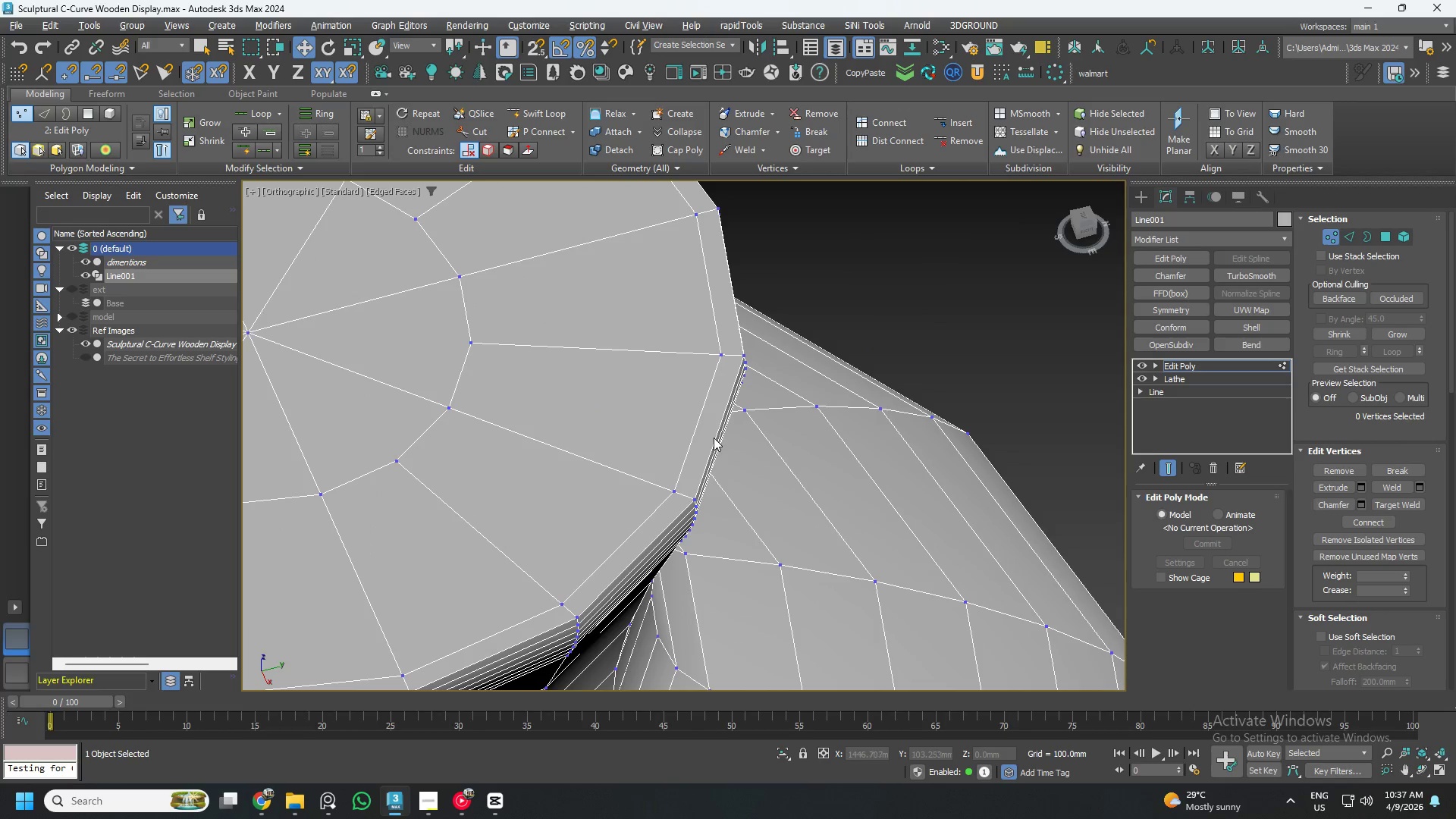 
key(2)
 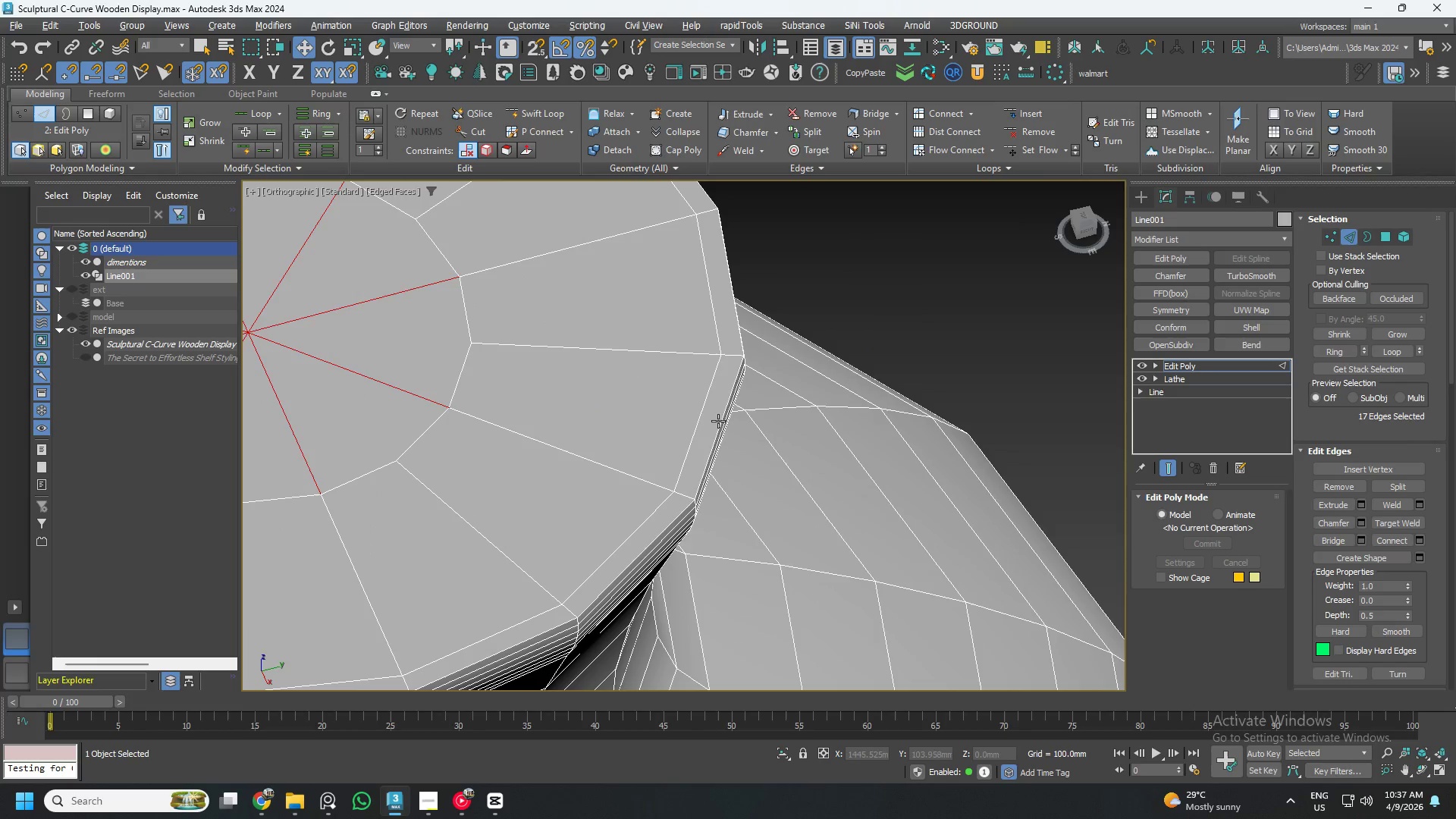 
double_click([719, 421])
 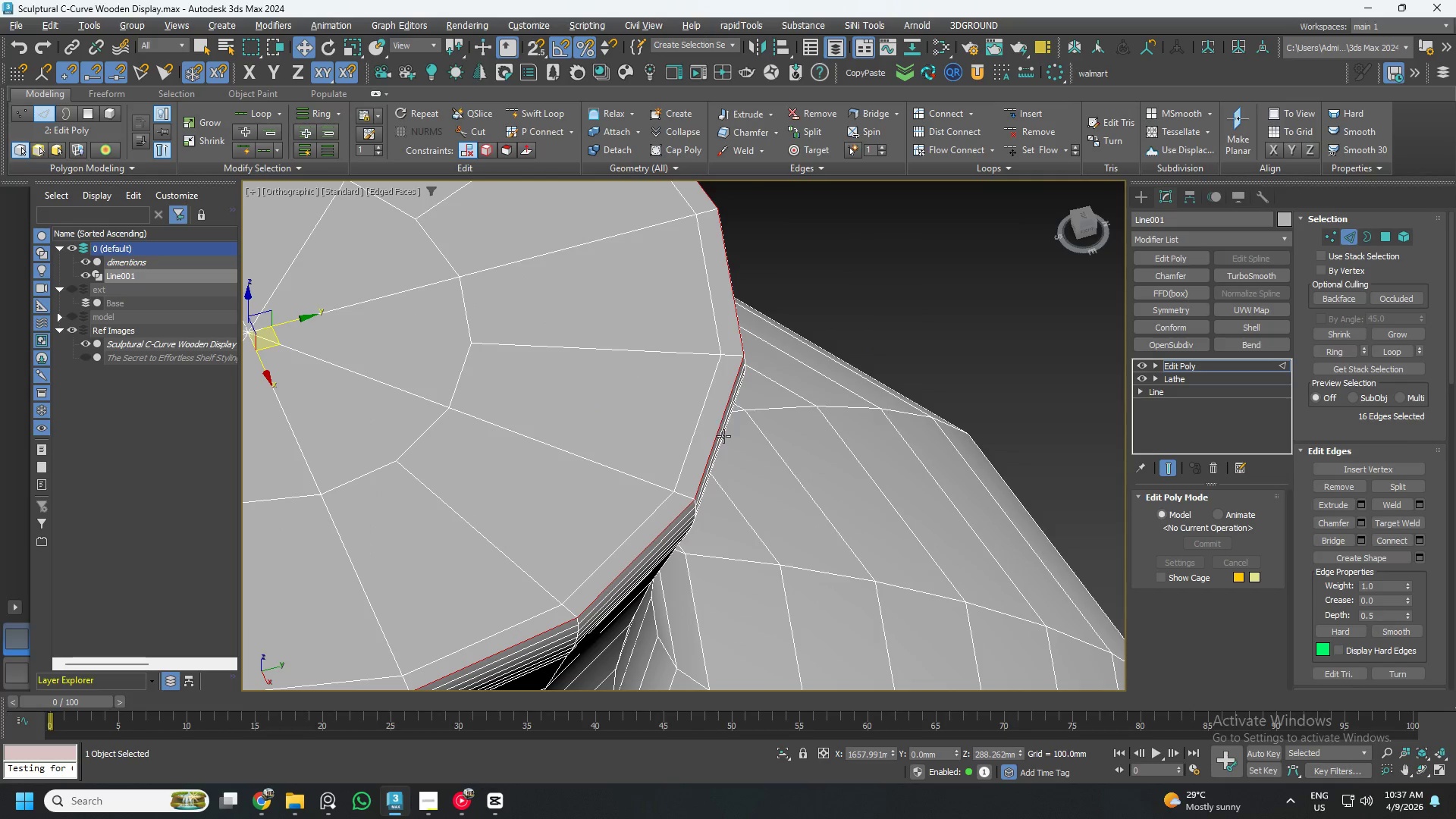 
hold_key(key=AltLeft, duration=0.61)
 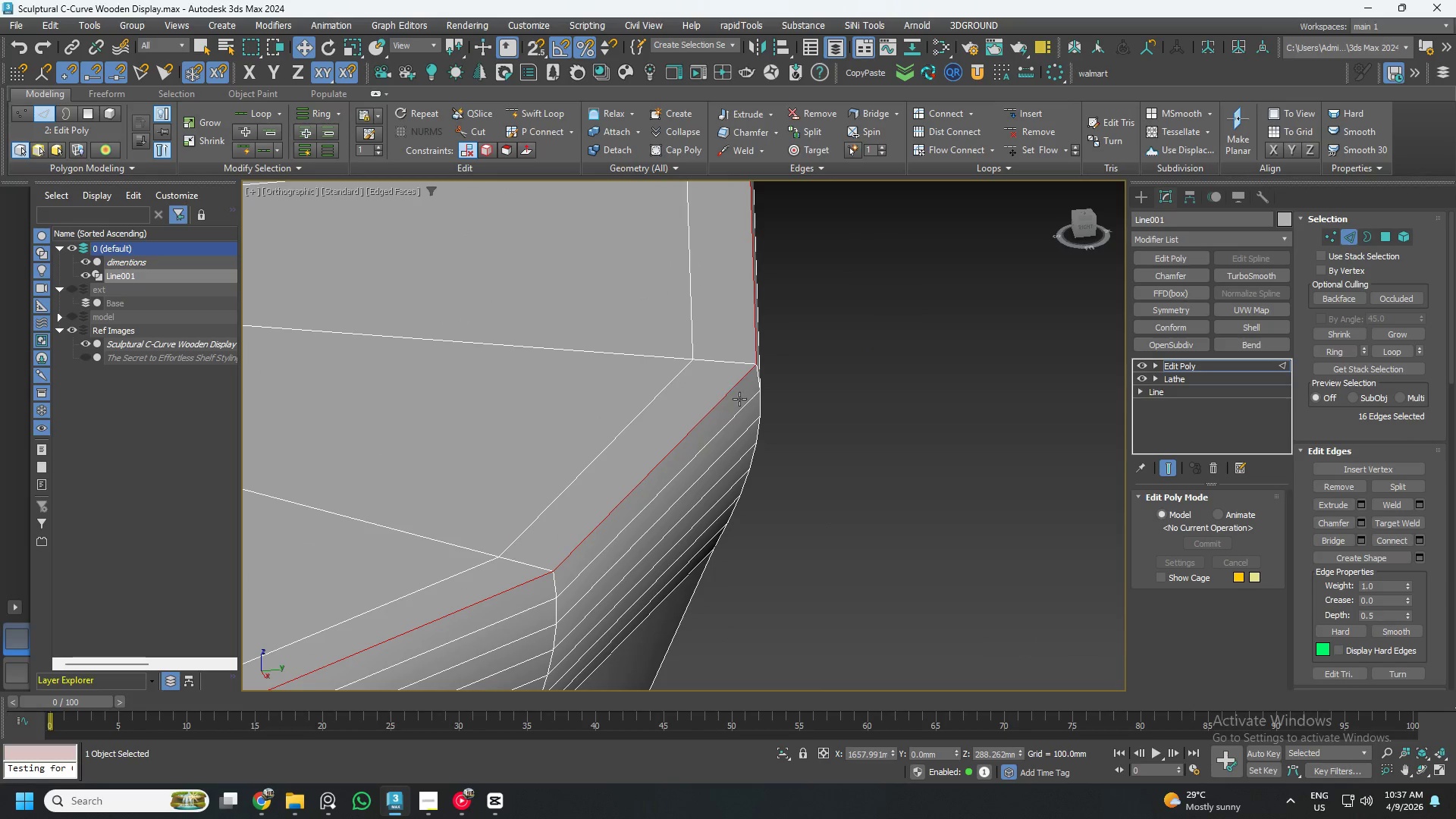 
hold_key(key=AltLeft, duration=22.22)
scroll: coordinate [736, 410], scroll_direction: none, amount: 0.0
 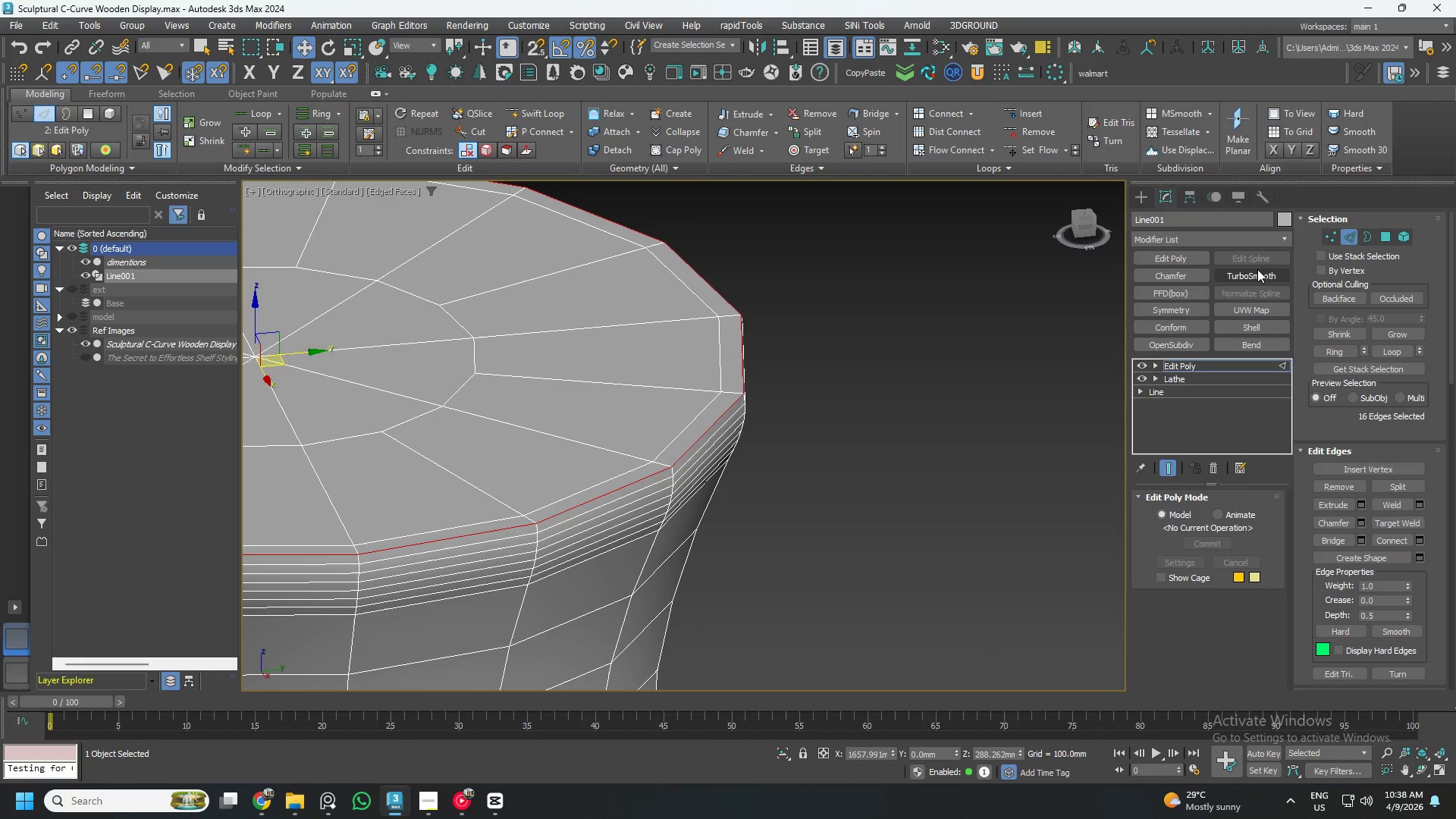 
left_click([1257, 271])
 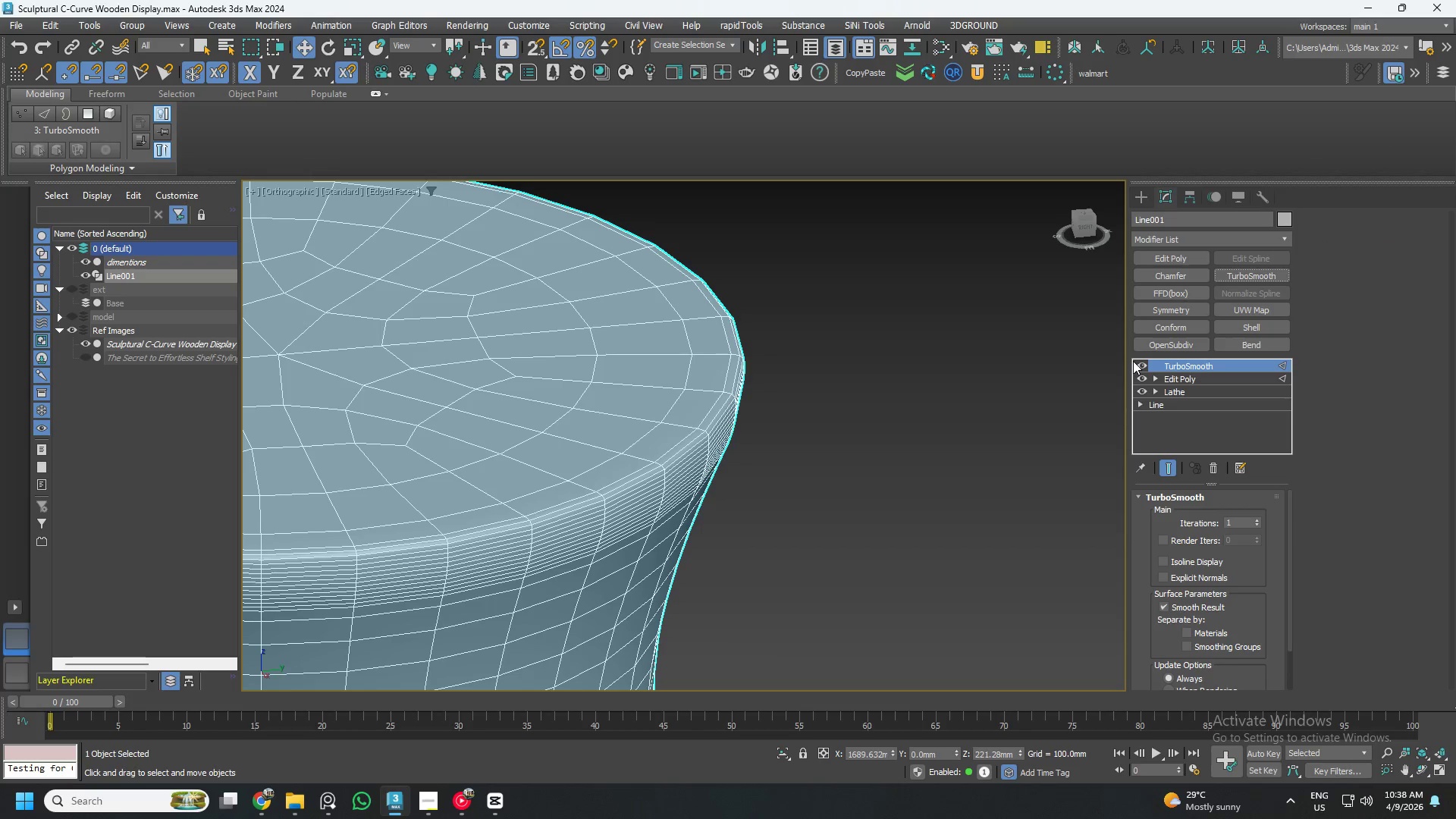 
left_click([1133, 361])
 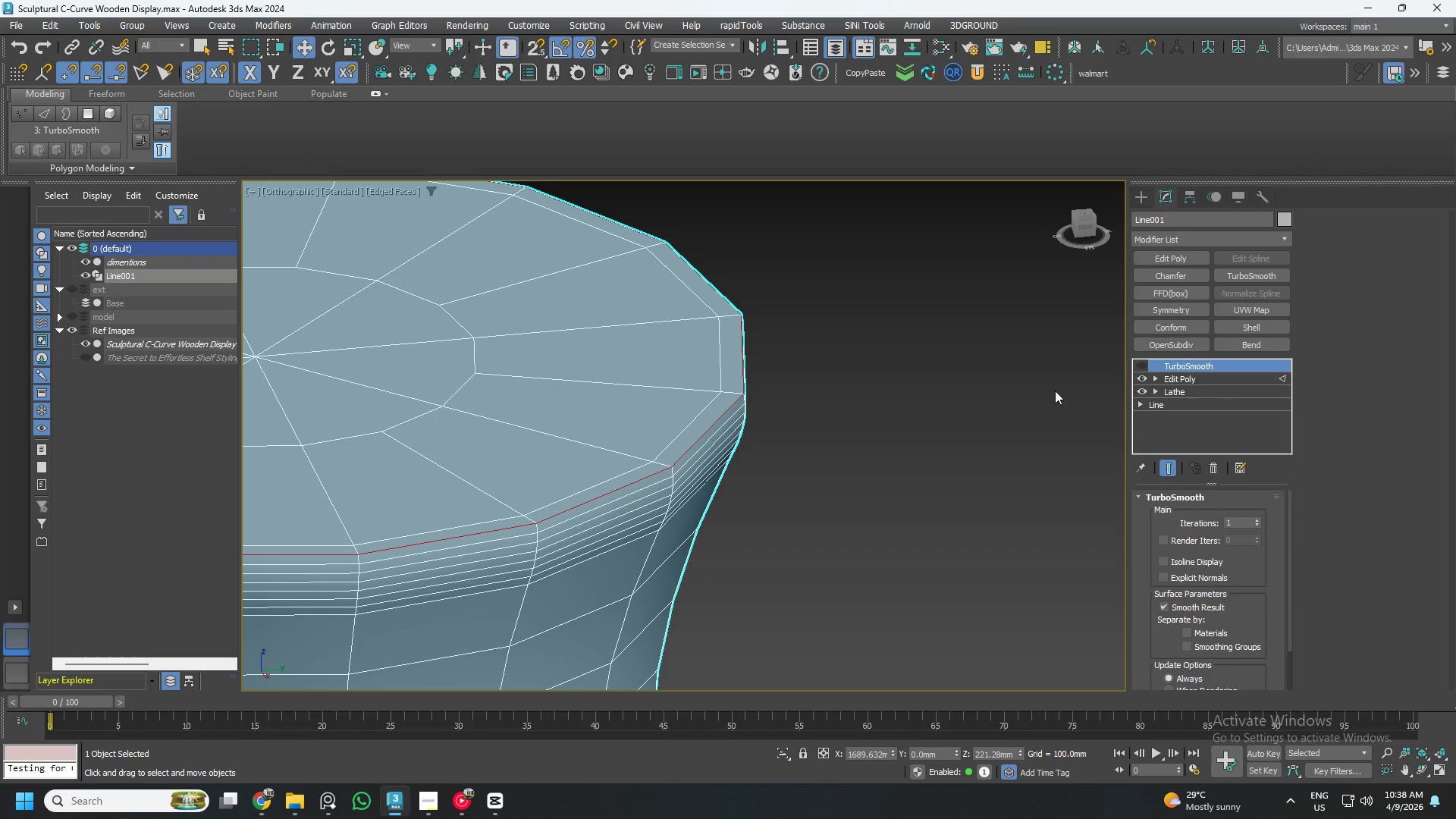 
left_click([1187, 377])
 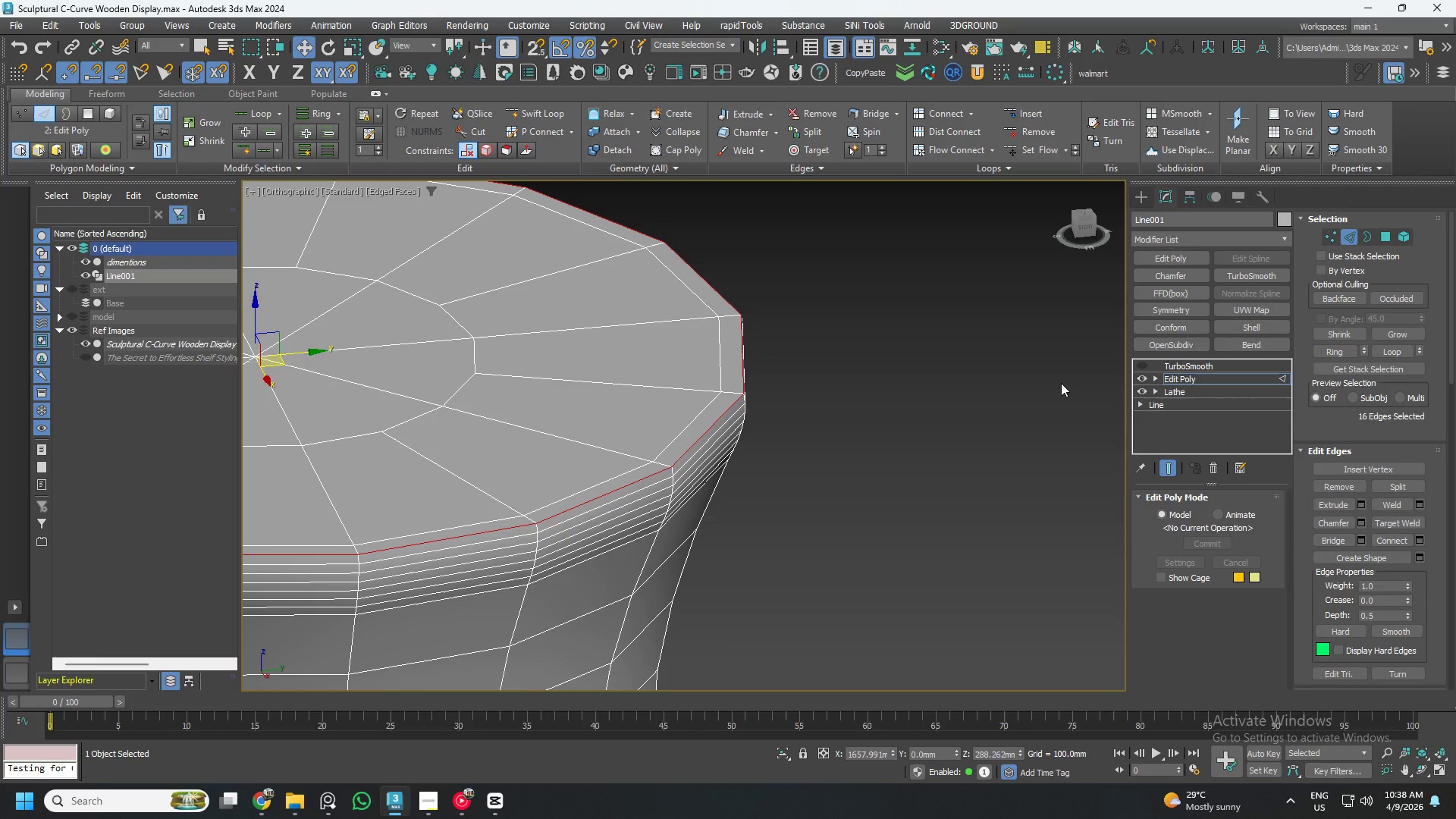 
type(22)
 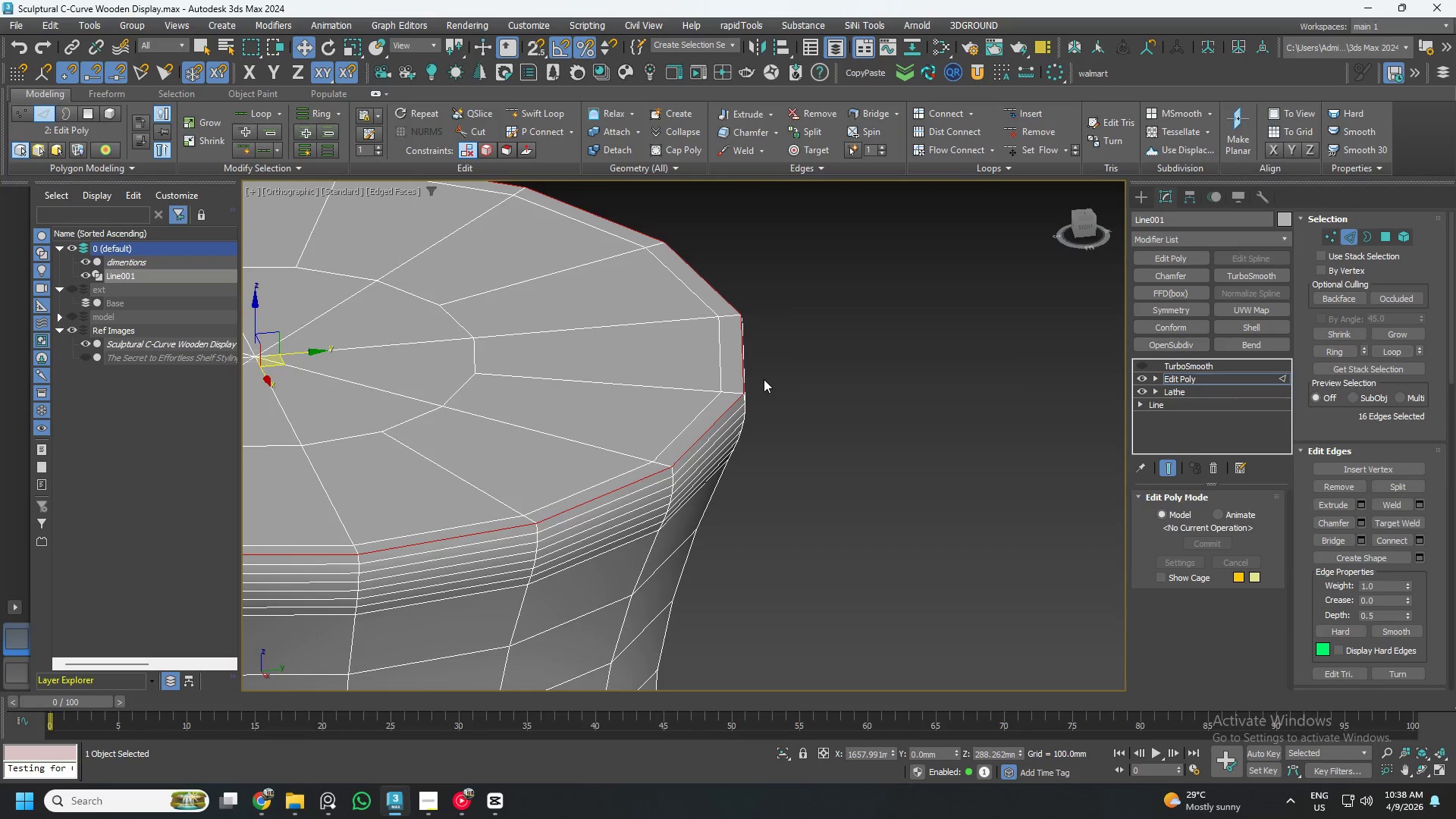 
scroll: coordinate [760, 379], scroll_direction: up, amount: 2.0
 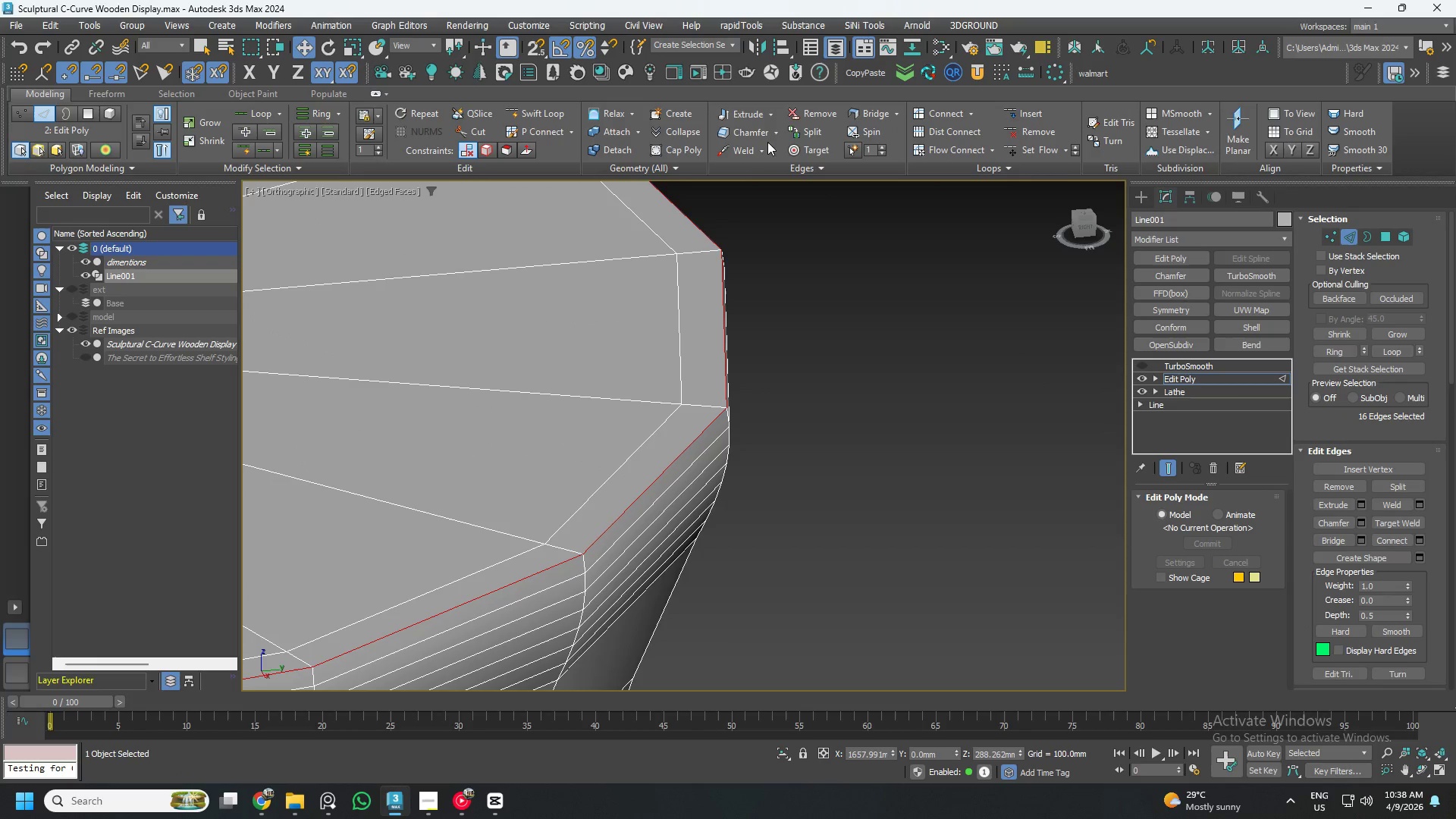 
scroll: coordinate [661, 286], scroll_direction: down, amount: 3.0
 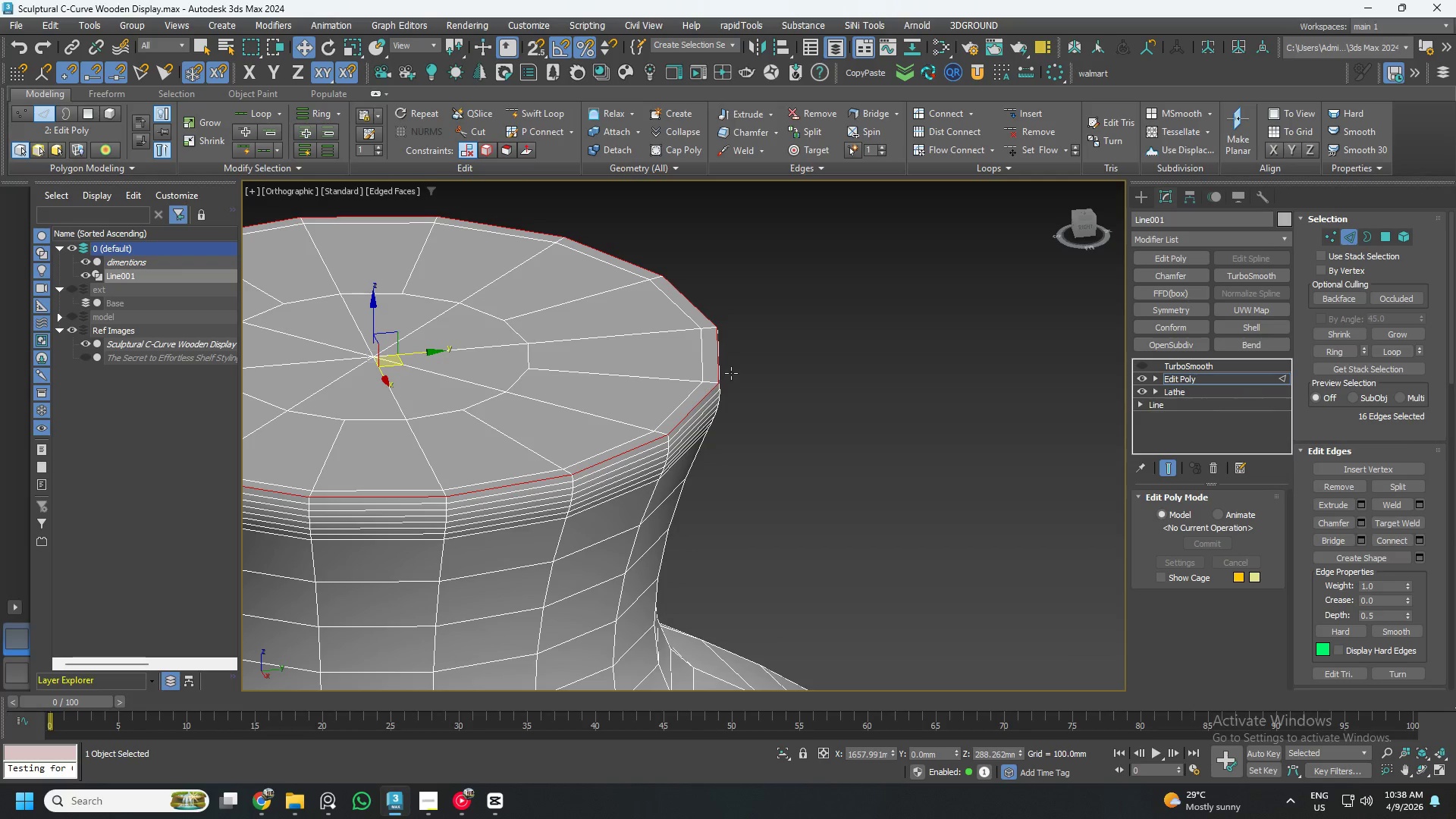 
key(4)
 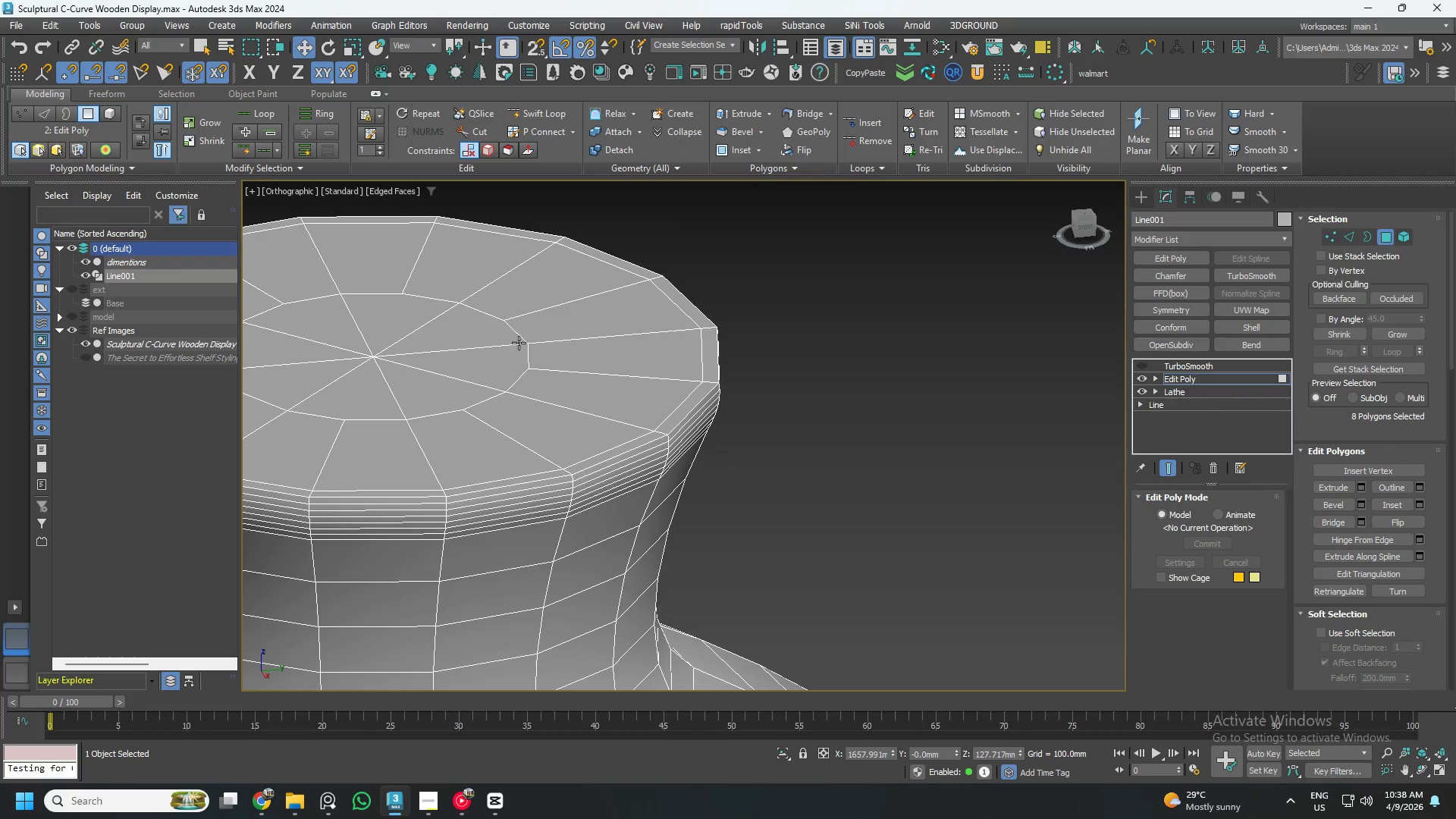 
left_click([475, 339])
 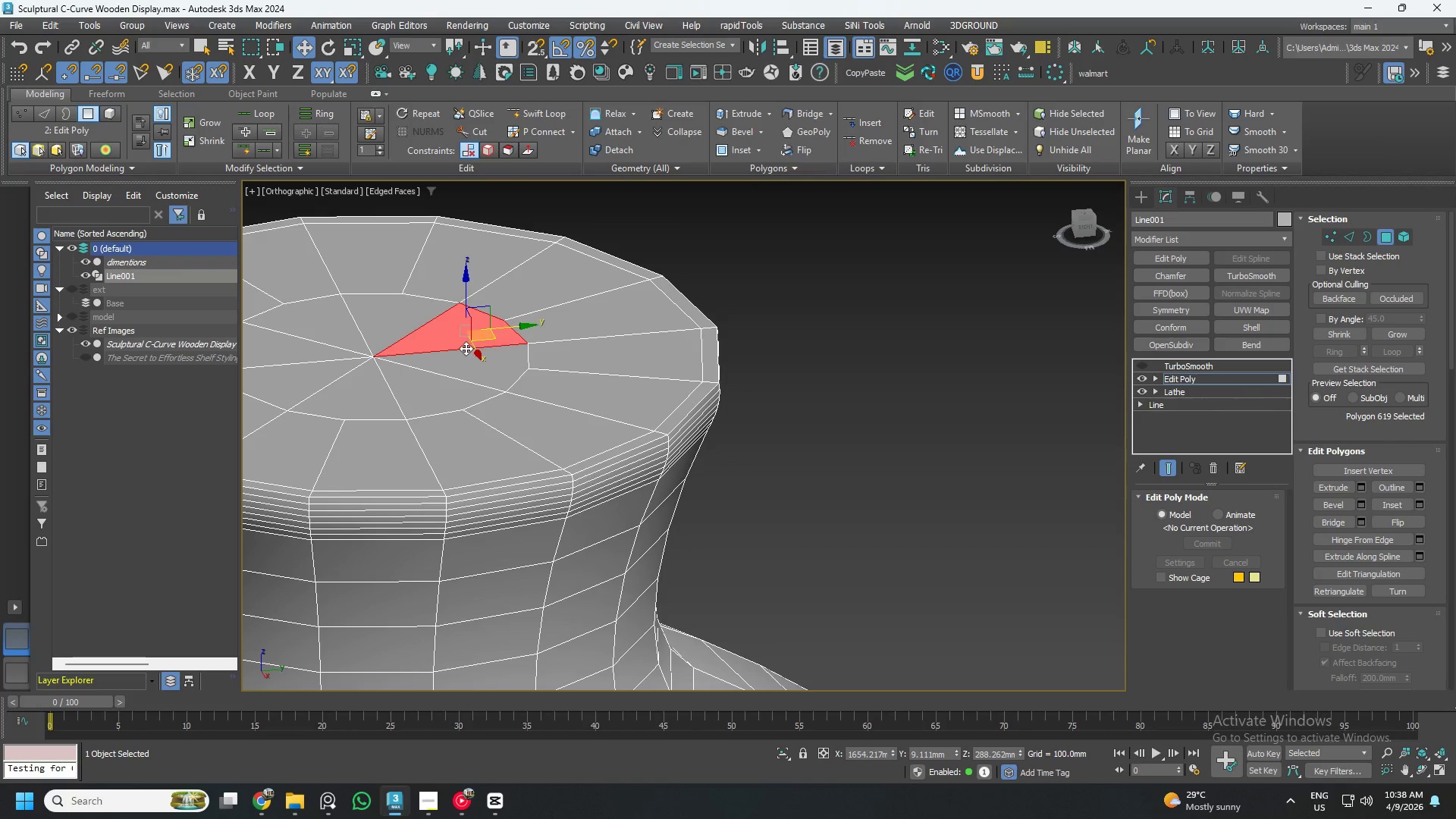 
hold_key(key=ControlLeft, duration=1.5)
left_click([466, 348])
 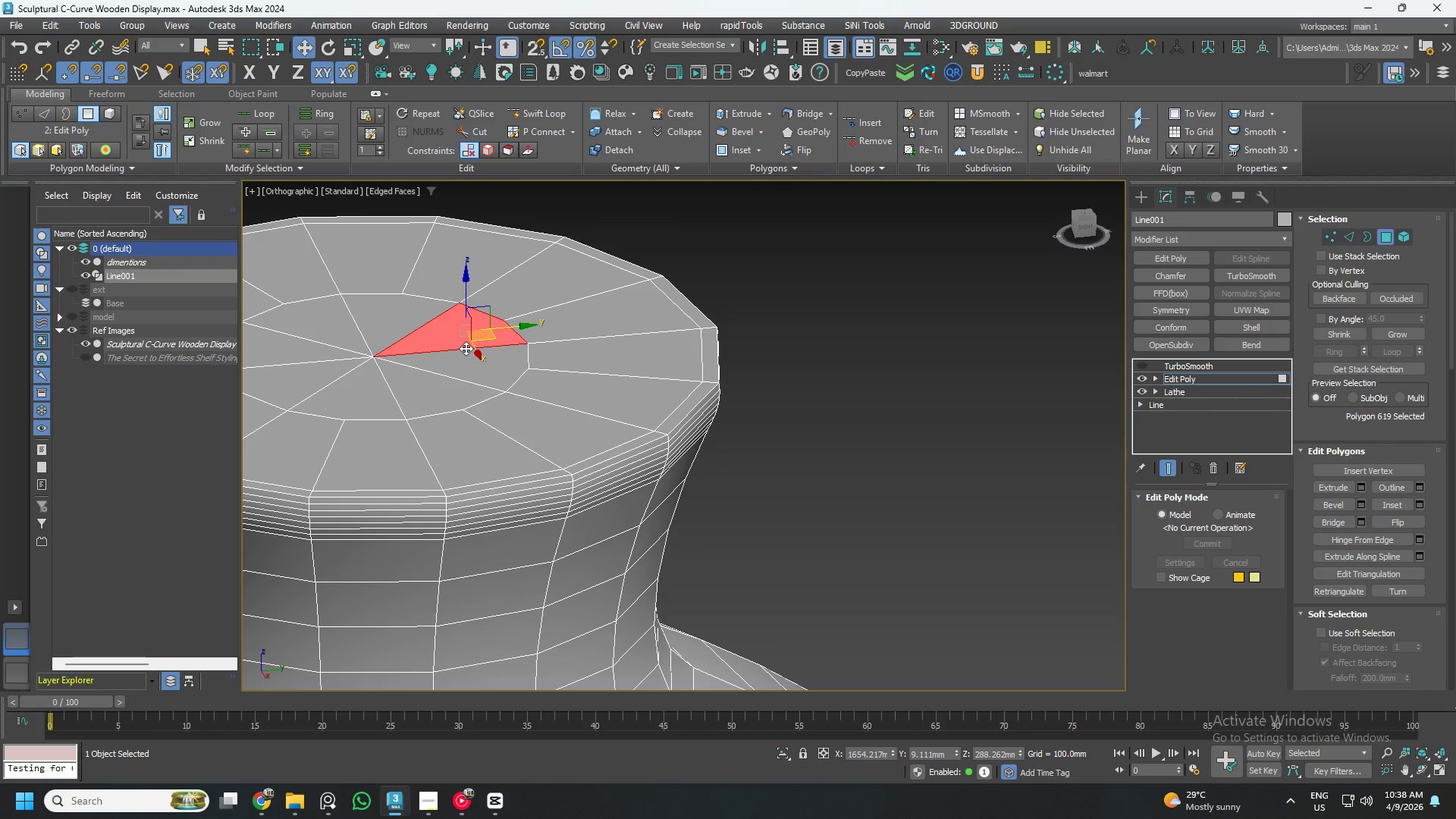 
left_click([429, 375])
 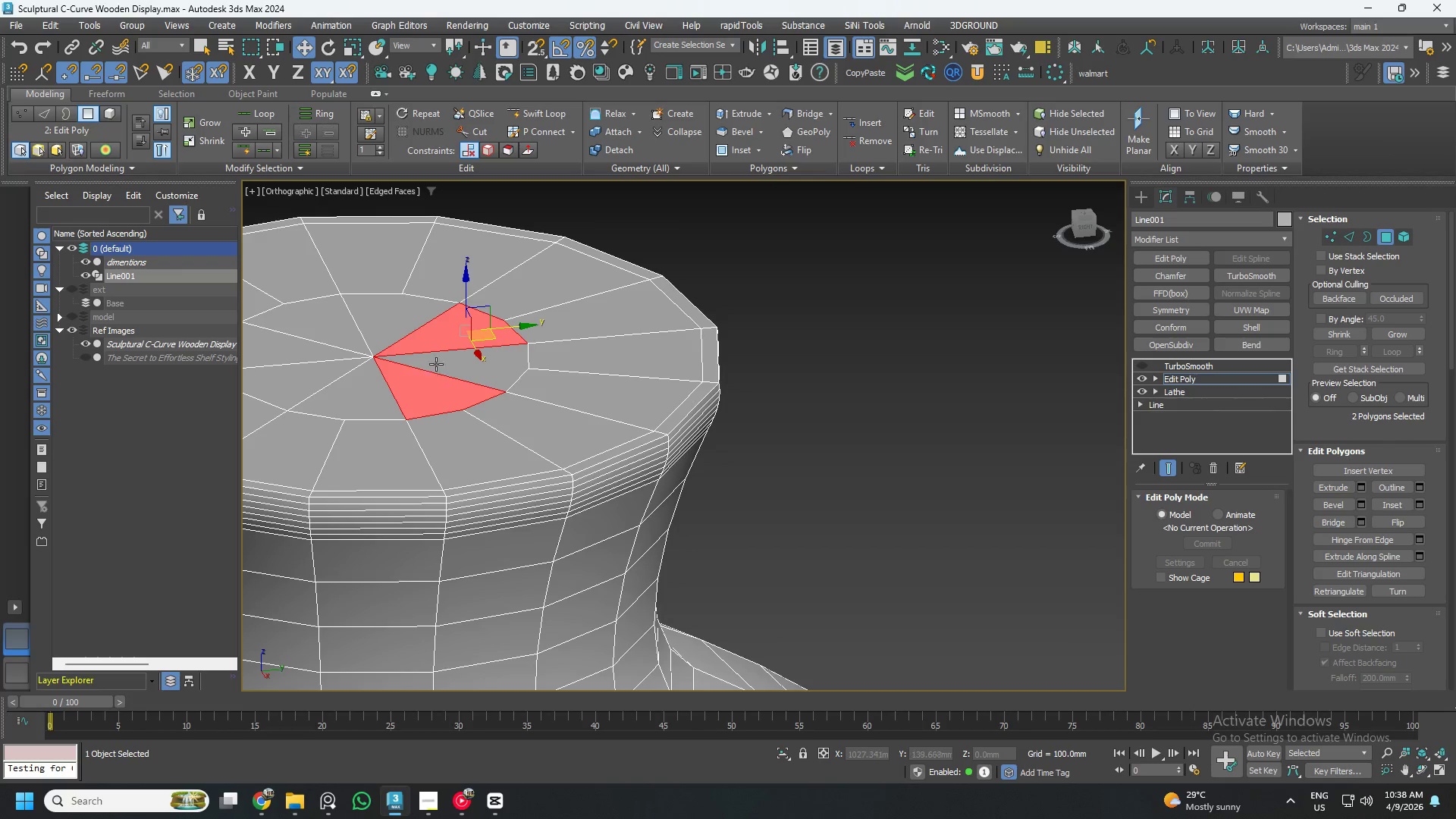 
double_click([436, 363])
 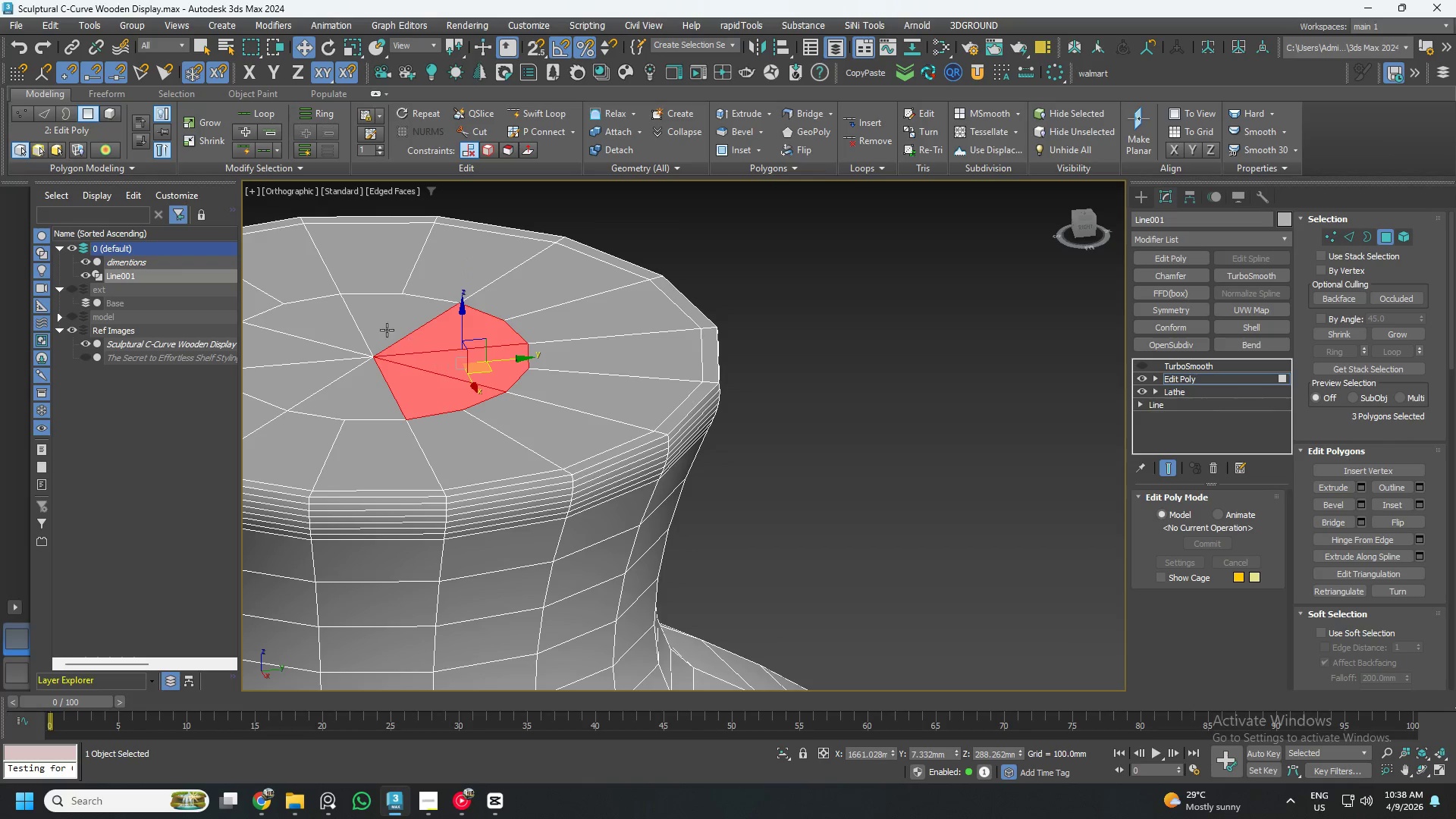 
hold_key(key=ControlLeft, duration=1.52)
triple_click([381, 315])
 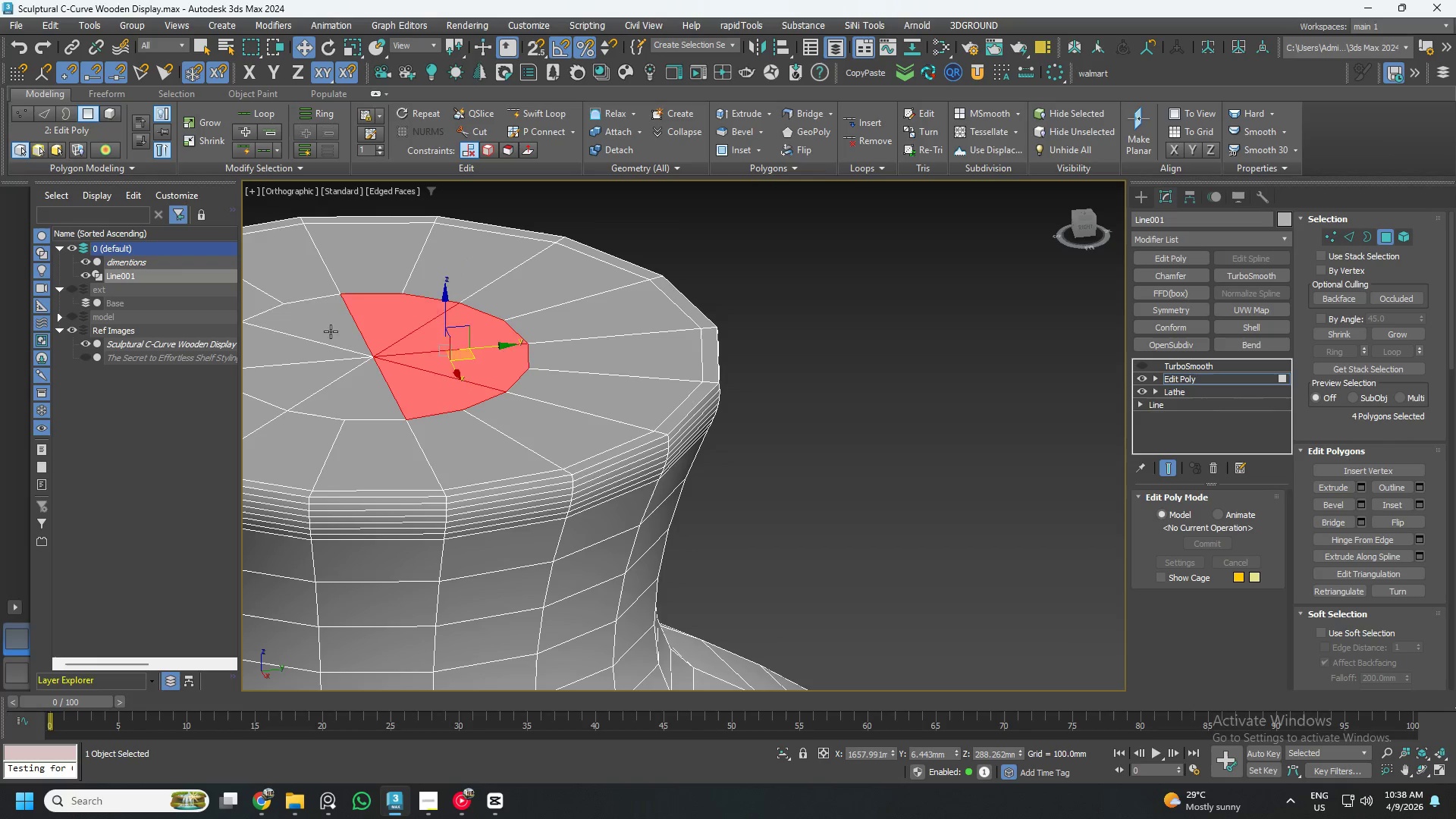 
triple_click([331, 331])
 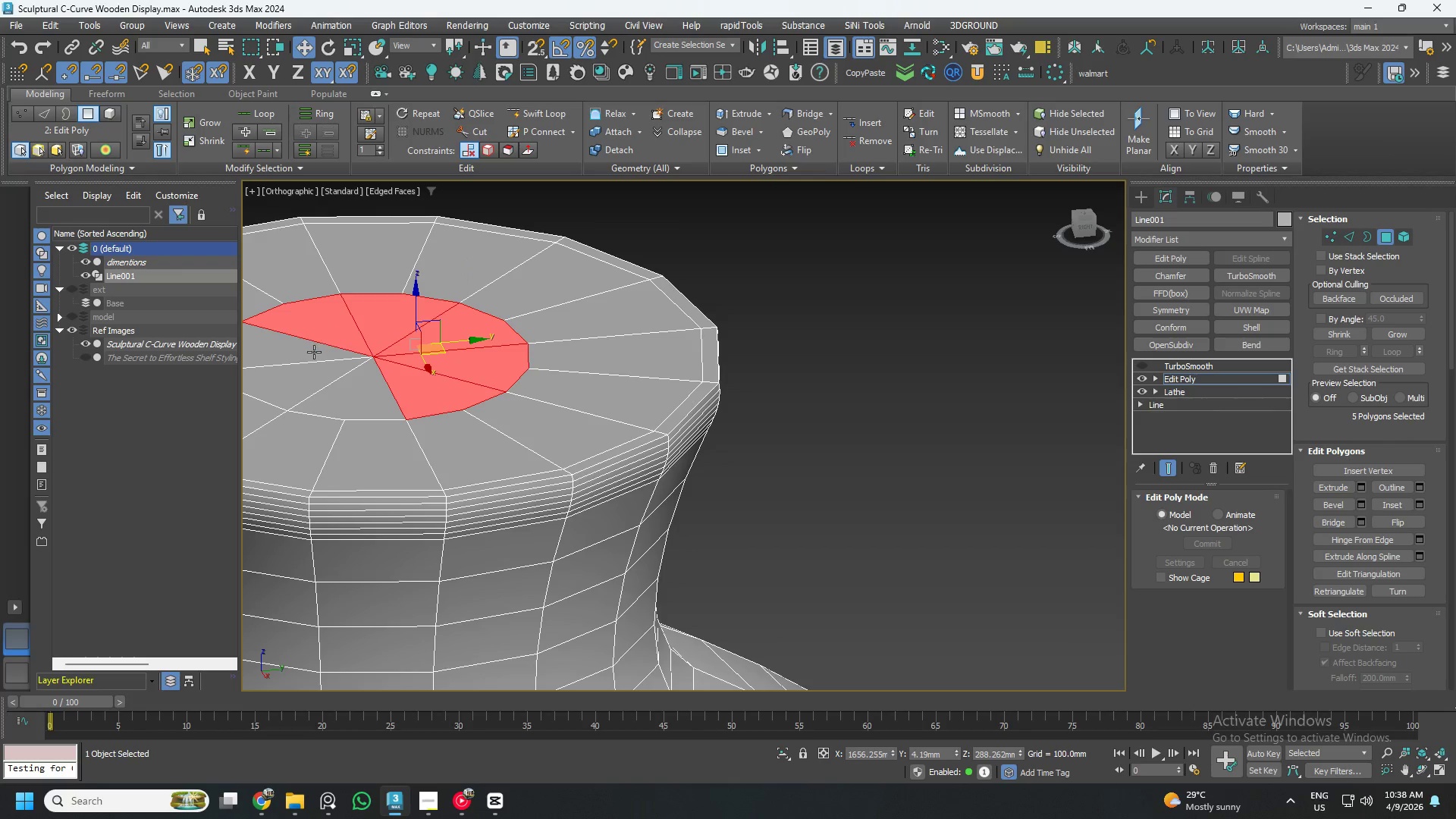 
triple_click([314, 352])
 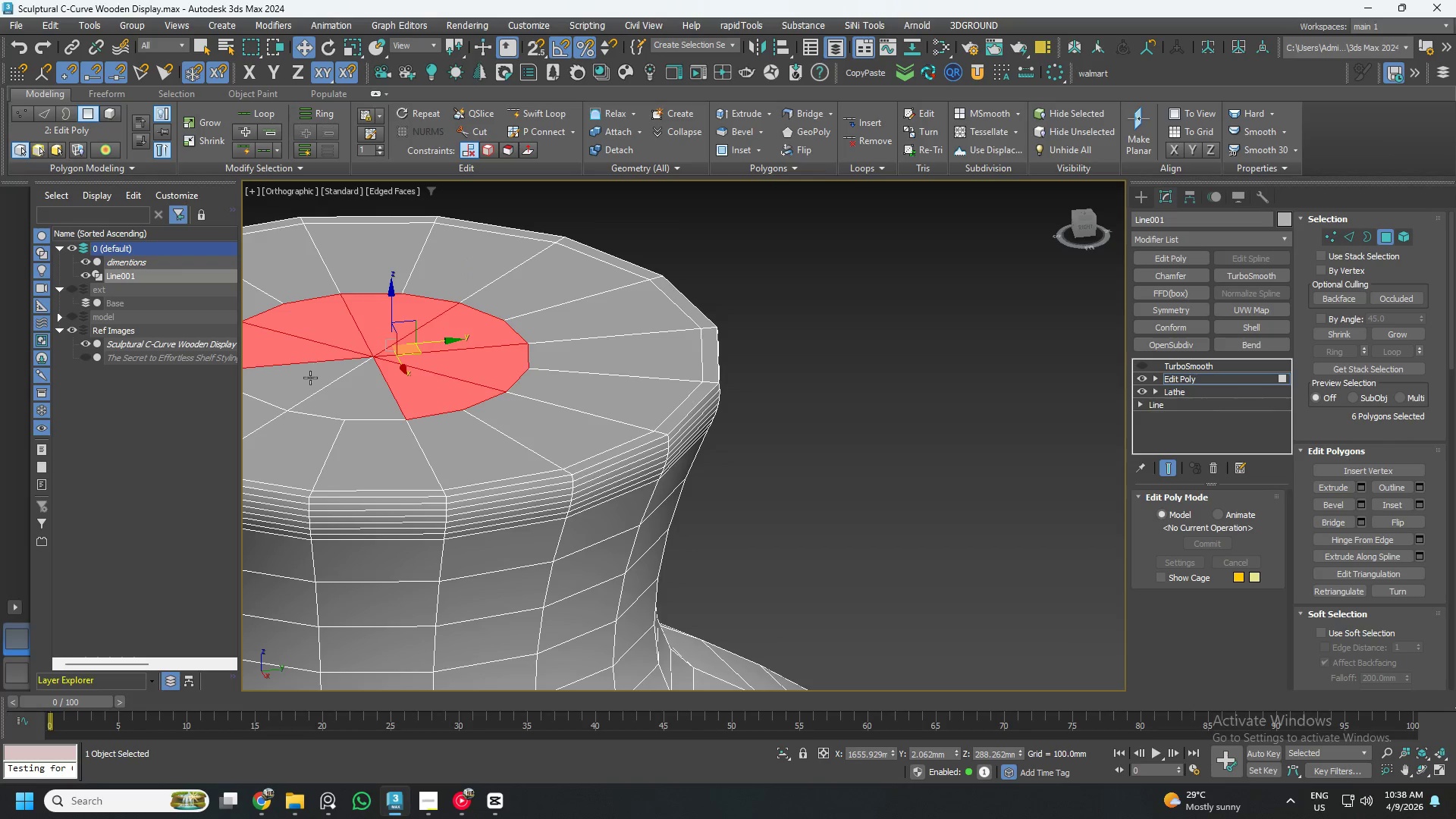 
triple_click([310, 378])
 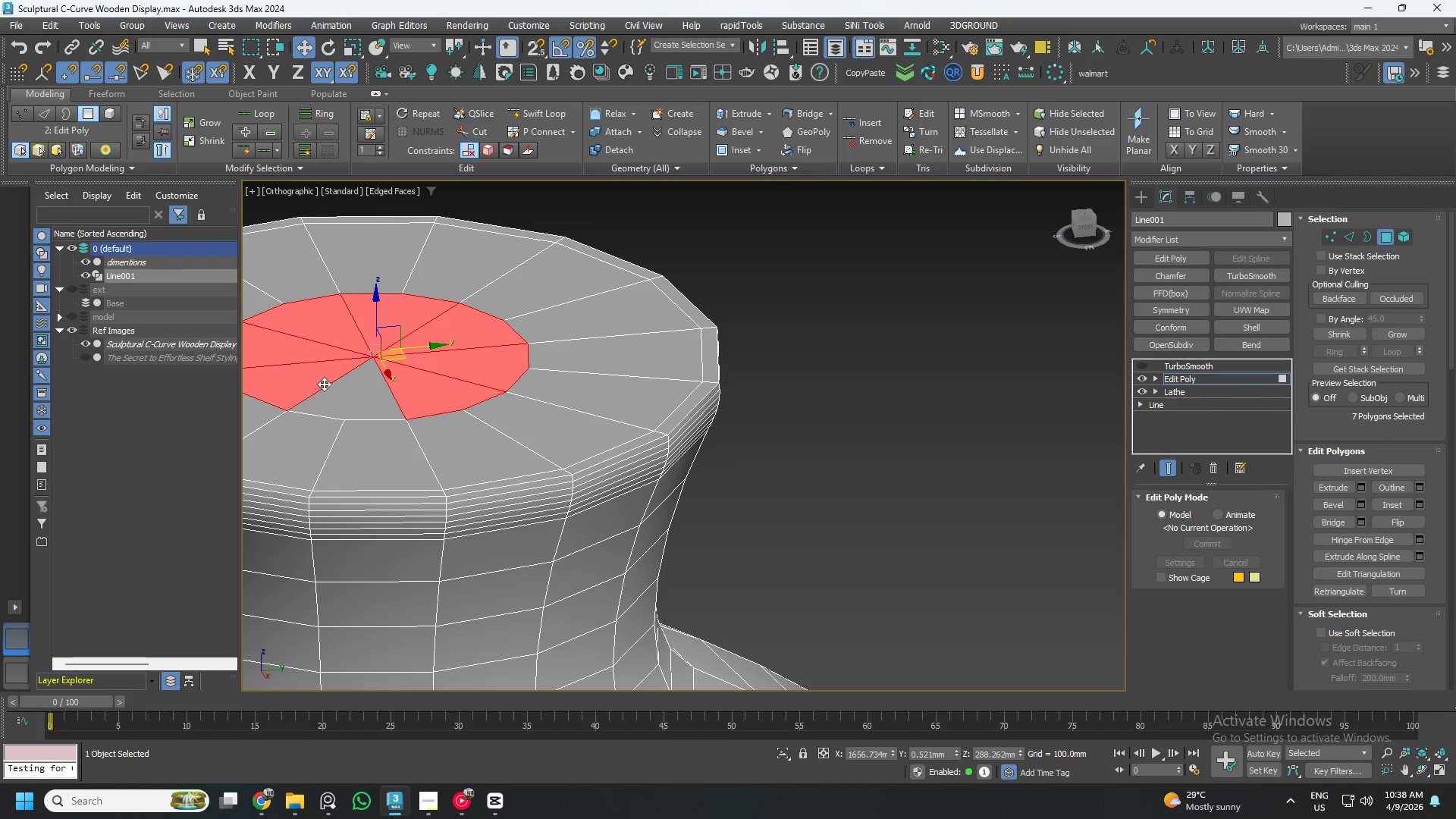 
hold_key(key=ControlLeft, duration=0.48)
left_click([350, 394])
 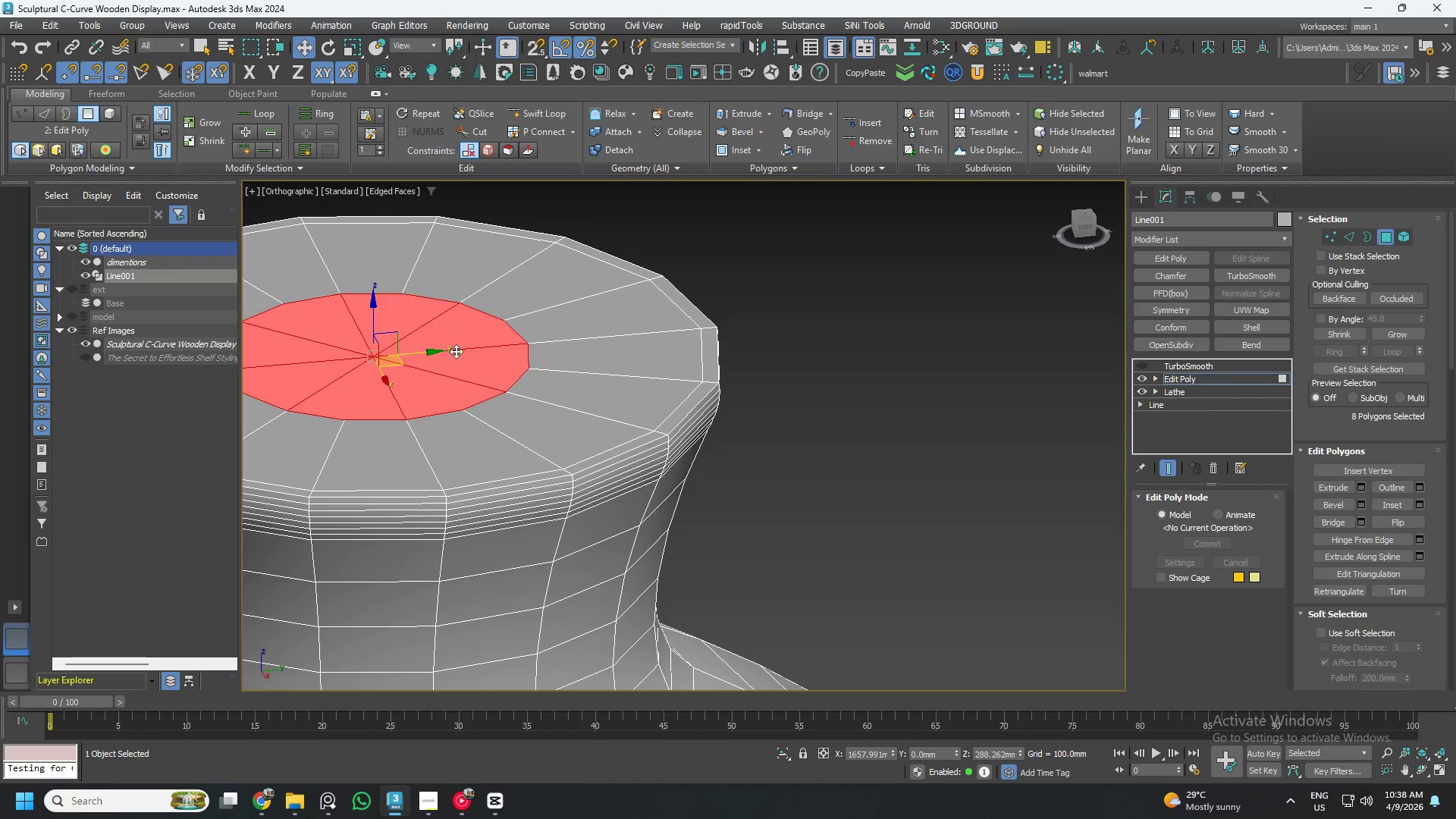 
scroll: coordinate [487, 340], scroll_direction: down, amount: 2.0
 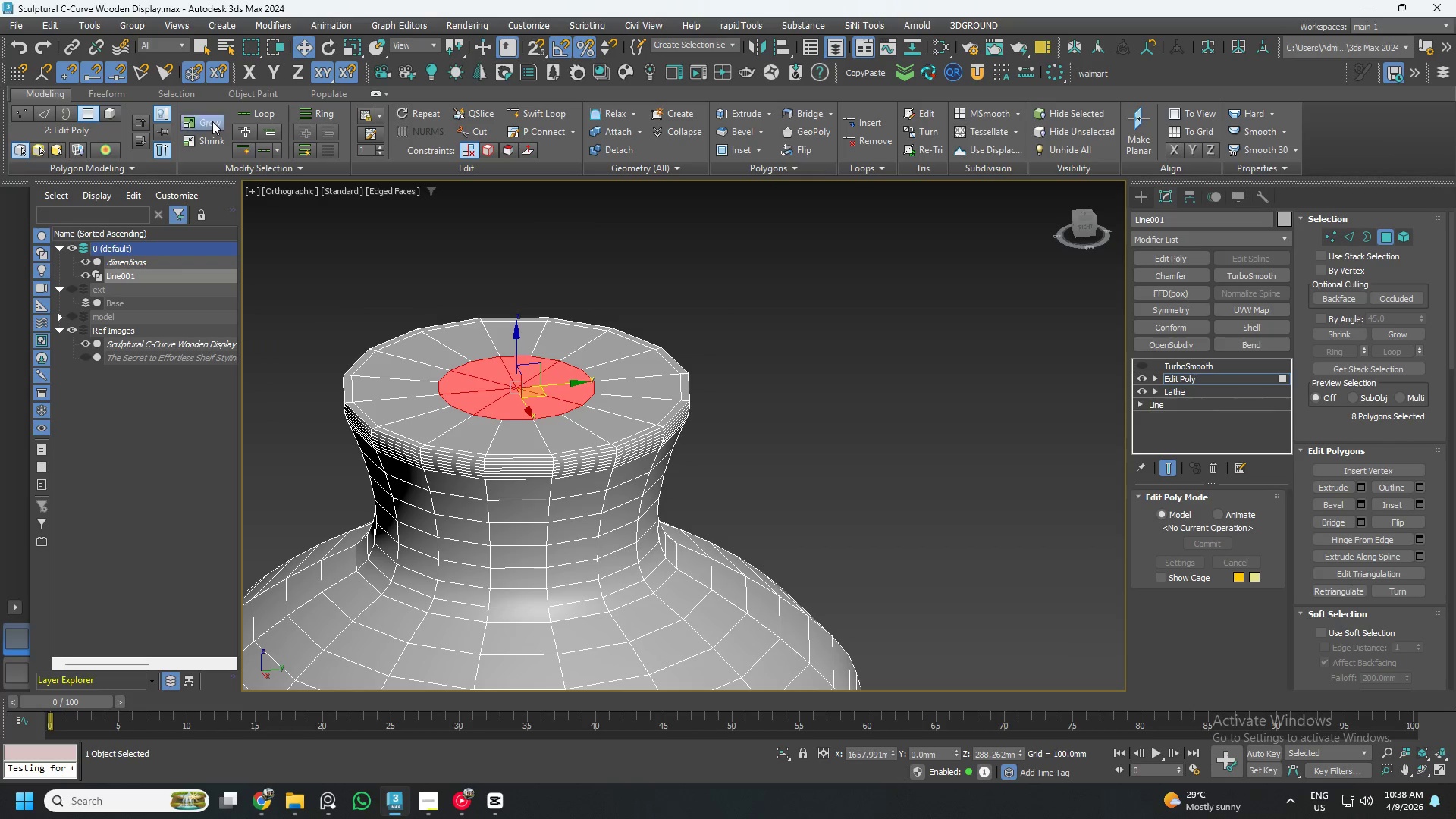 
left_click([200, 118])
 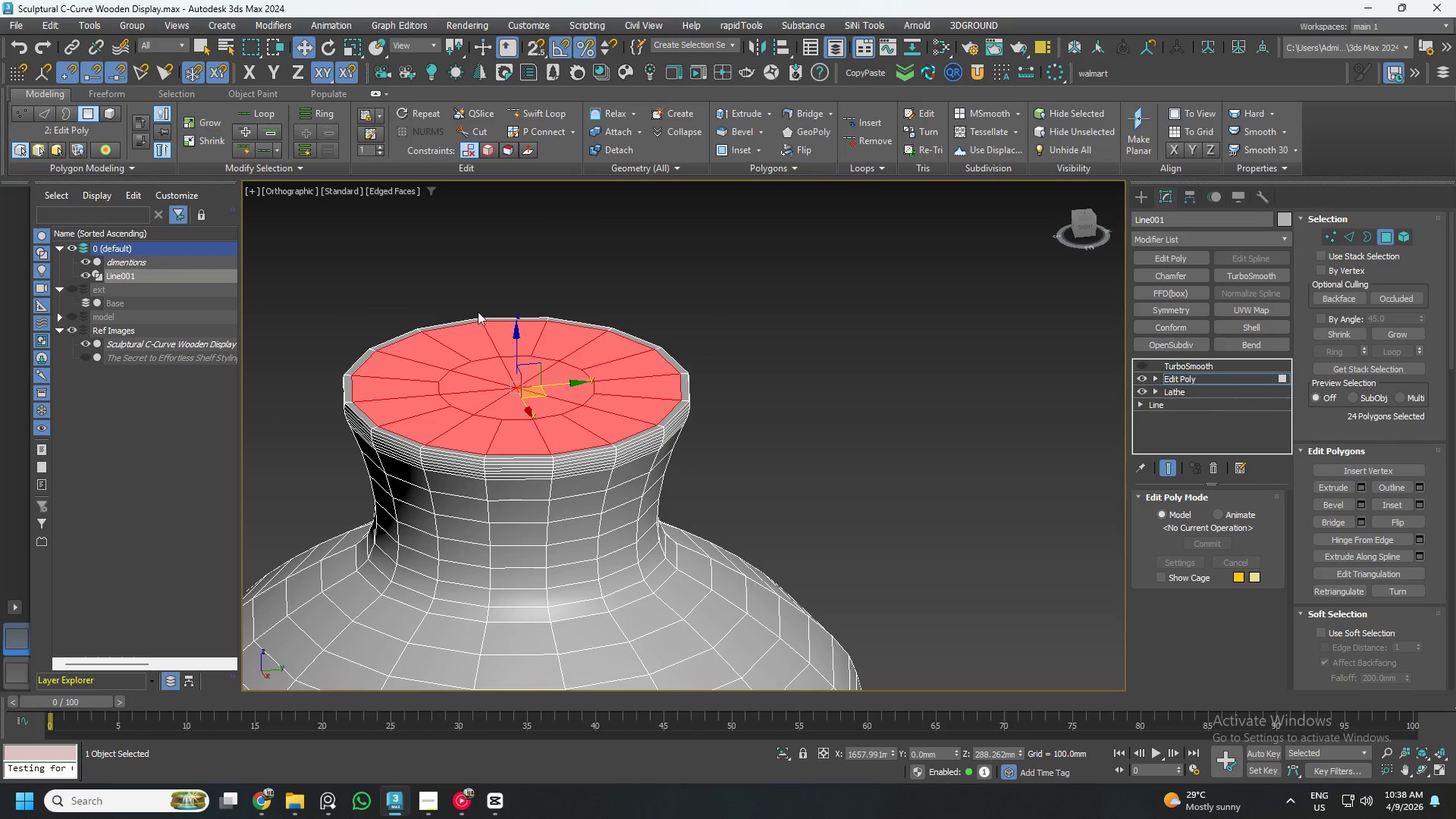 
hold_key(key=AltLeft, duration=0.59)
 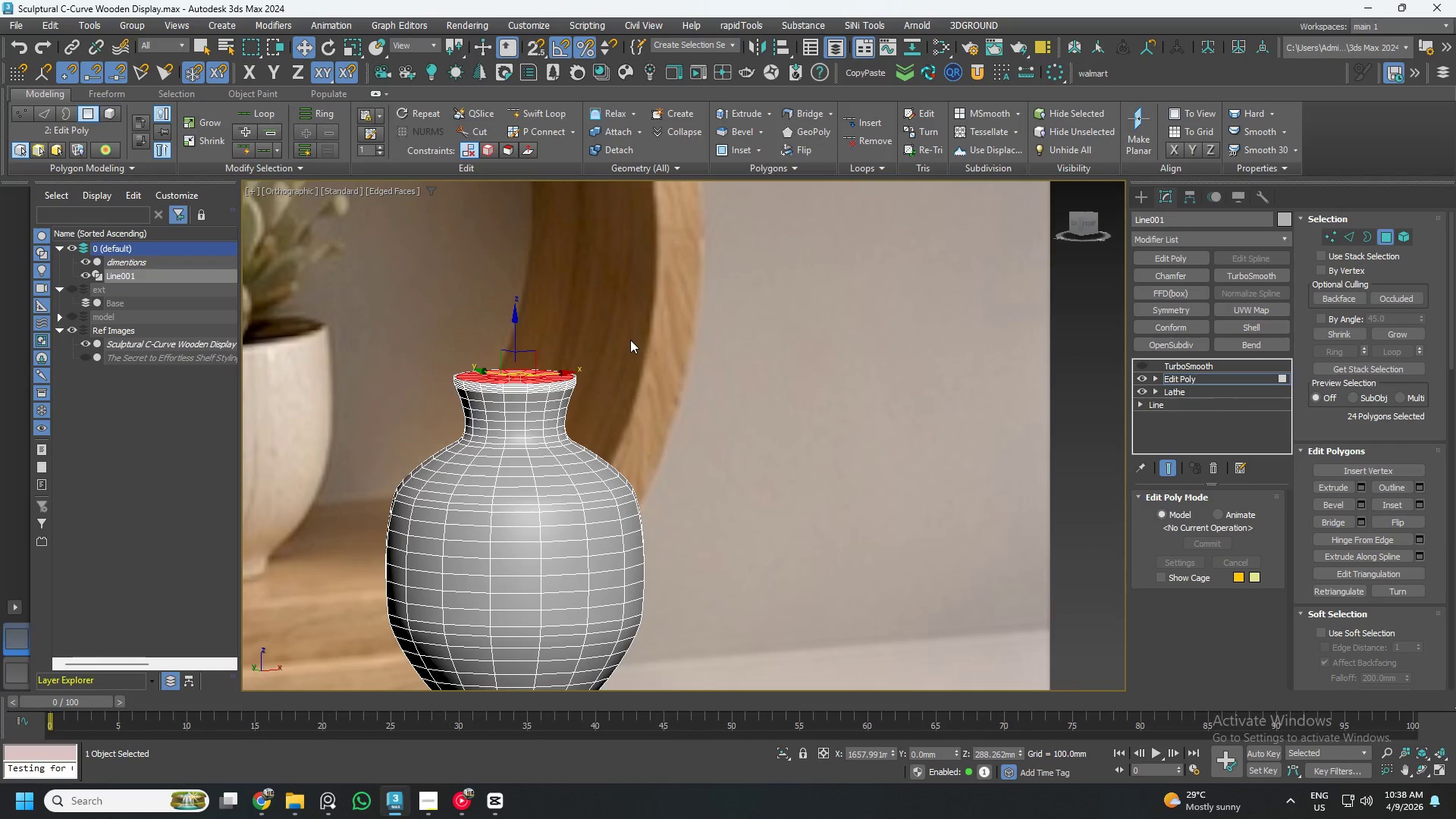 
scroll: coordinate [633, 340], scroll_direction: down, amount: 6.0
 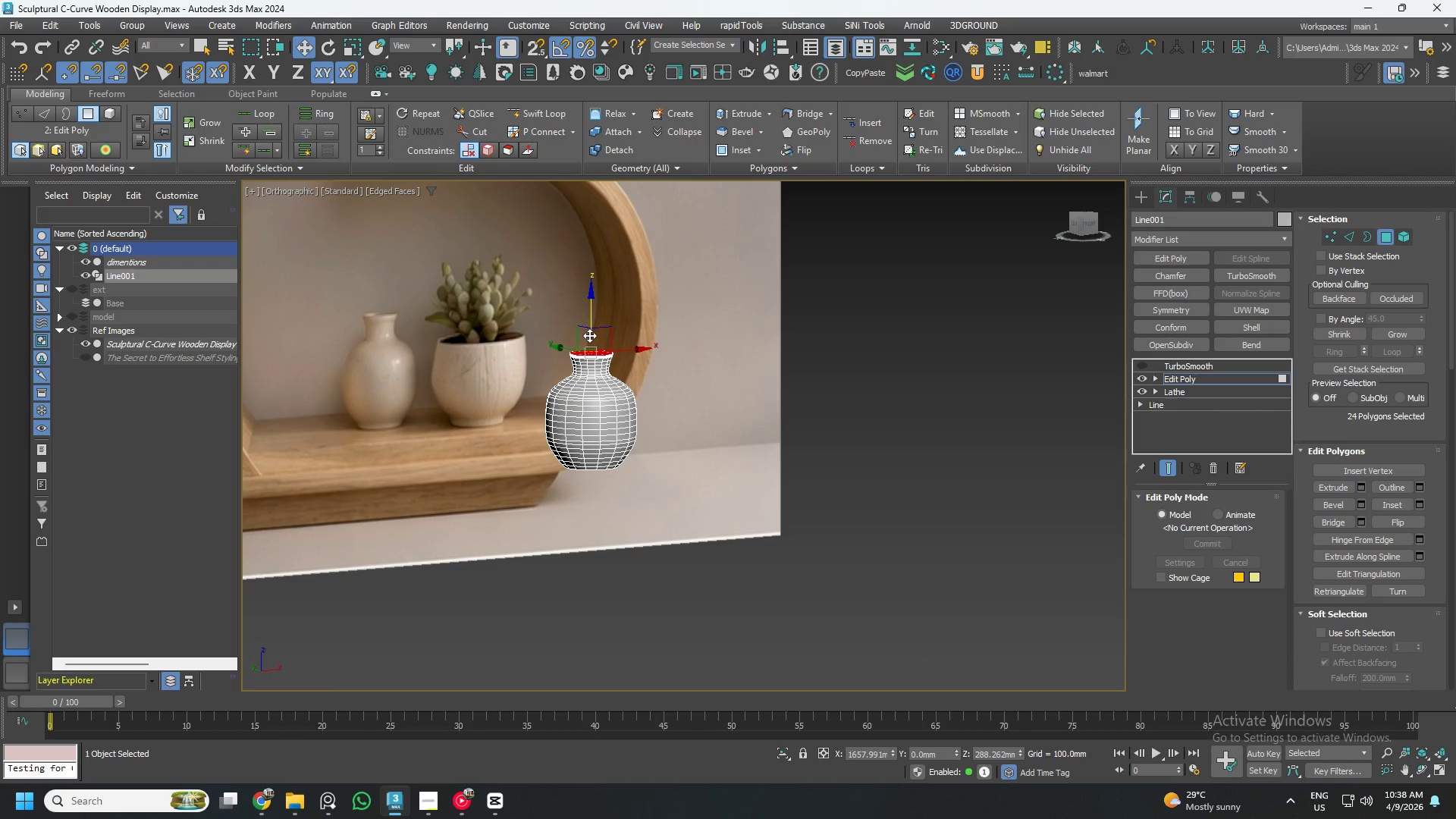 
scroll: coordinate [601, 348], scroll_direction: up, amount: 5.0
 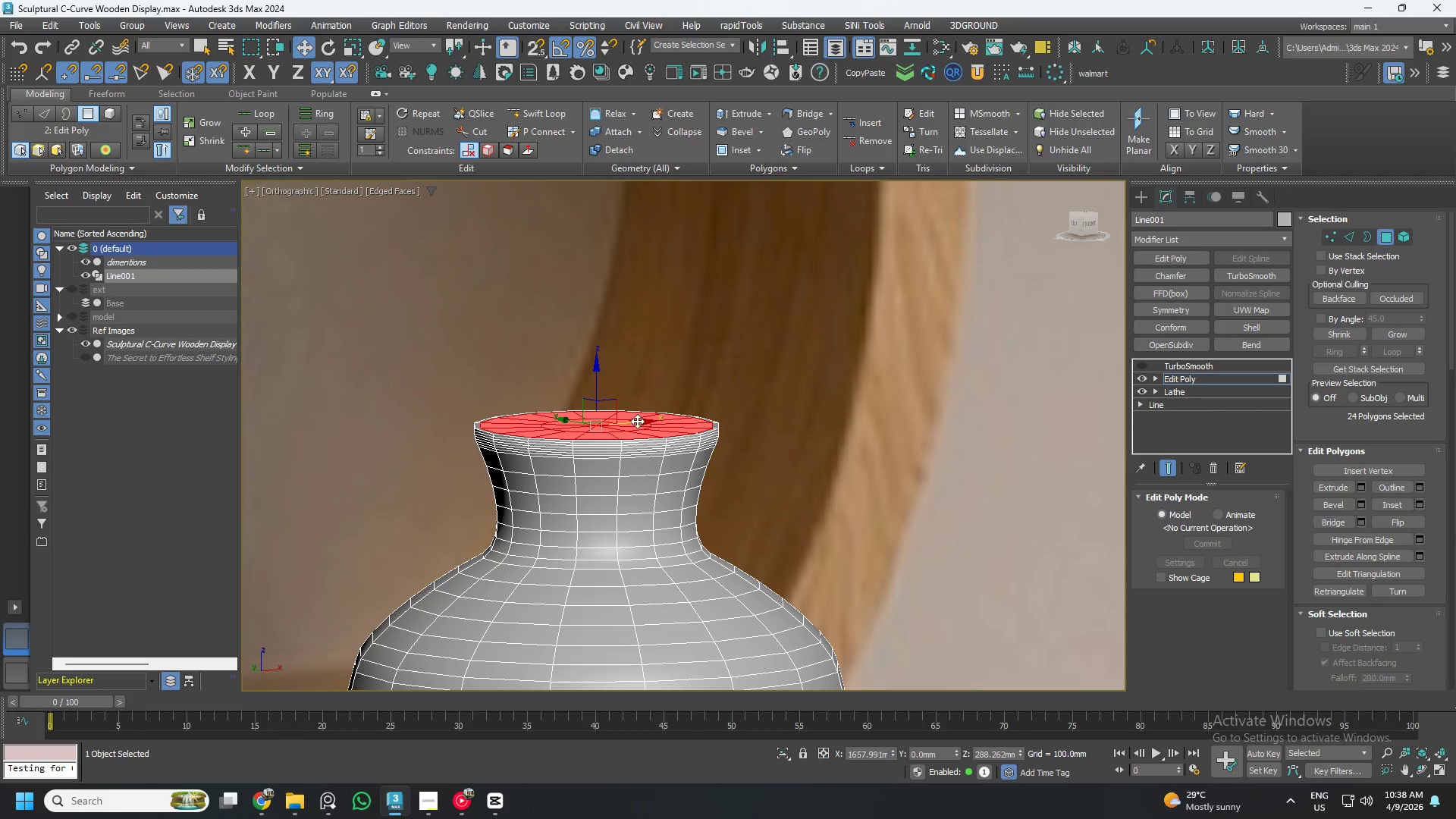 
hold_key(key=AltLeft, duration=0.33)
 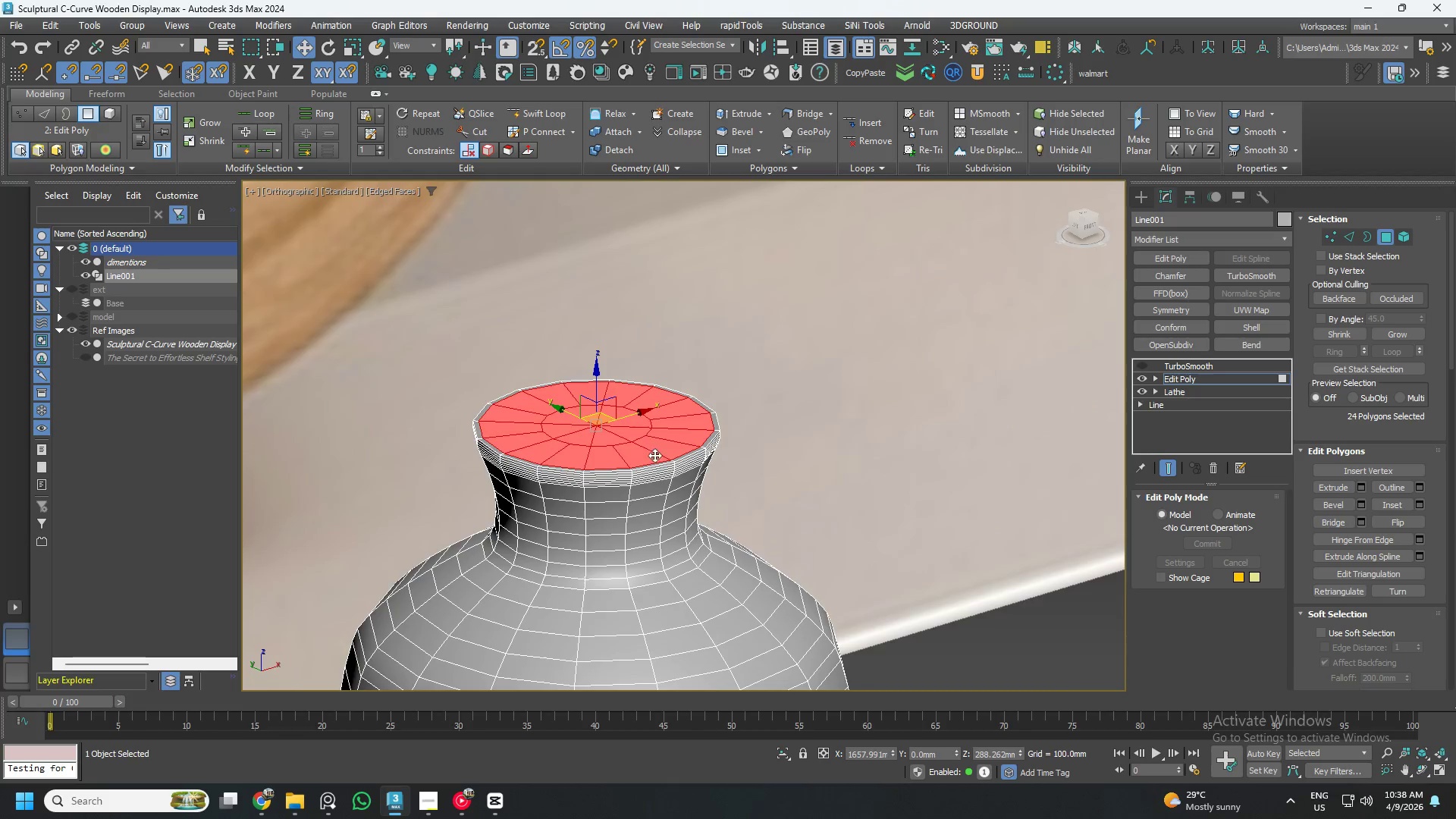 
scroll: coordinate [654, 455], scroll_direction: up, amount: 2.0
 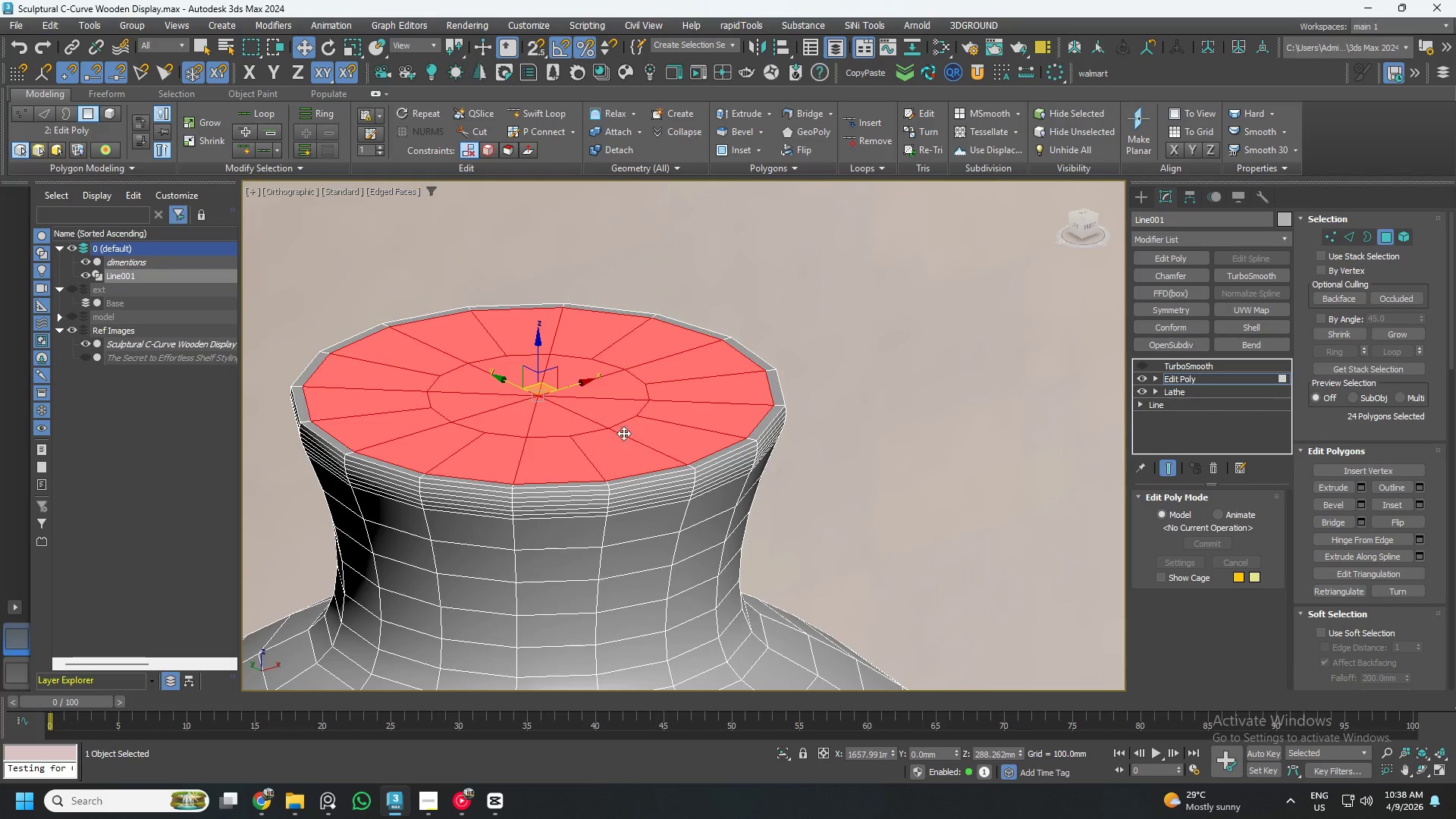 
hold_key(key=ShiftLeft, duration=1.5)
left_click_drag(start_coordinate=[537, 361], to_coordinate=[538, 392])
 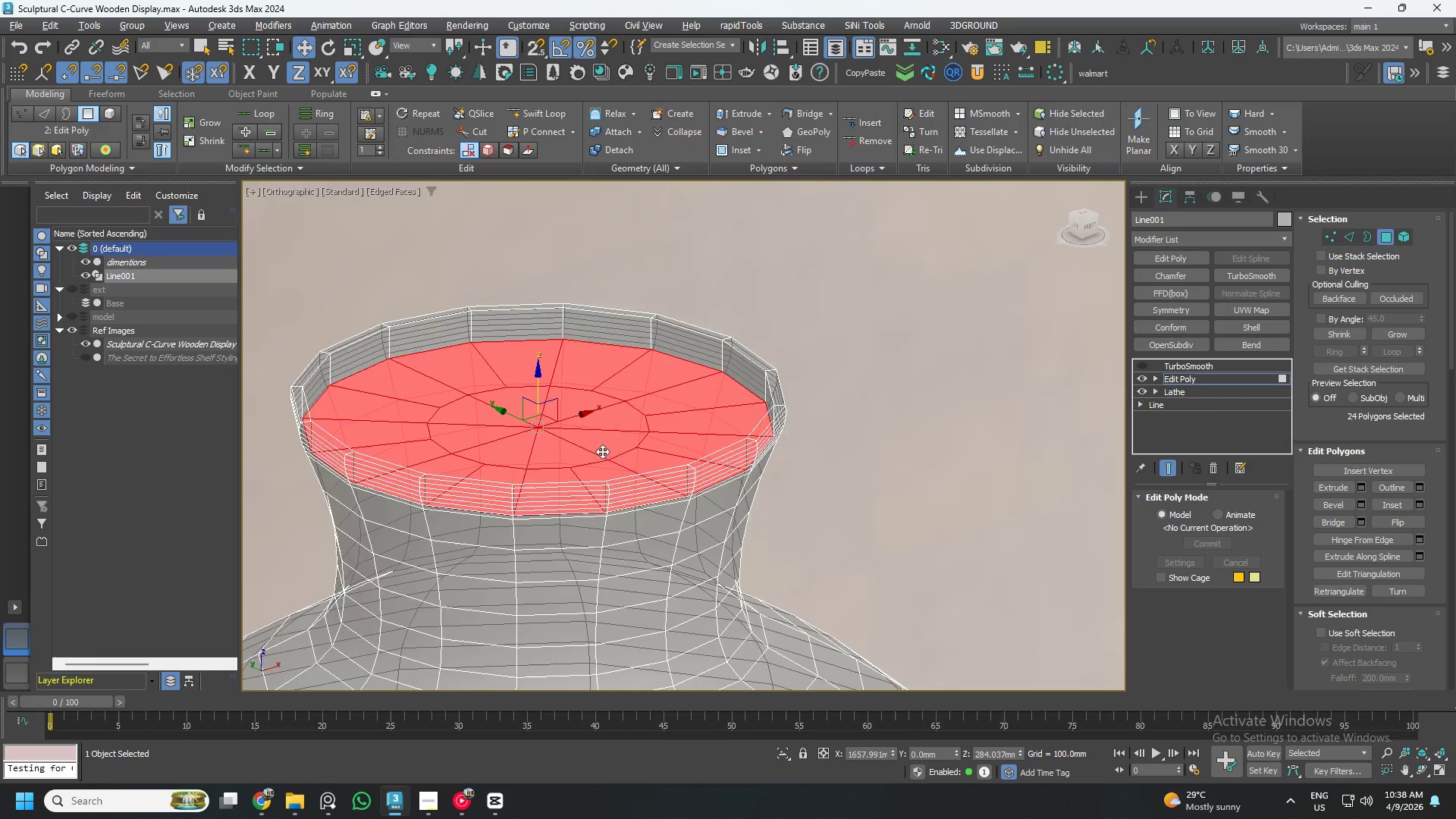 
key(Shift+ShiftLeft)
 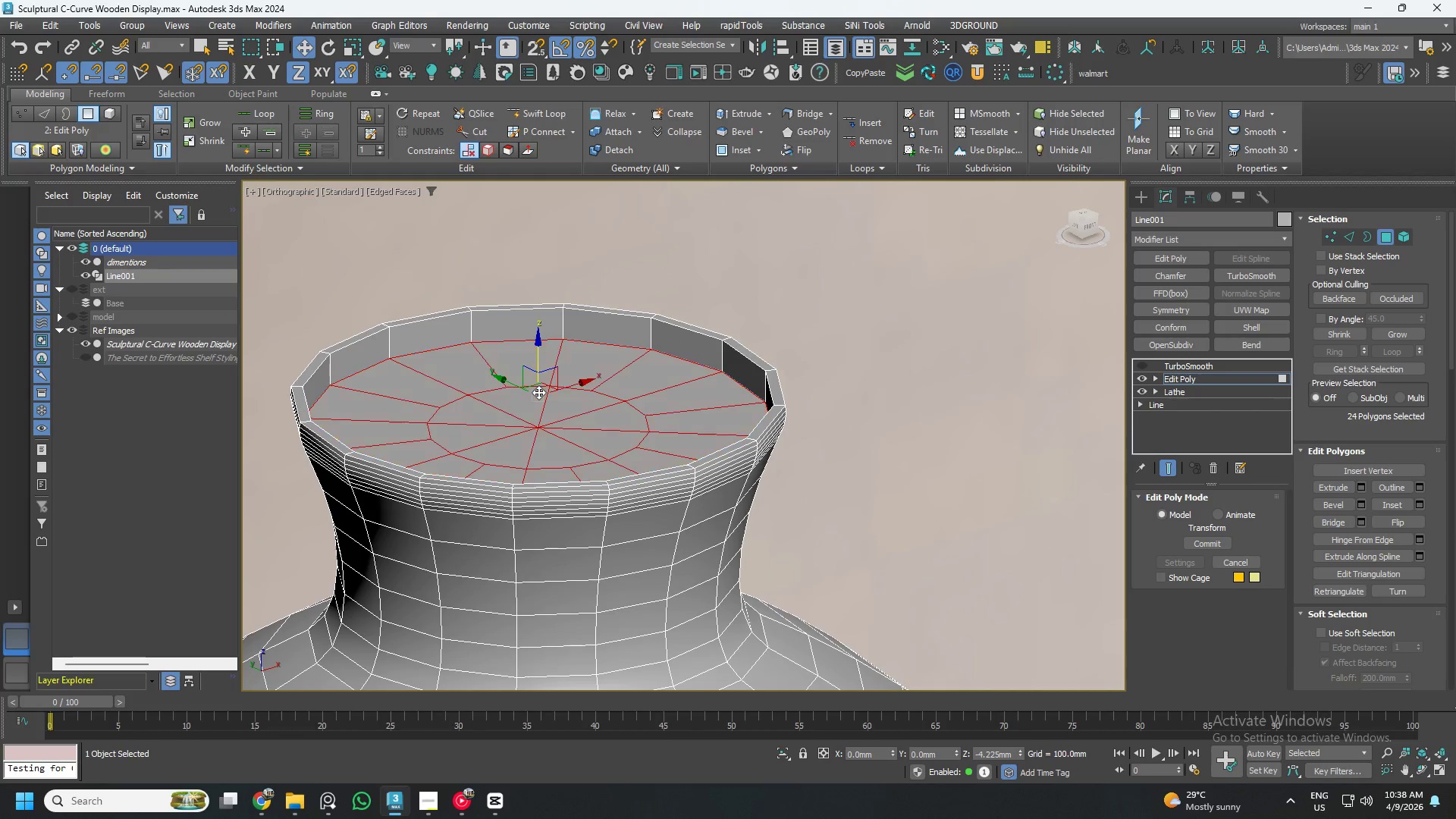 
key(Shift+ShiftLeft)
 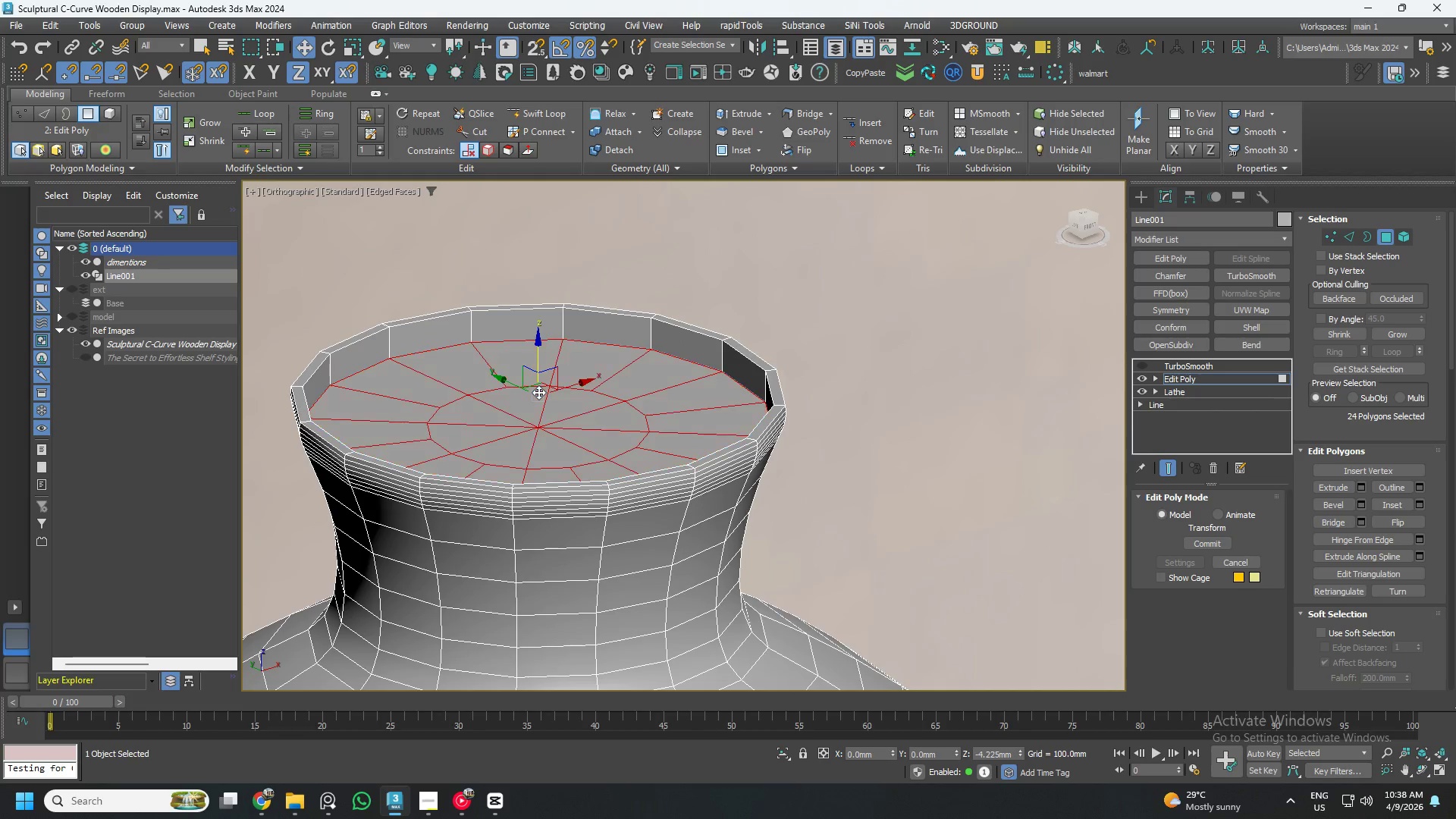 
key(Shift+ShiftLeft)
 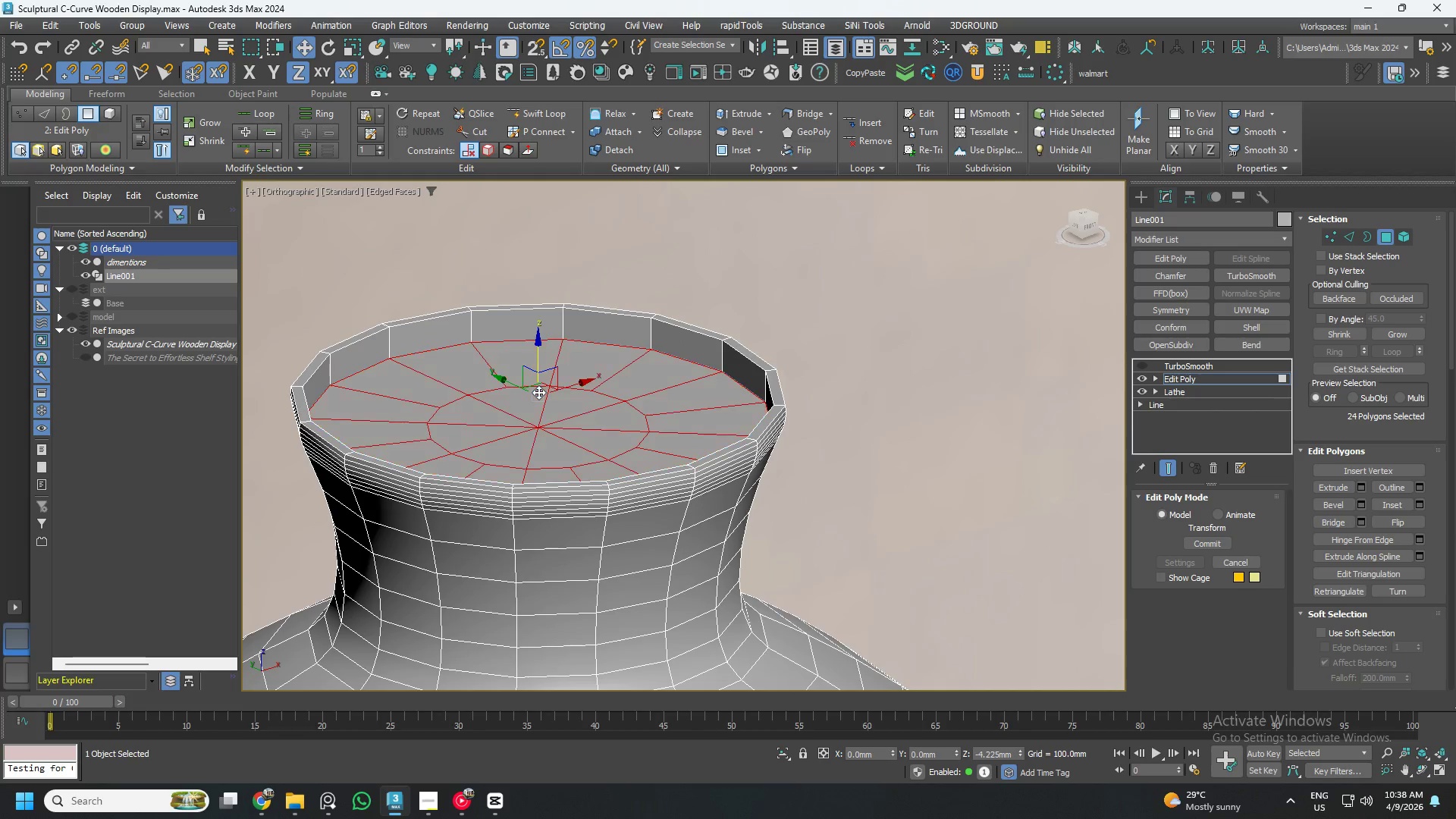 
key(Shift+ShiftLeft)
 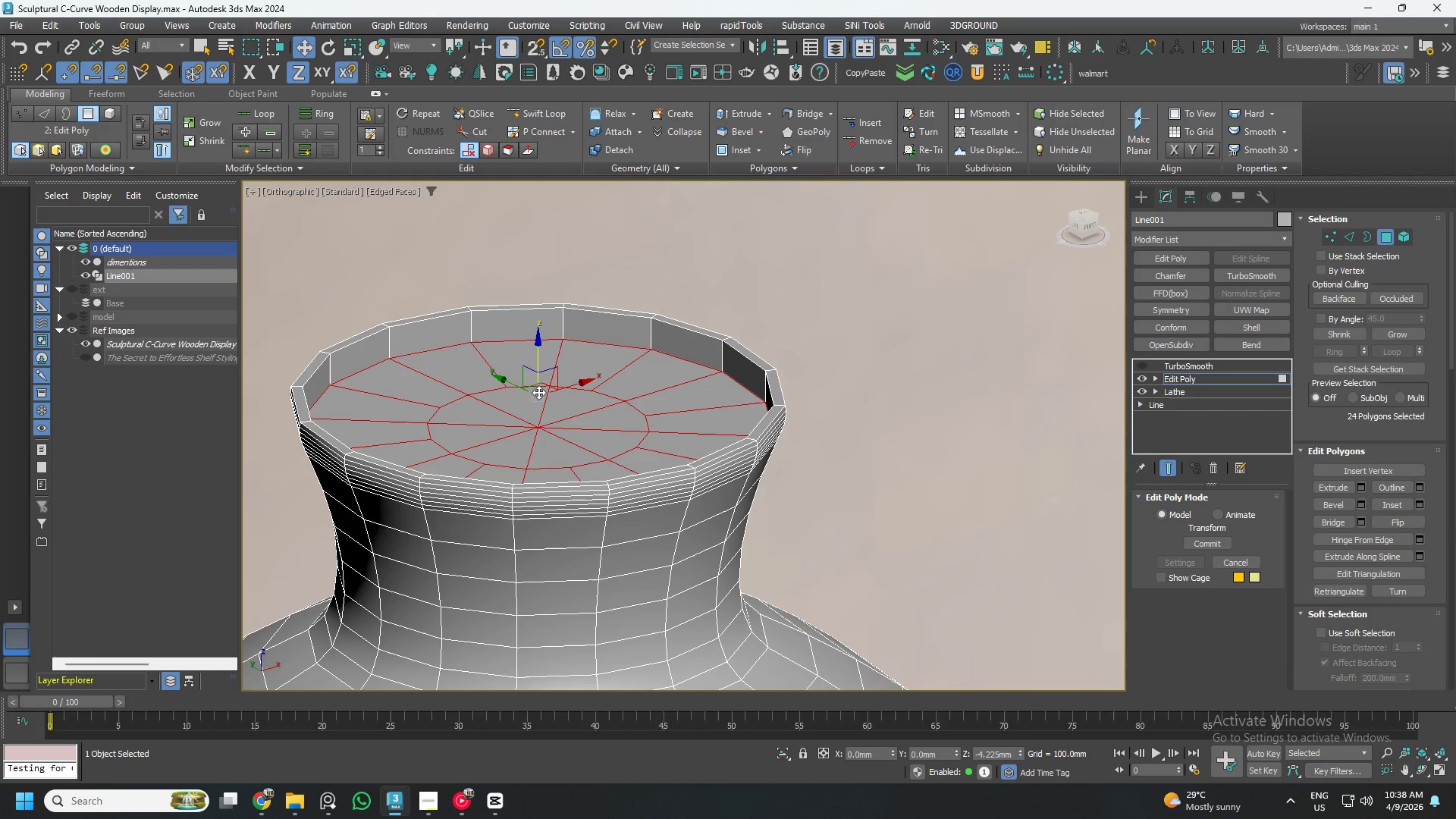 
key(Shift+ShiftLeft)
 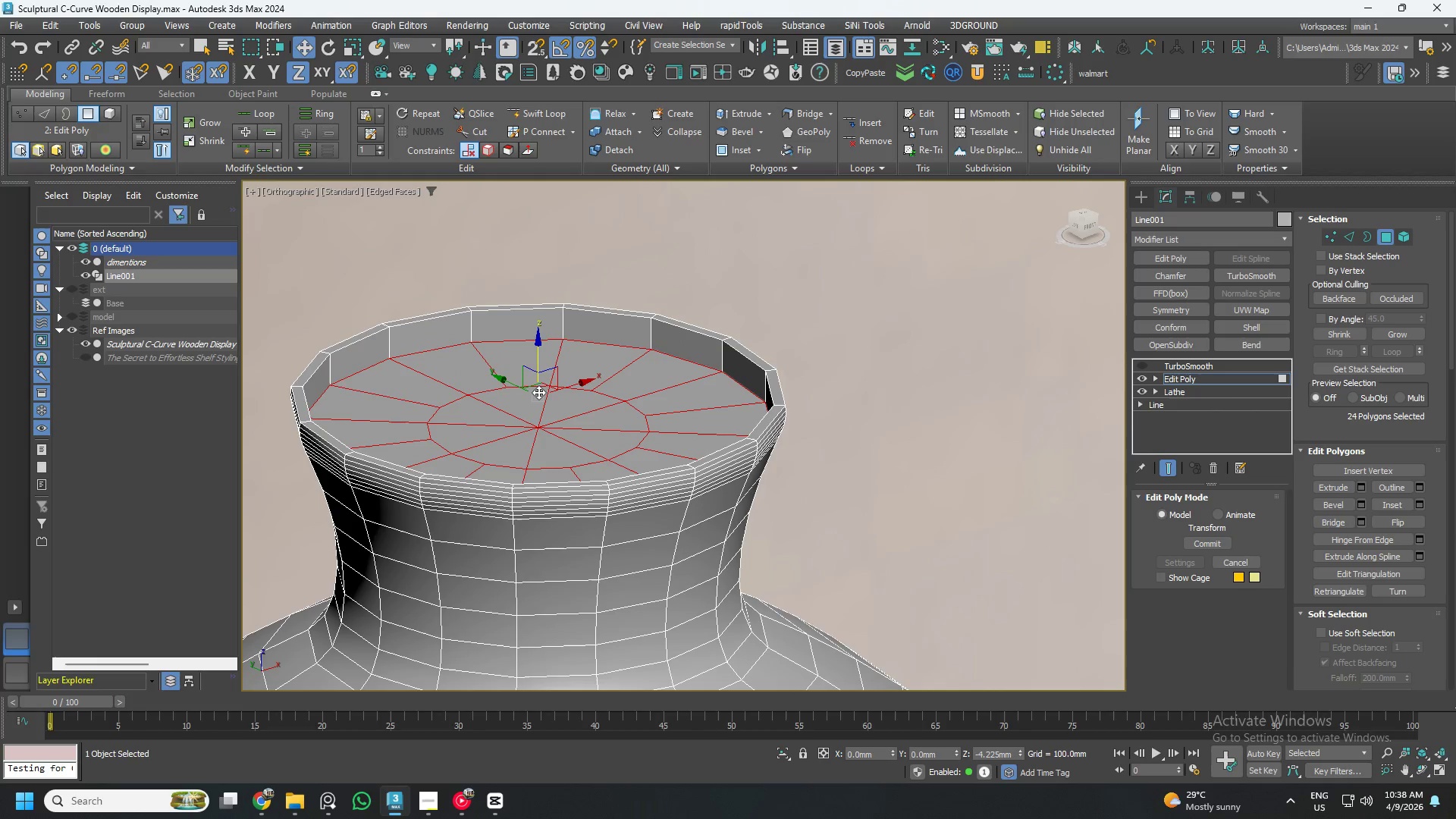 
key(Shift+ShiftLeft)
 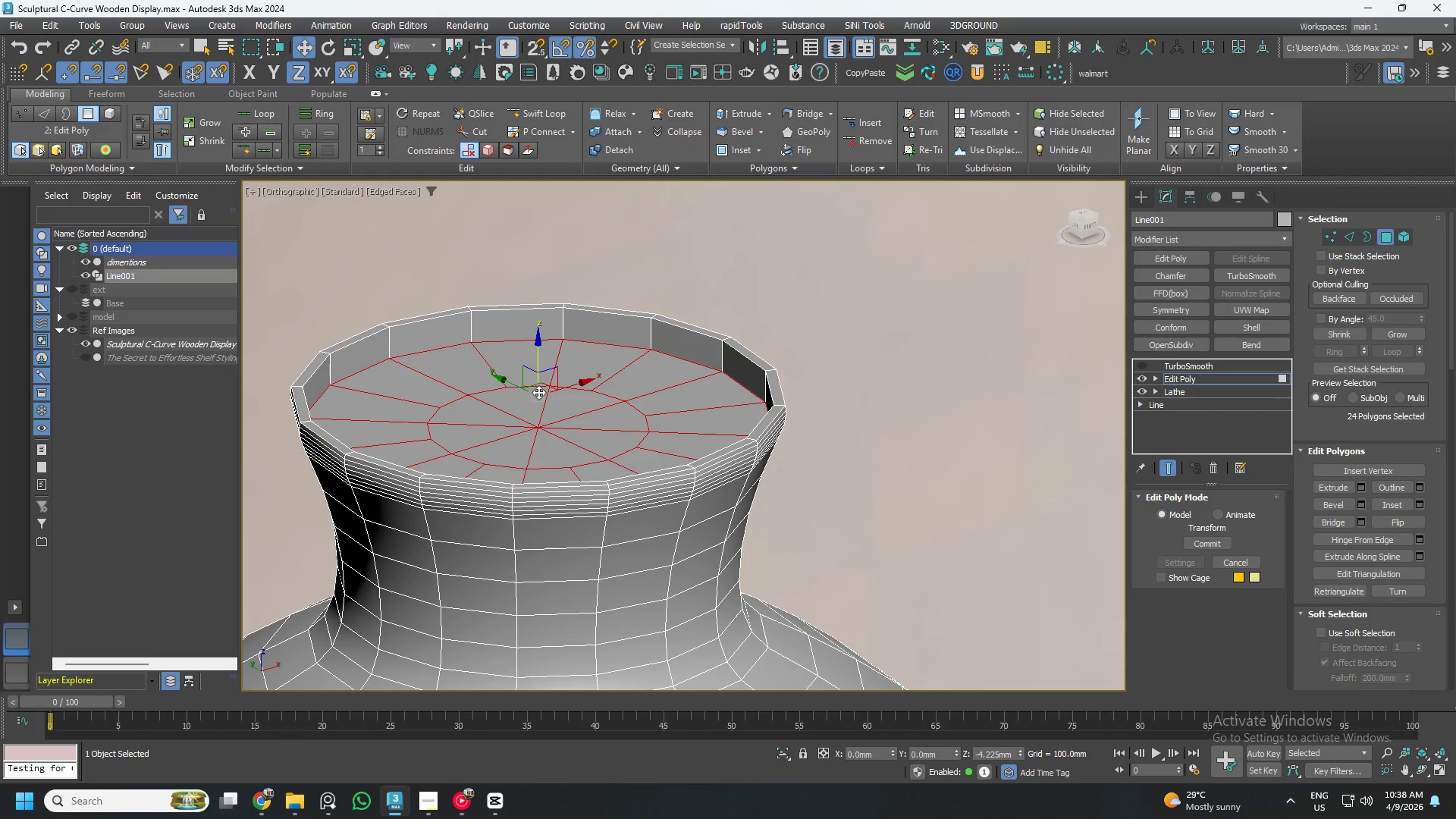 
key(Alt+AltLeft)
 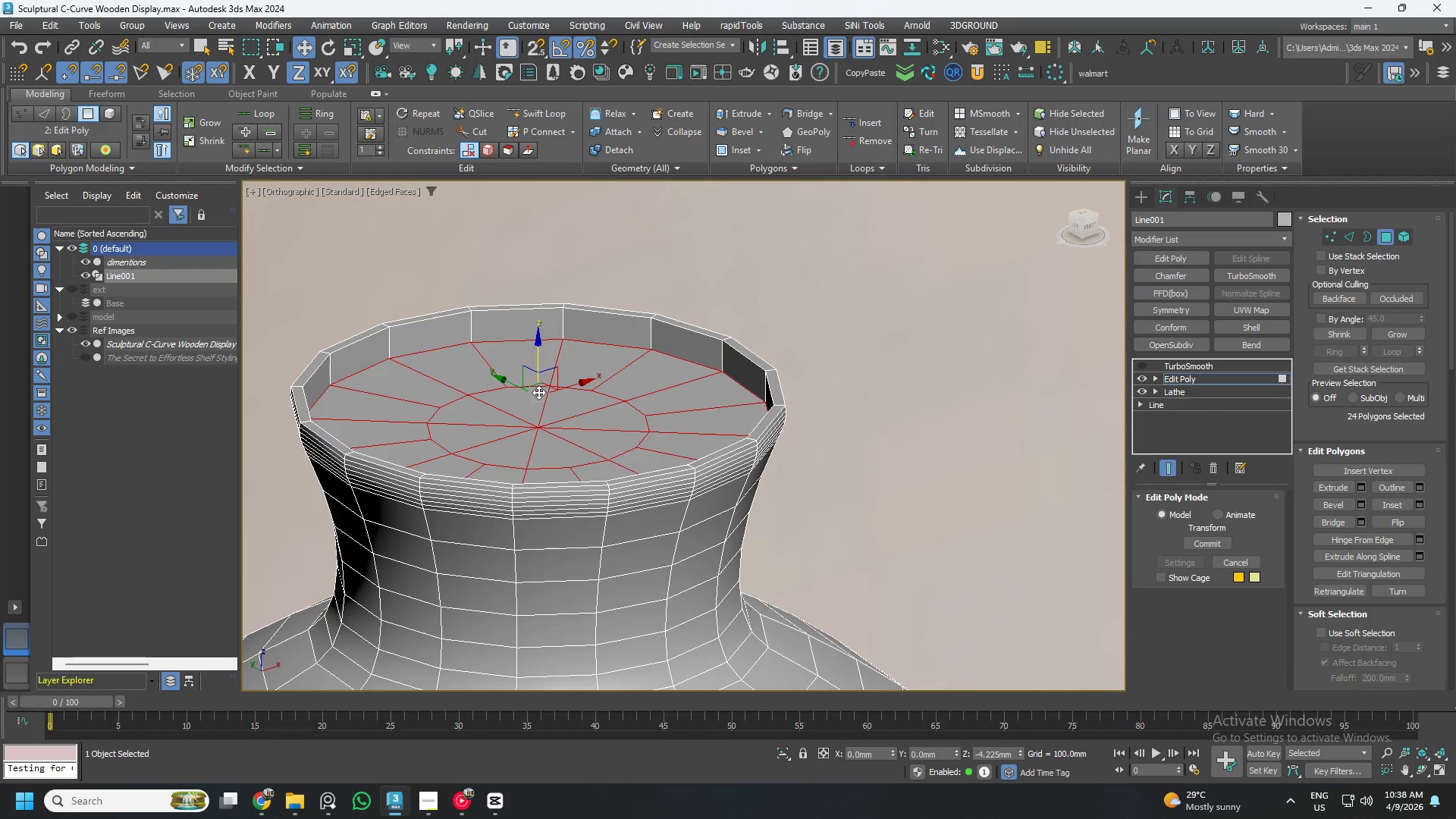 
key(Alt+X)
 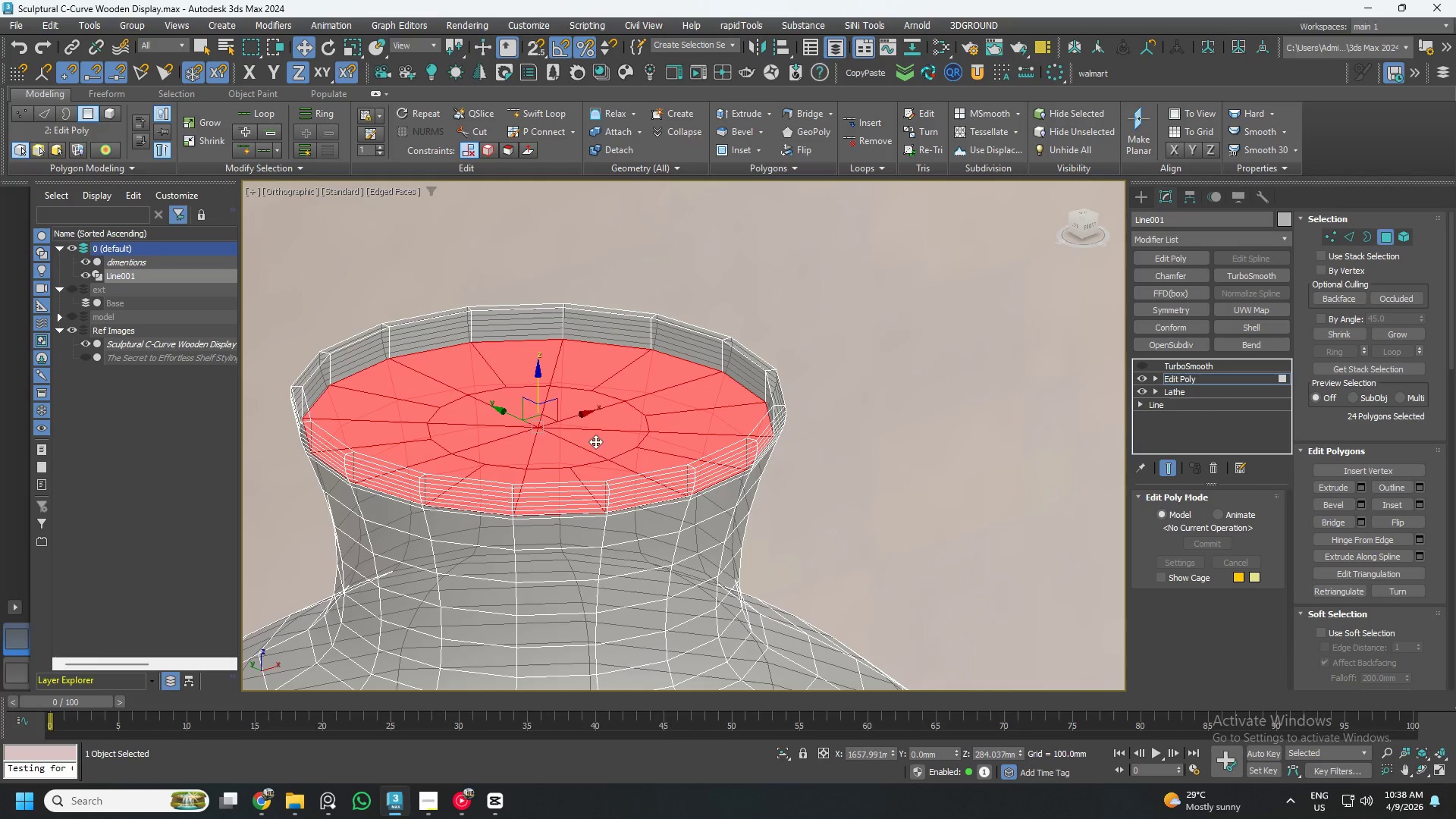 
hold_key(key=AltLeft, duration=1.5)
 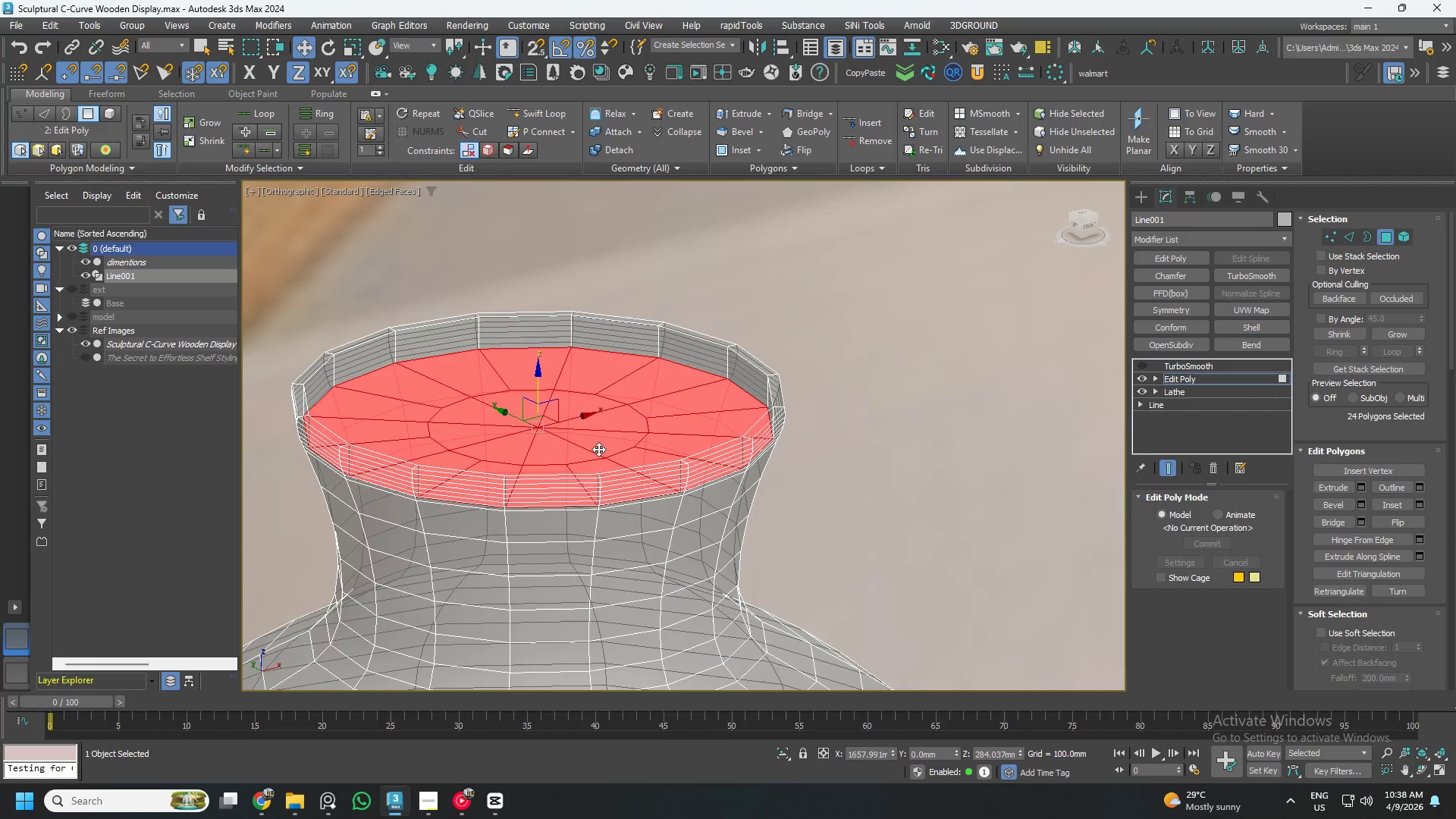 
hold_key(key=AltLeft, duration=0.44)
 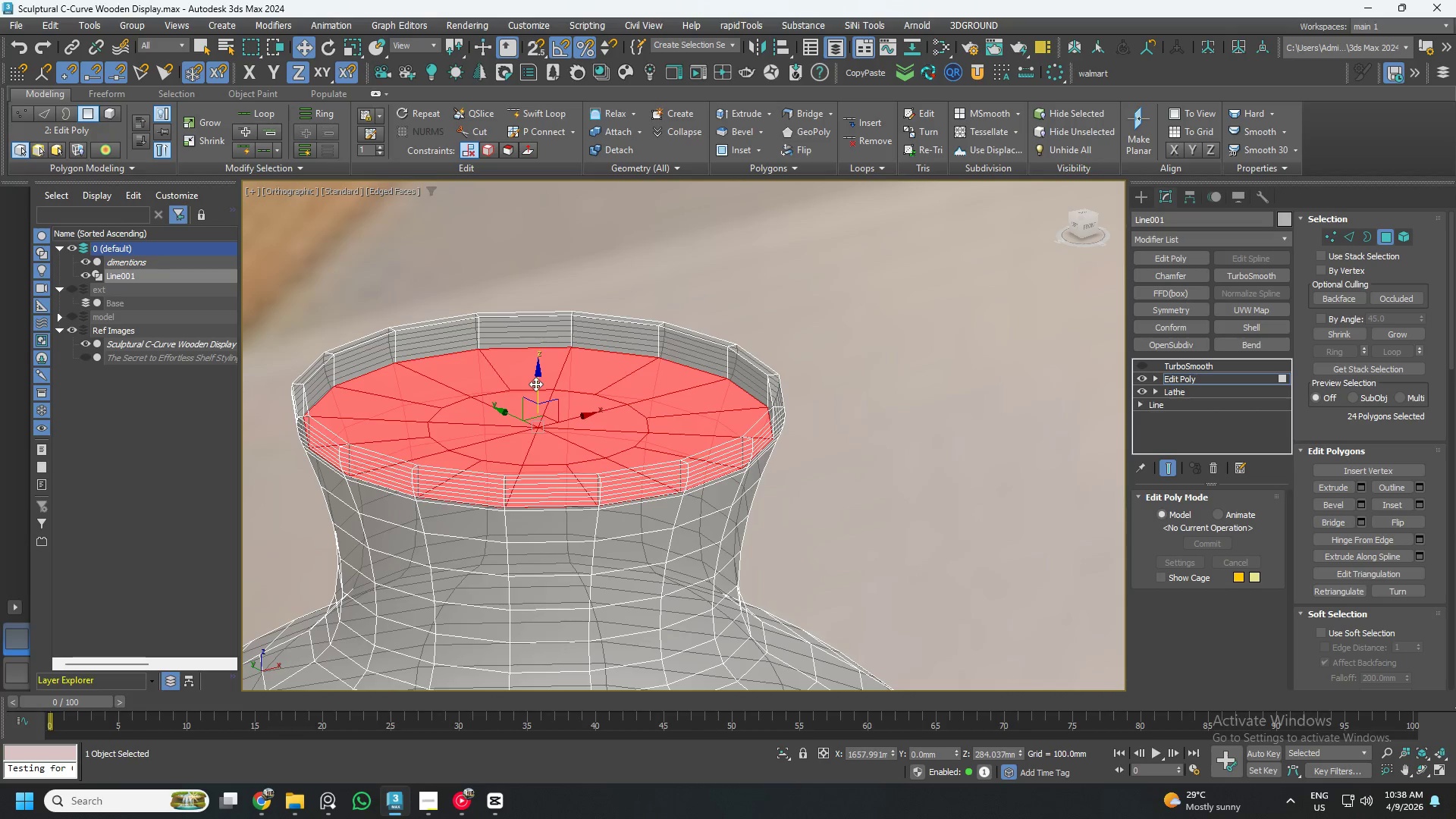 
left_click_drag(start_coordinate=[535, 384], to_coordinate=[547, 450])
 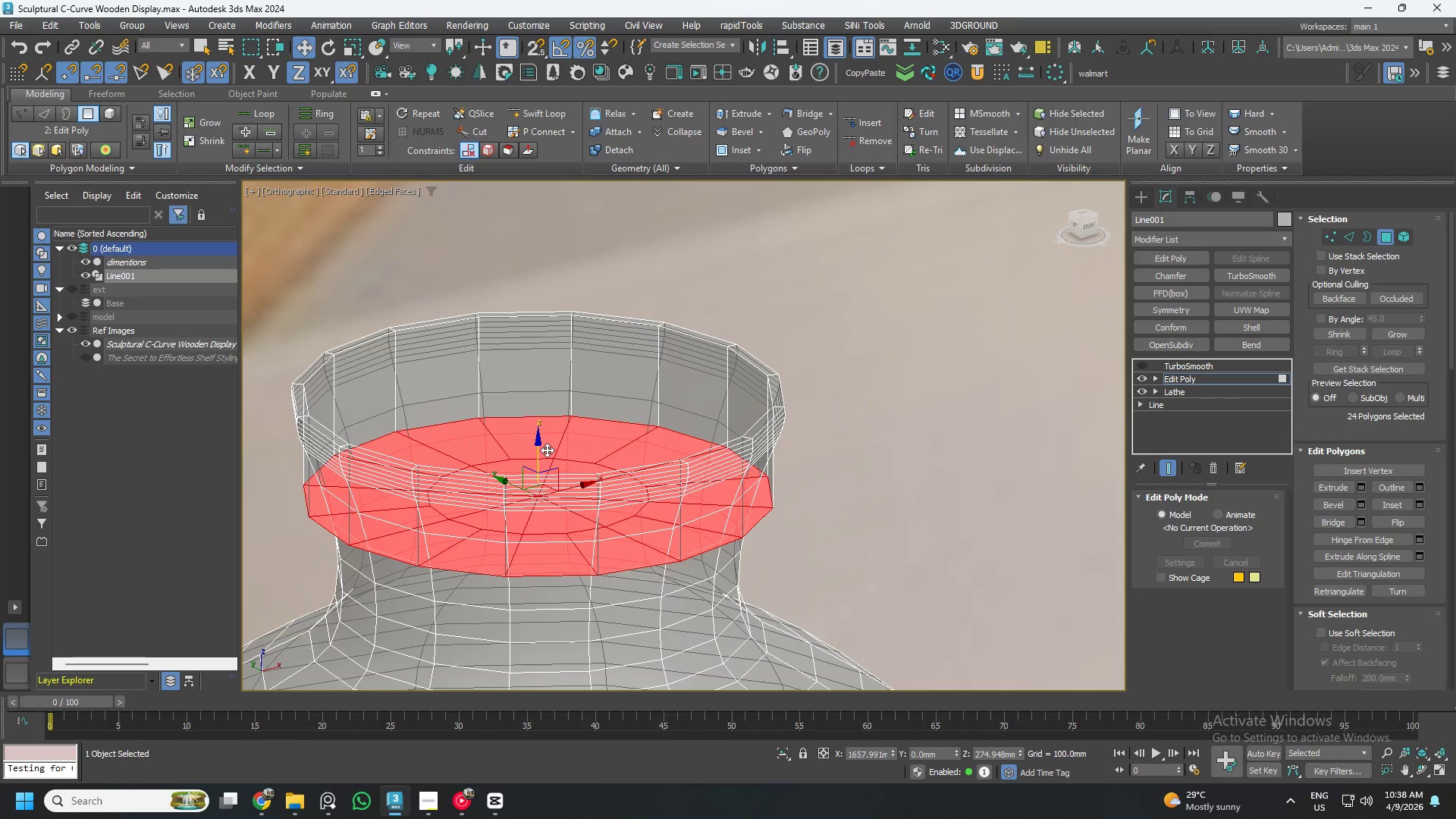 
key(R)
 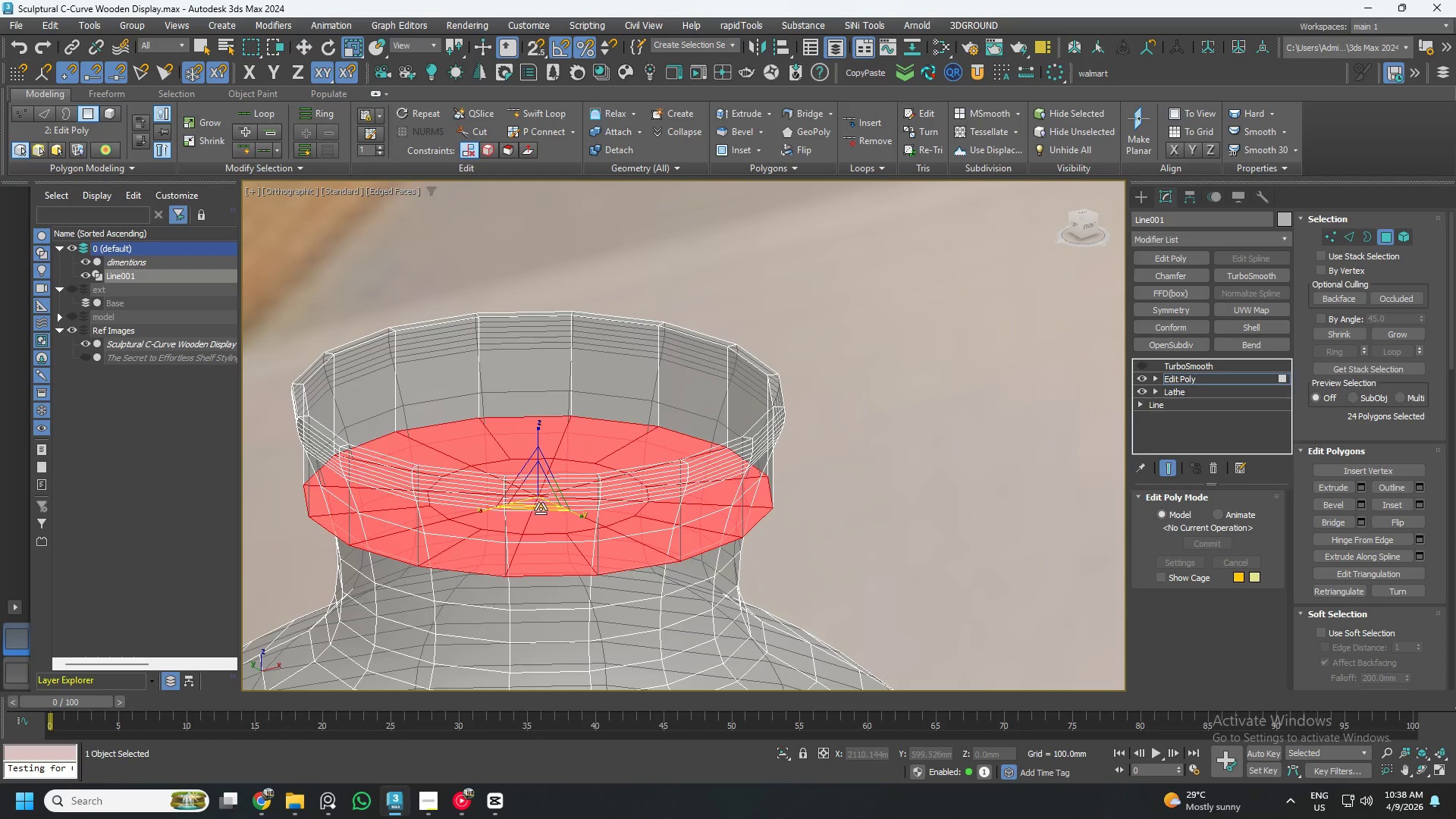 
left_click_drag(start_coordinate=[541, 509], to_coordinate=[537, 505])
 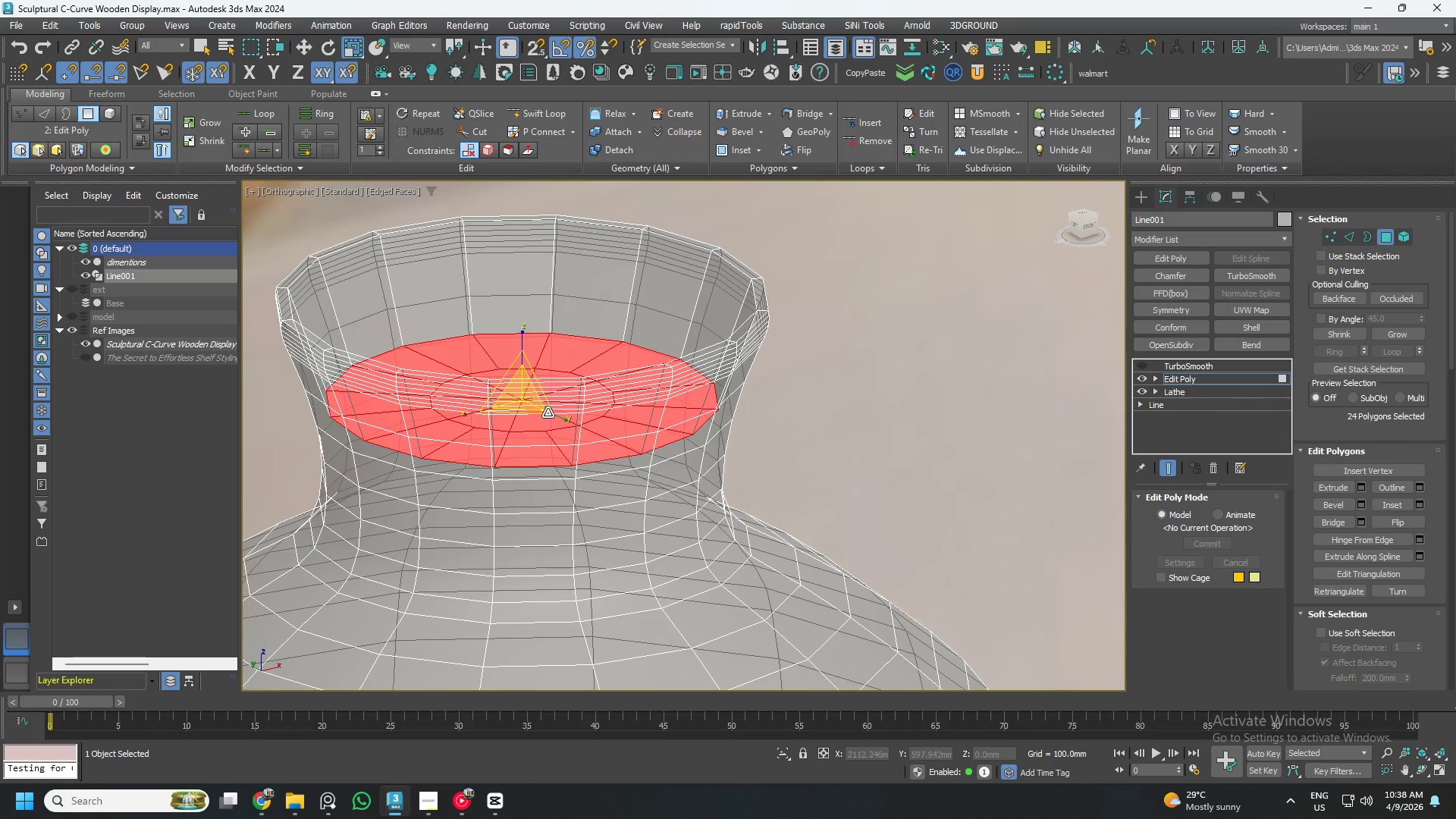 
wait(6.3)
 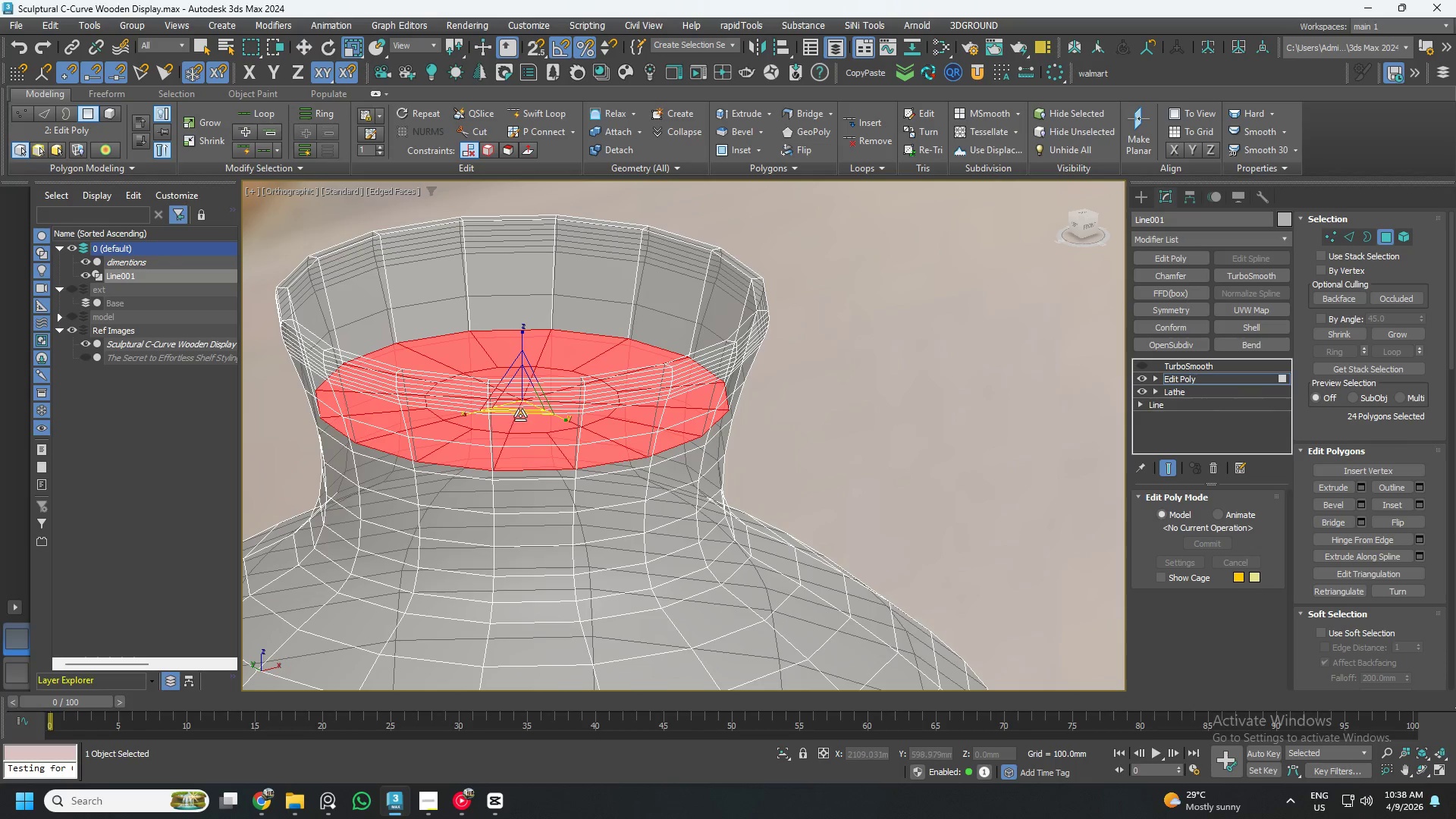 
key(2)
 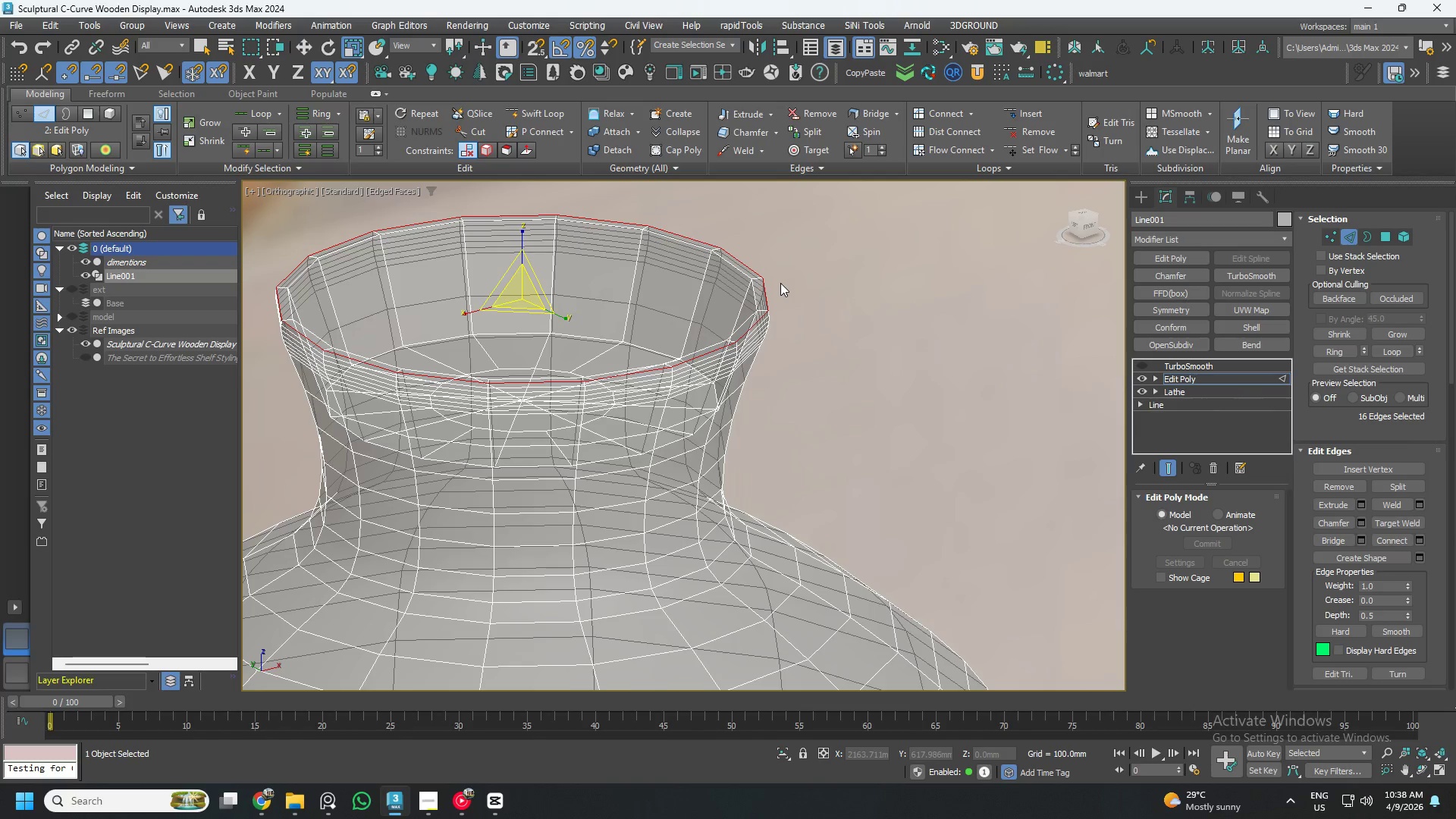 
scroll: coordinate [755, 291], scroll_direction: up, amount: 3.0
 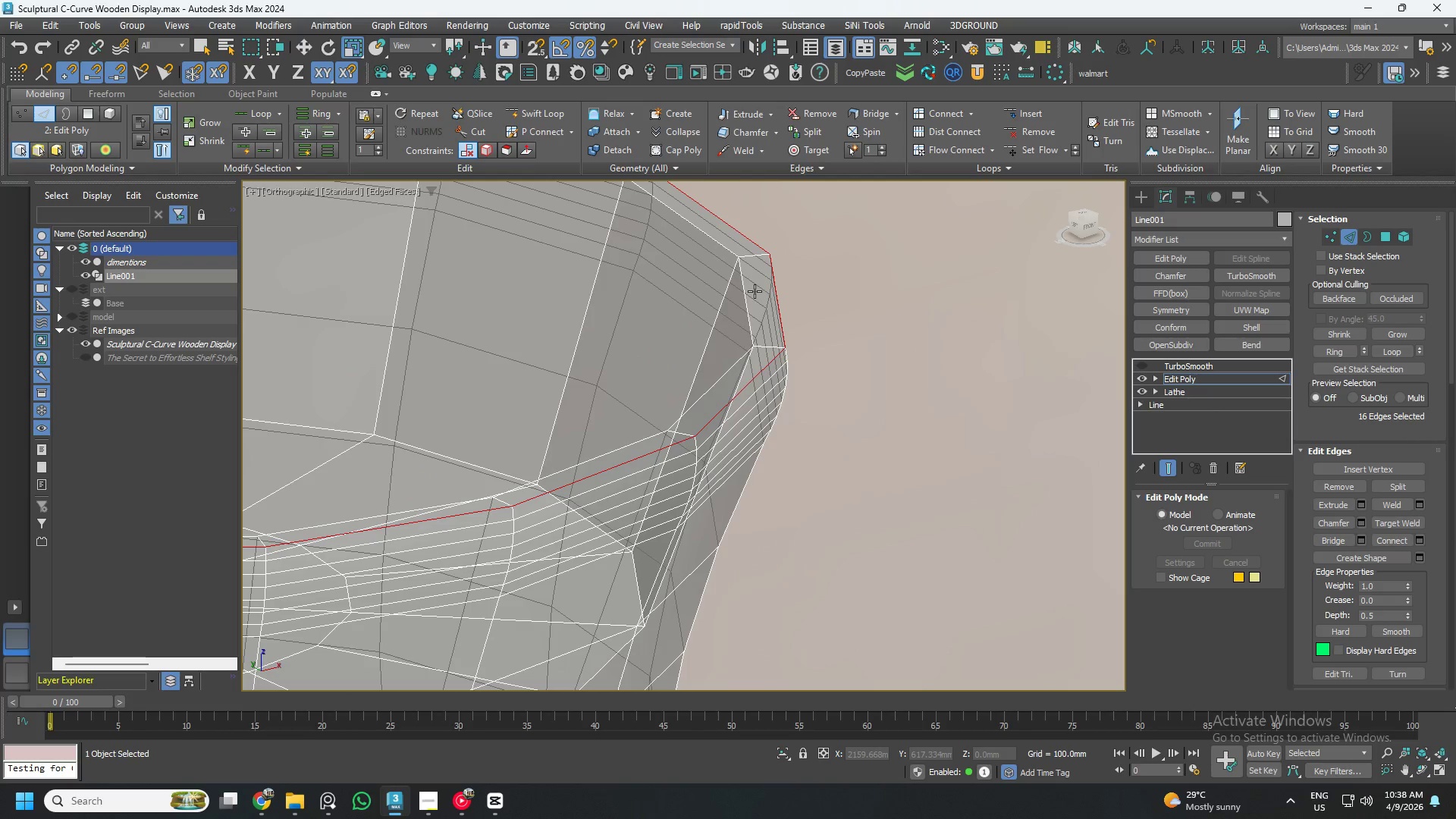 
key(W)
 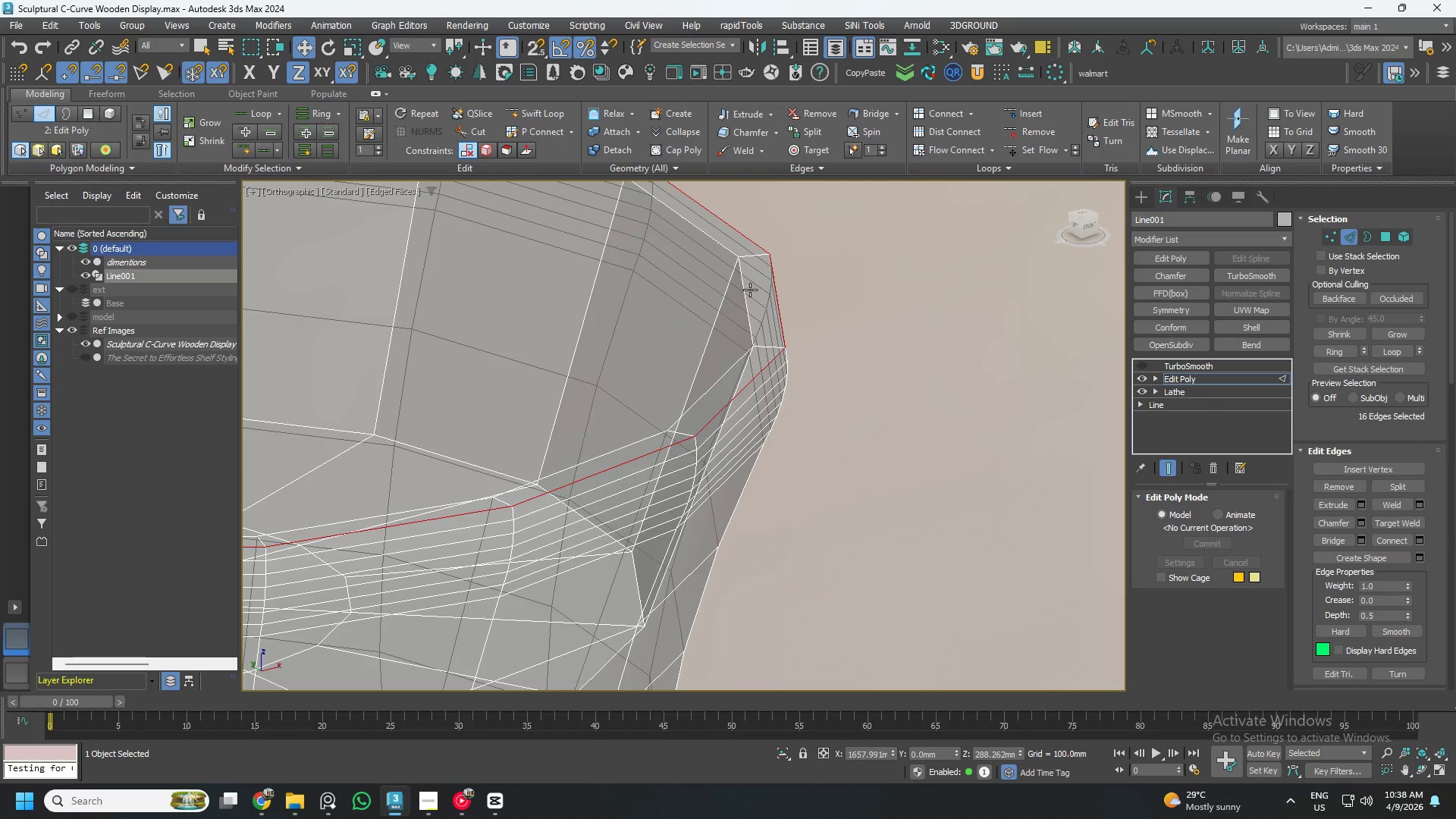 
hold_key(key=ControlLeft, duration=0.59)
double_click([747, 289])
 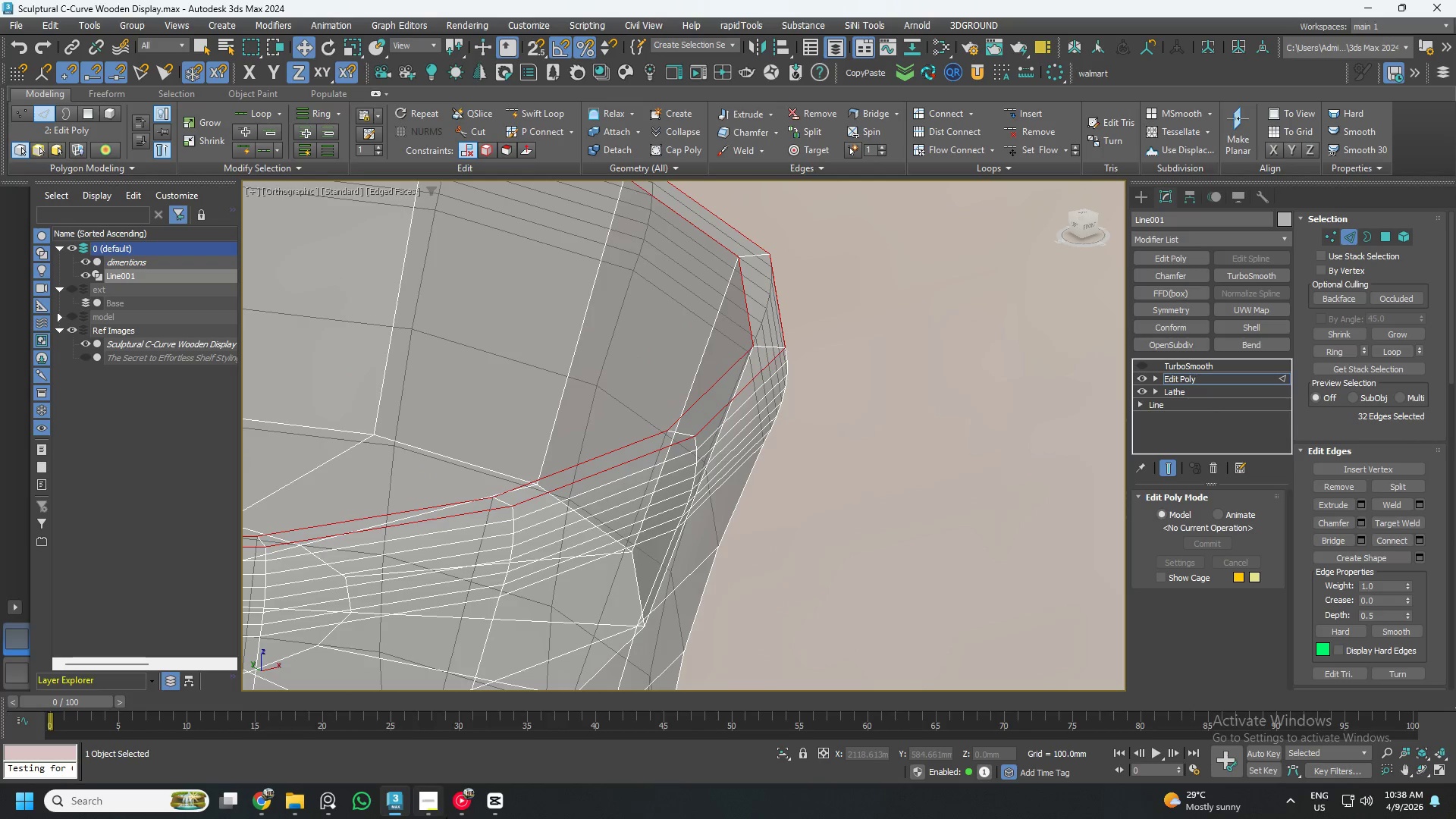 
left_click([460, 814])
 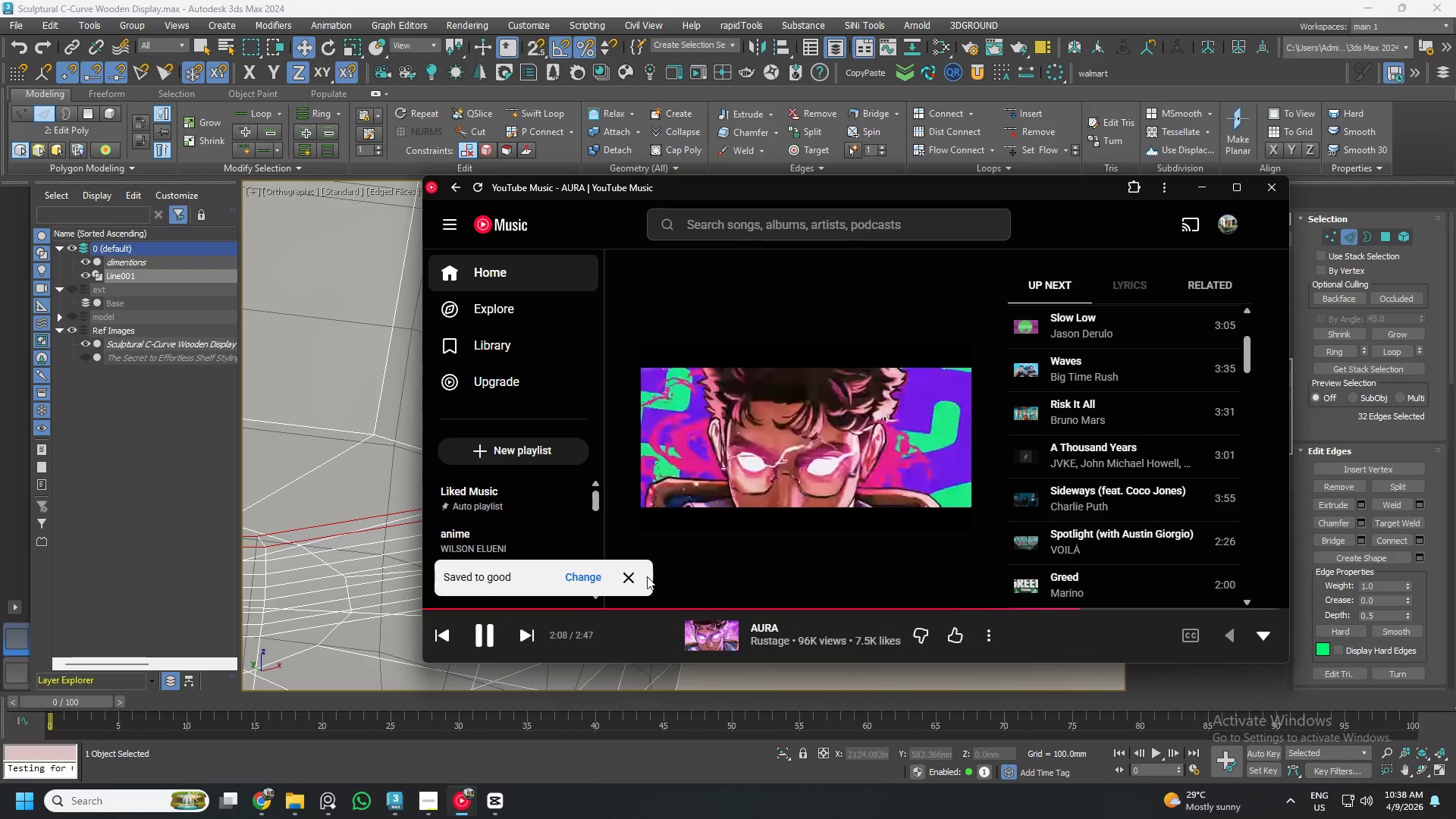 
left_click([631, 576])
 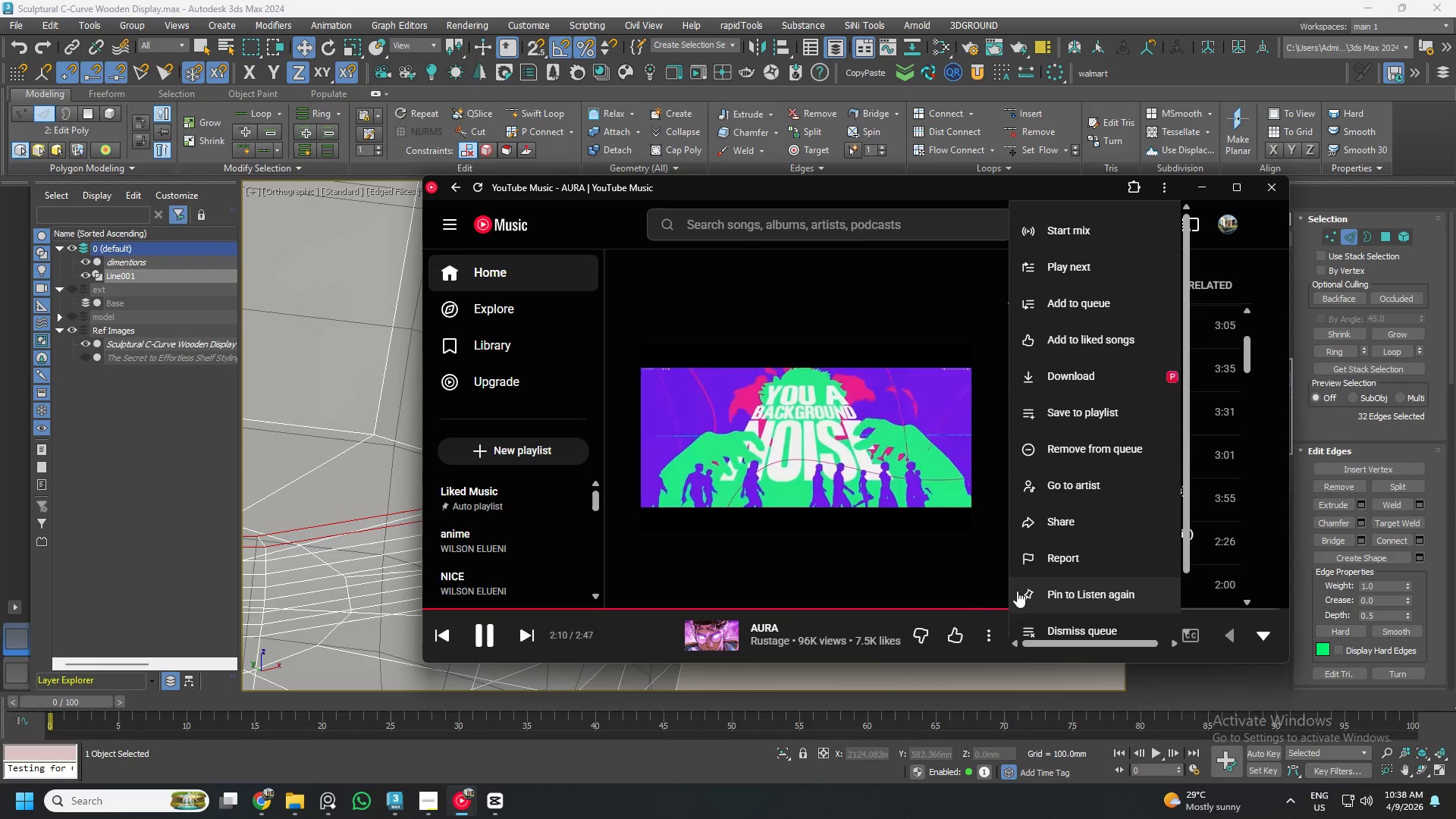 
left_click([1100, 406])
 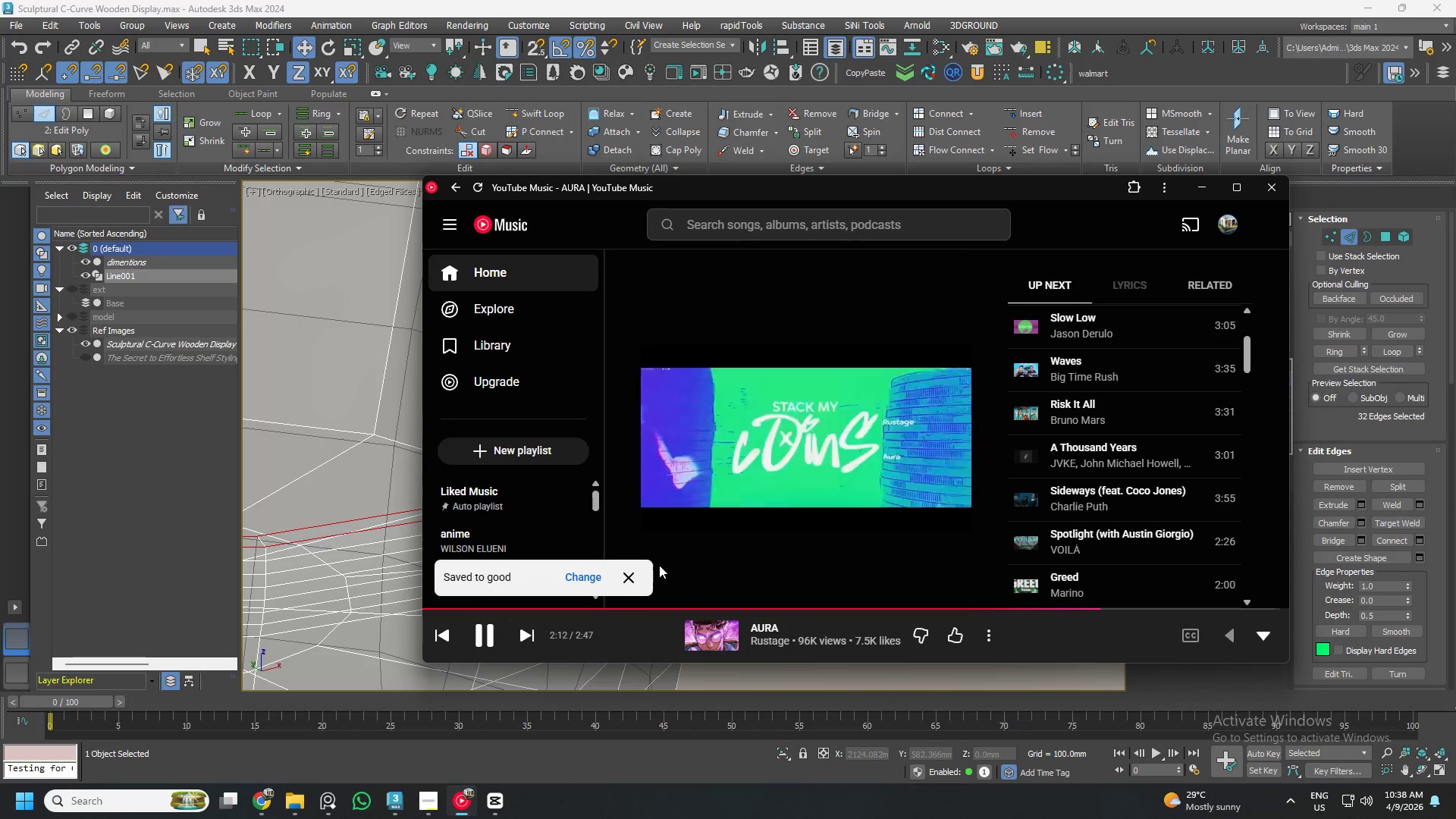 
left_click([579, 579])
 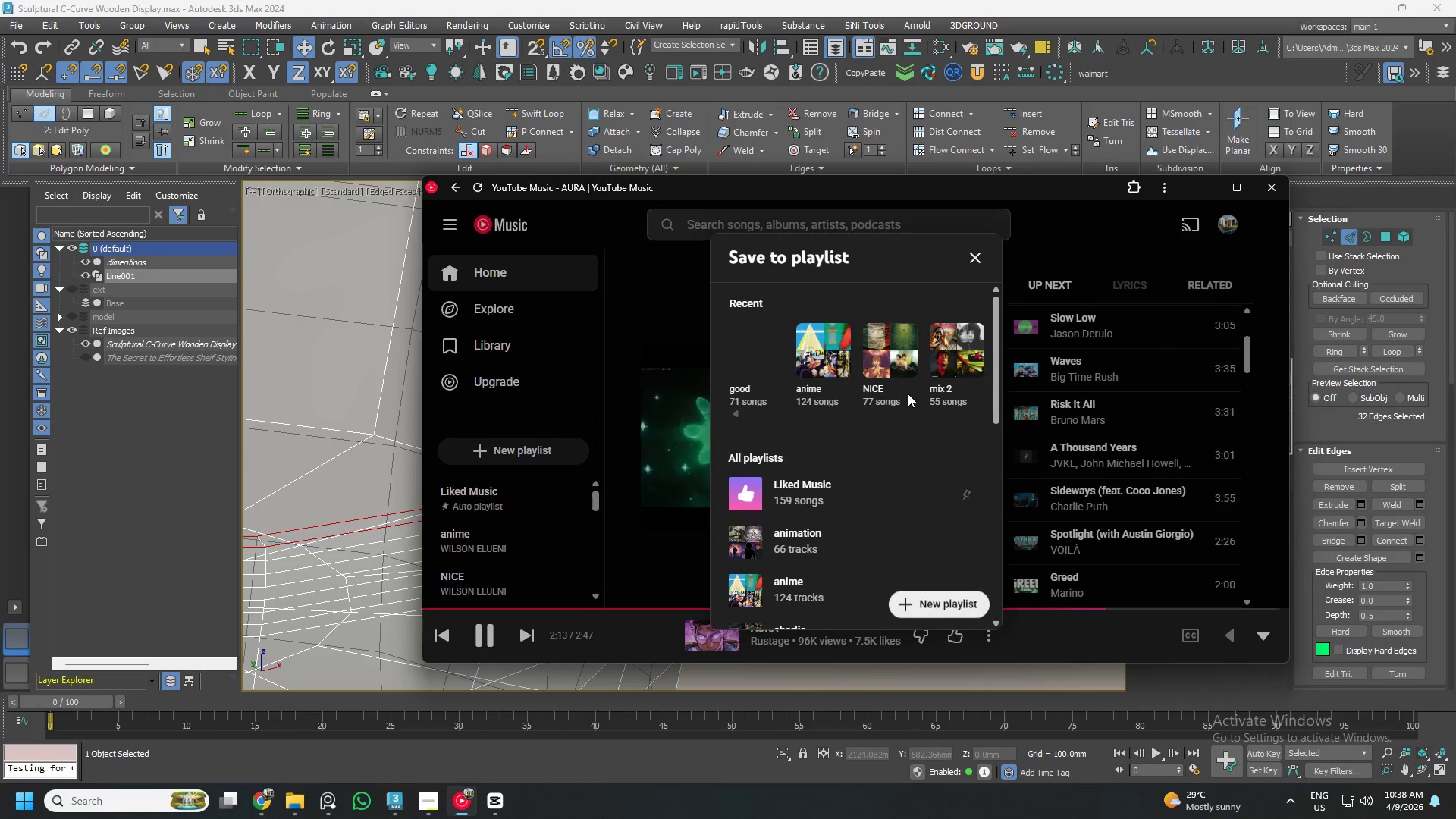 
scroll: coordinate [852, 453], scroll_direction: down, amount: 6.0
 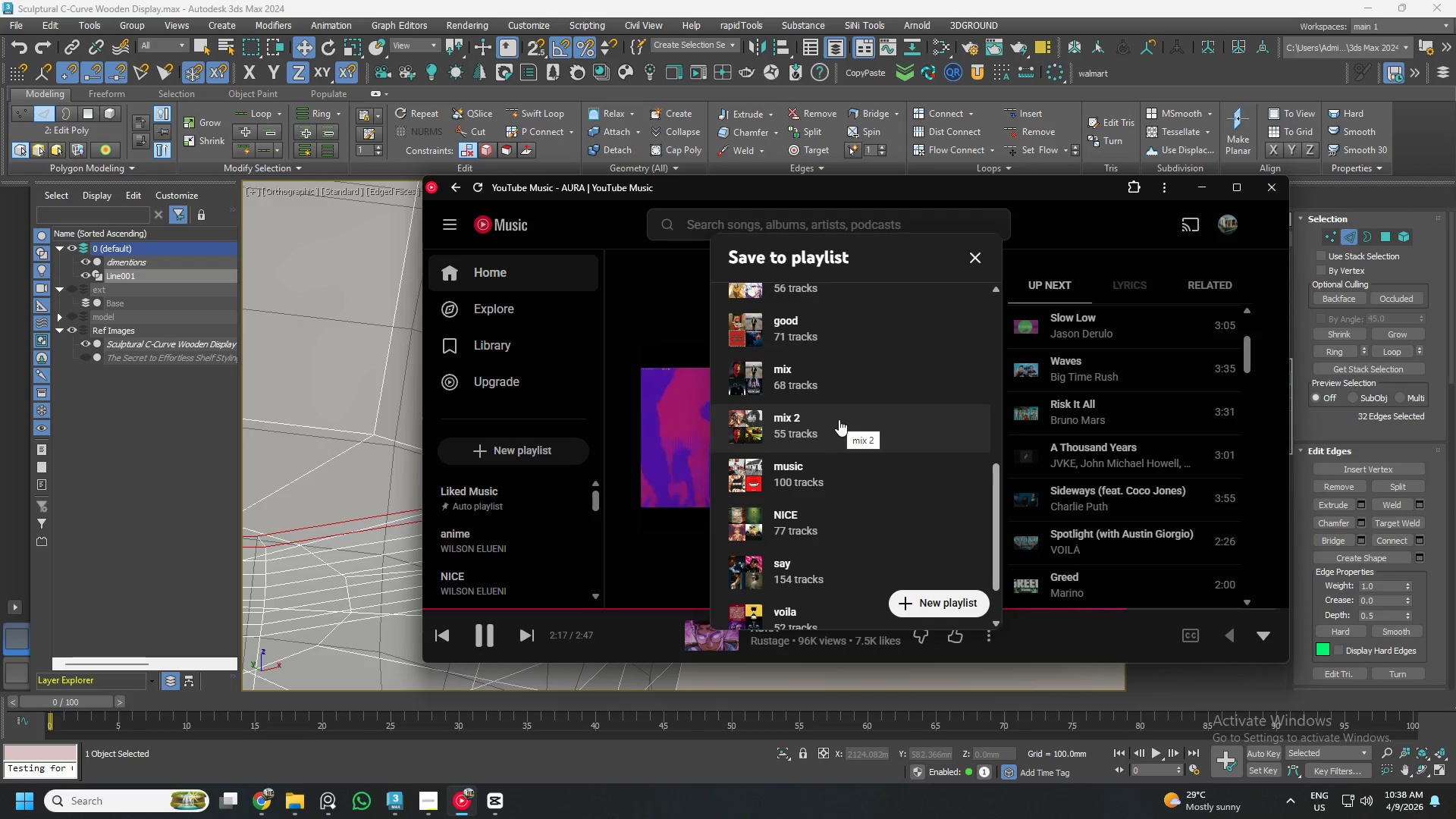 
left_click([839, 419])
 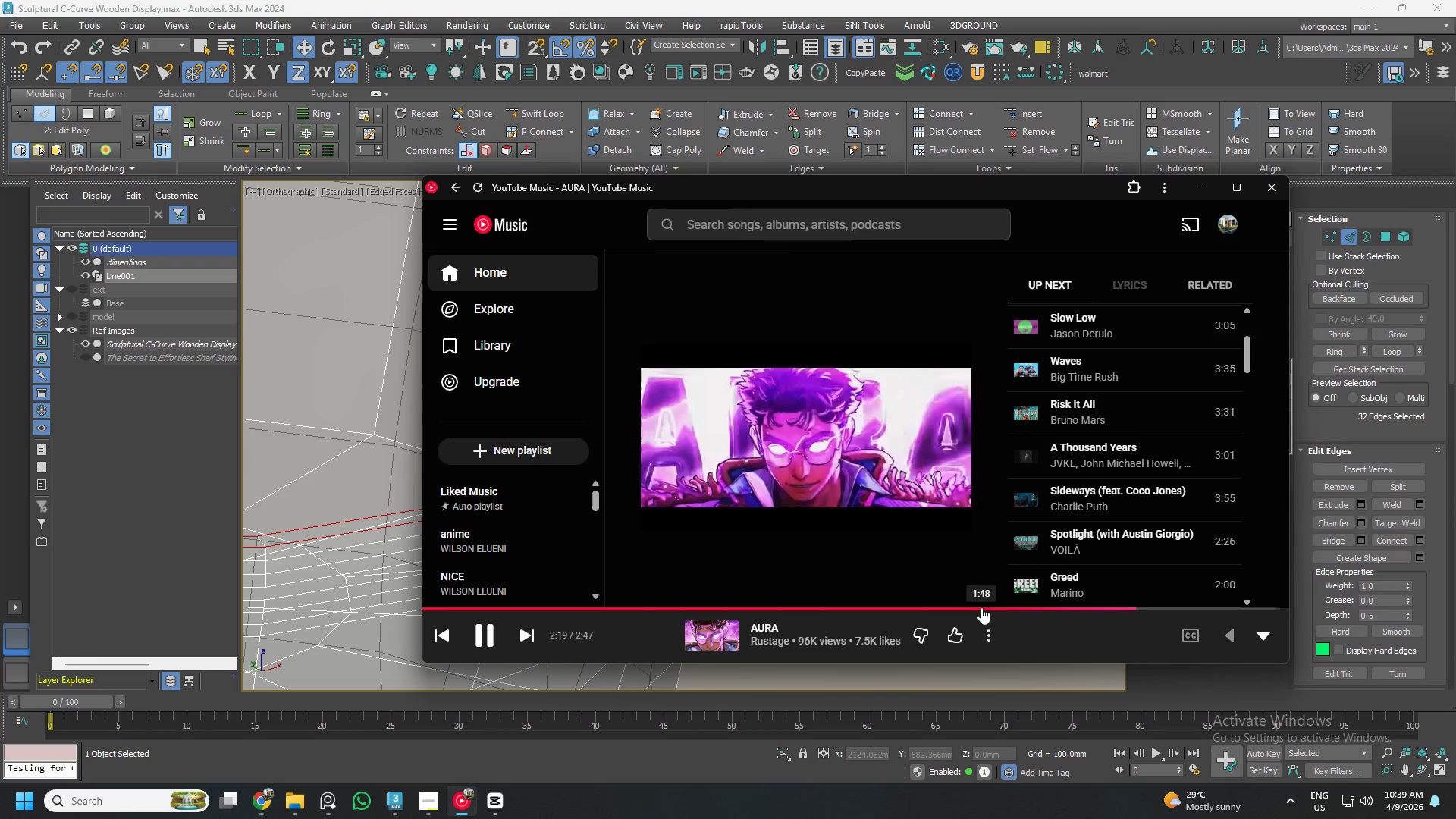 
left_click([981, 634])
 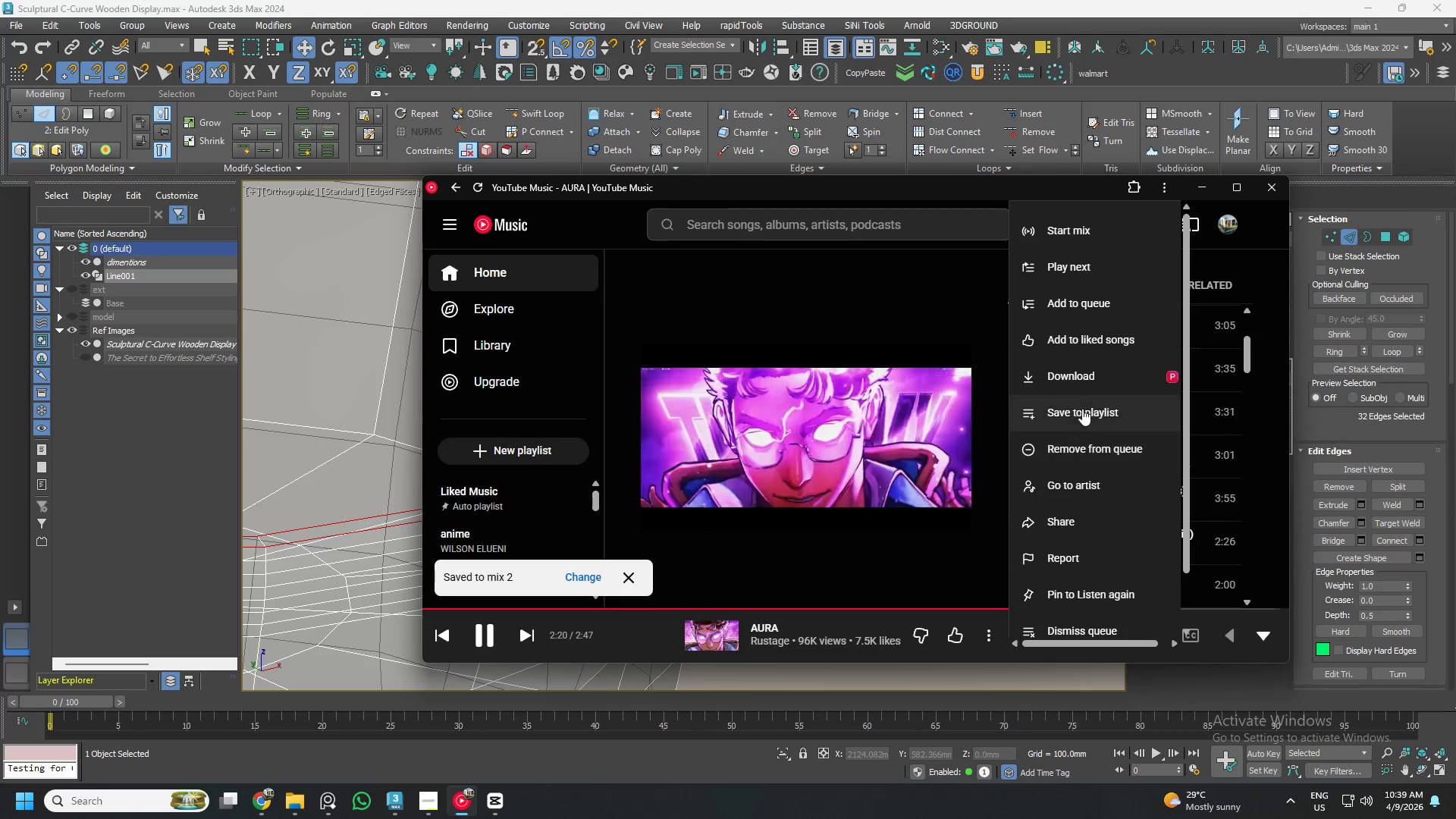 
left_click([1083, 406])
 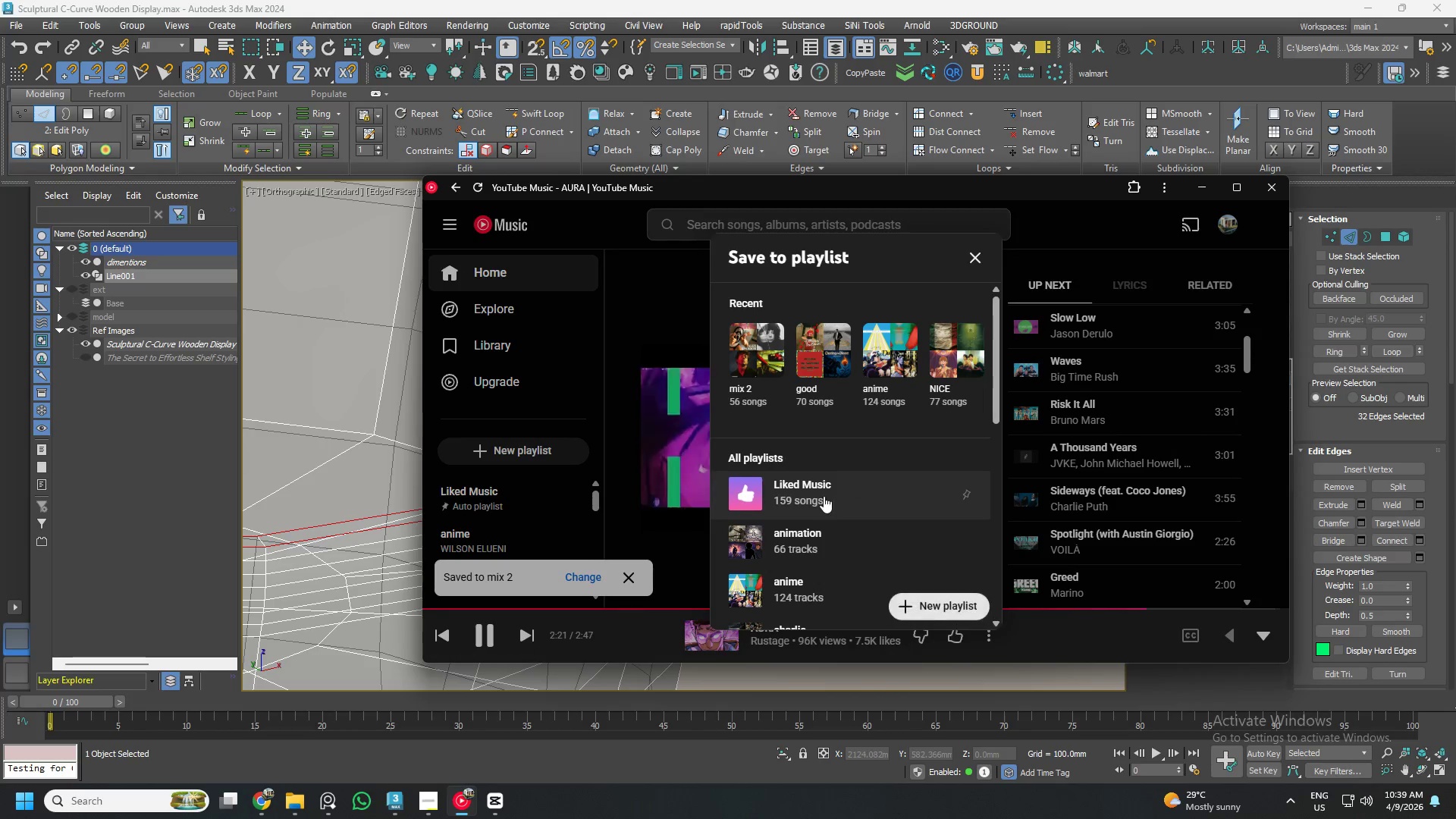 
scroll: coordinate [821, 518], scroll_direction: down, amount: 2.0
 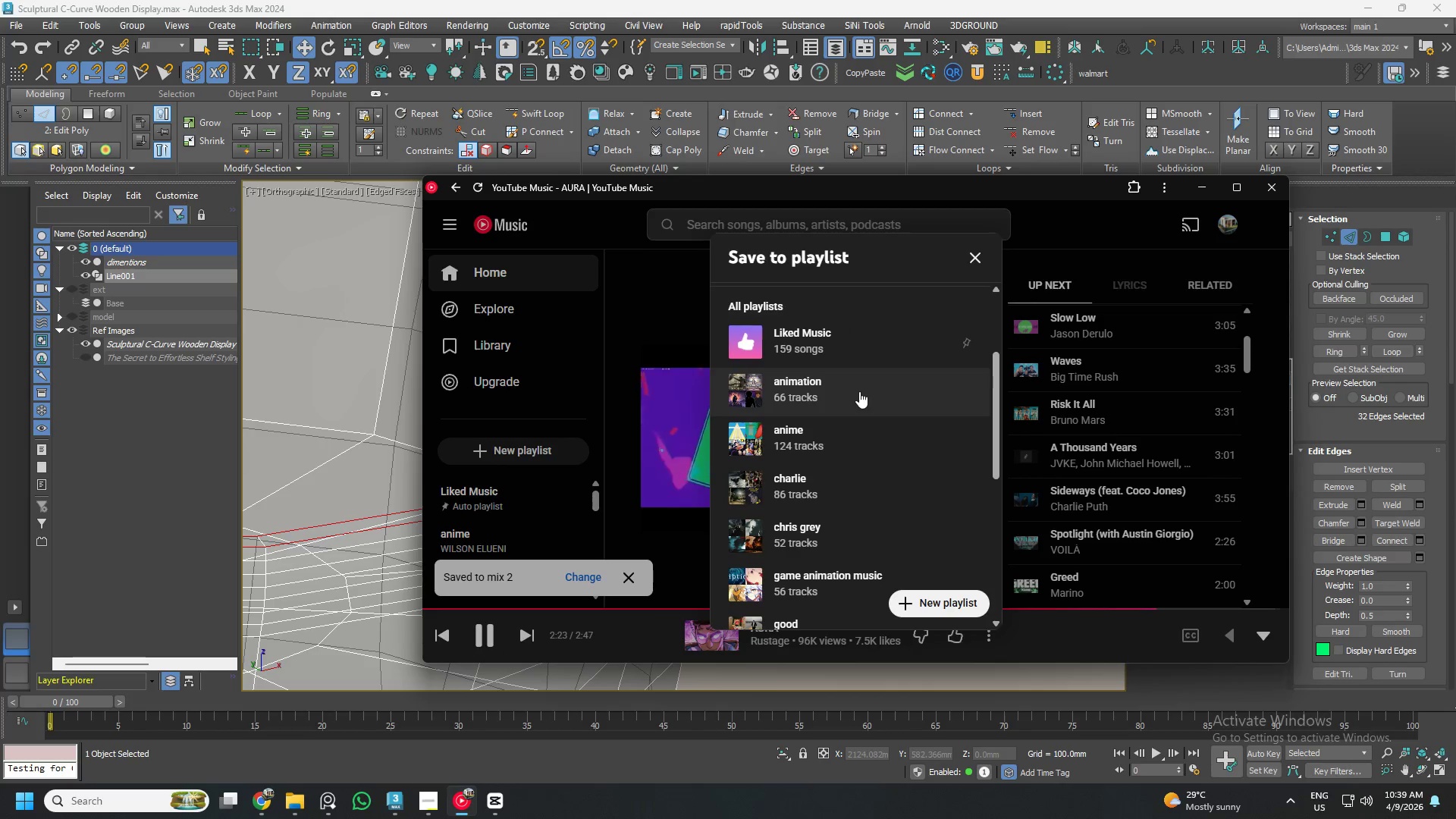 
left_click([859, 391])
 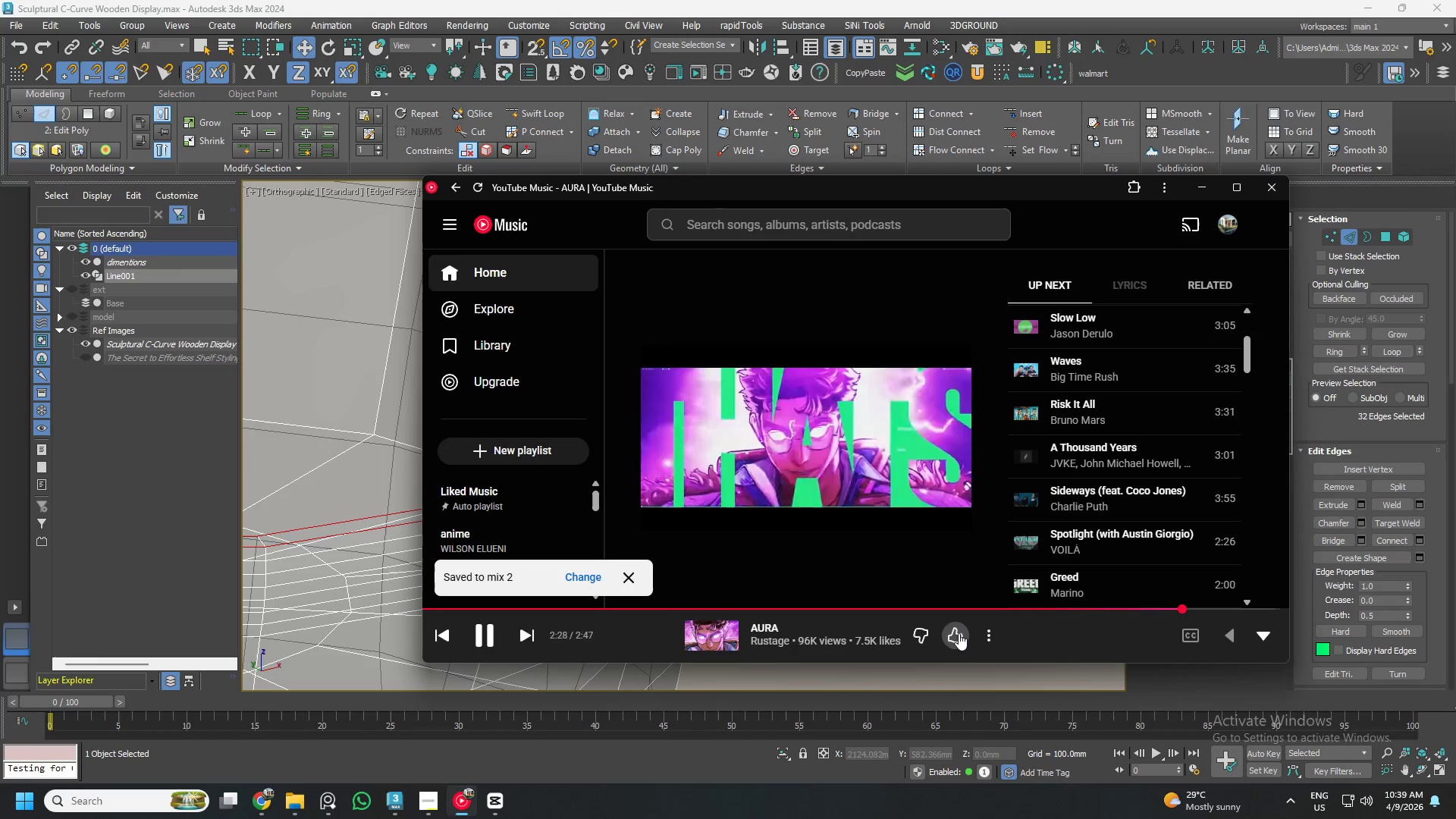 
wait(6.39)
 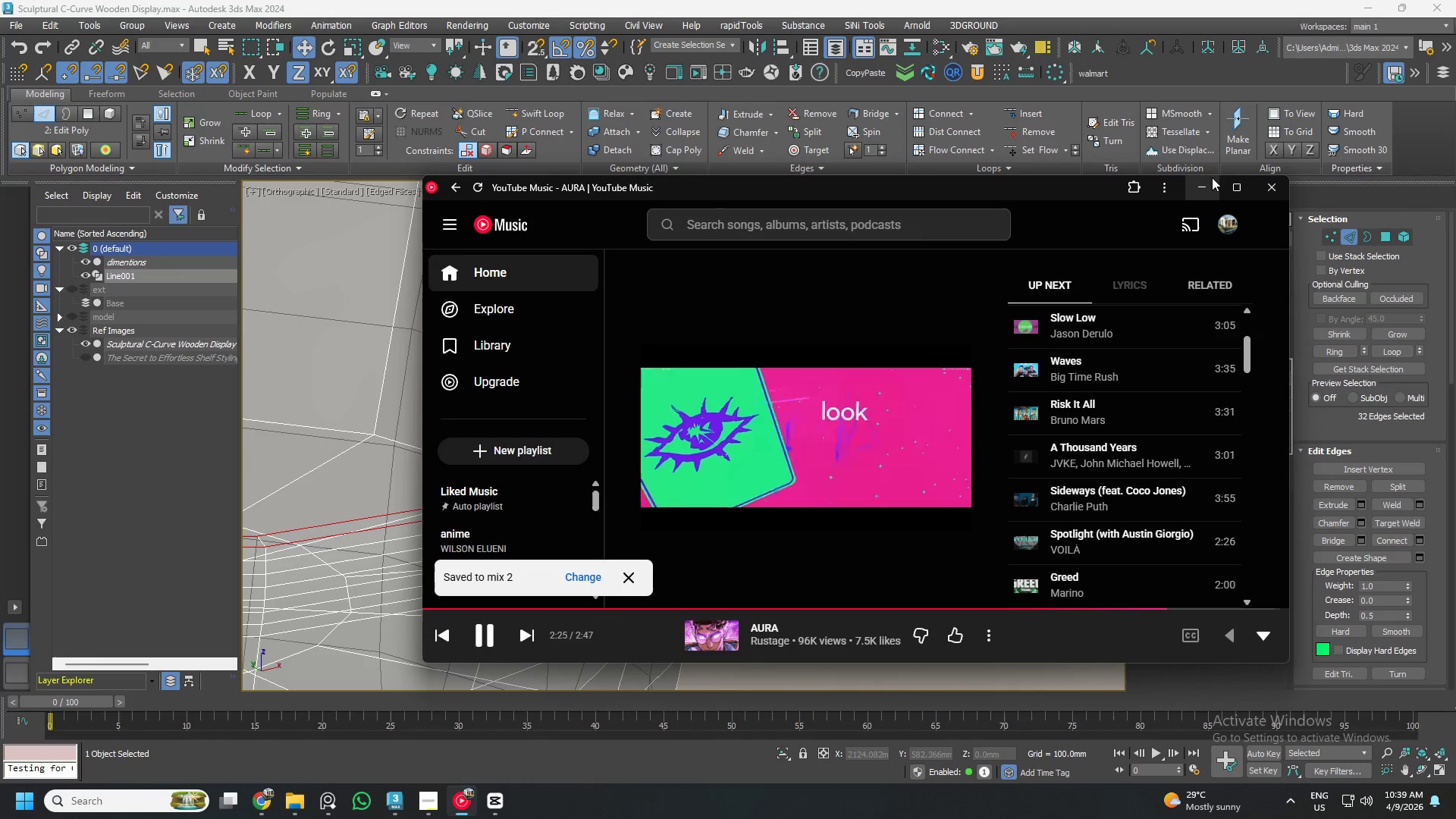 
left_click([629, 573])
 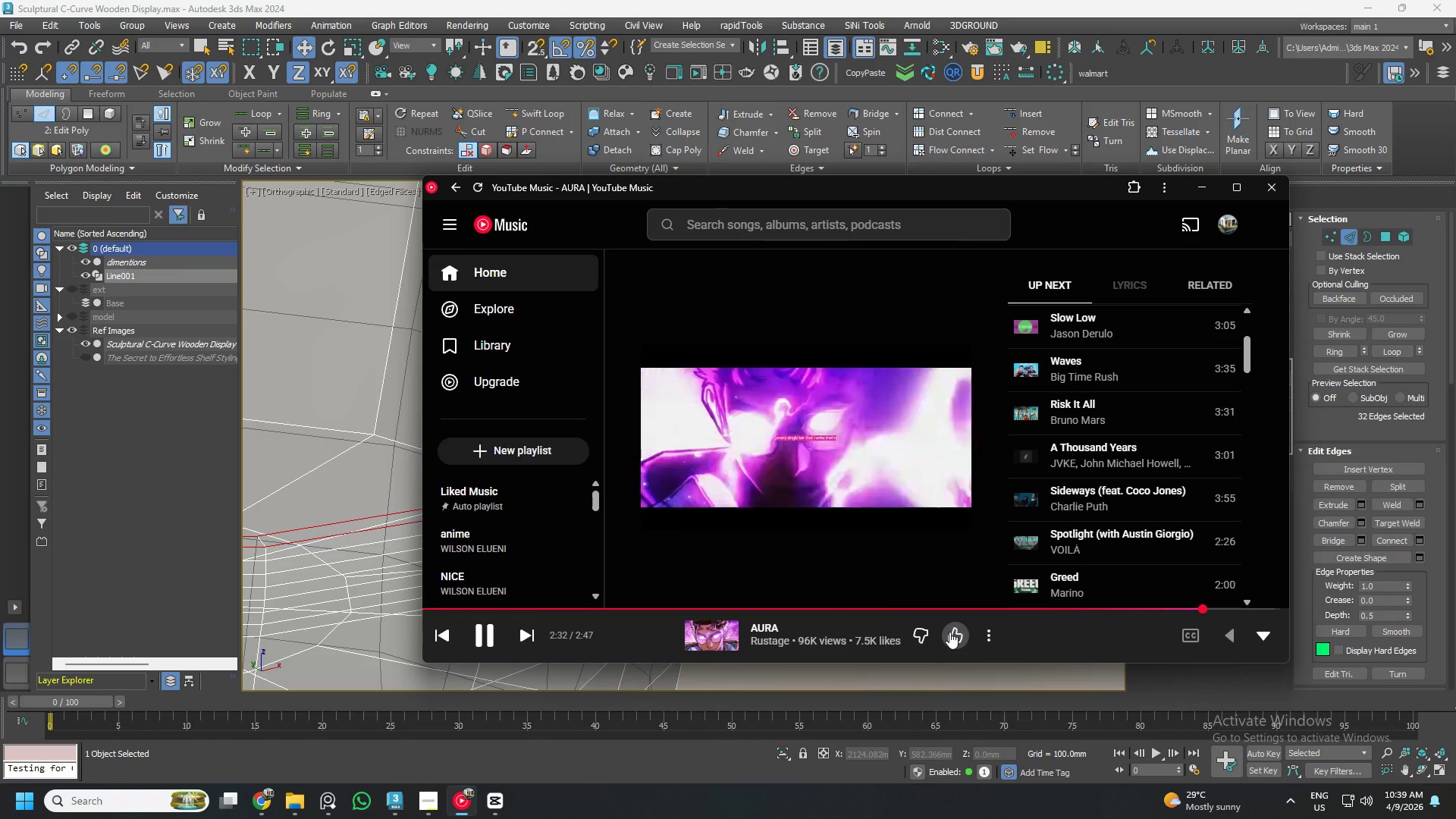 
left_click([949, 632])
 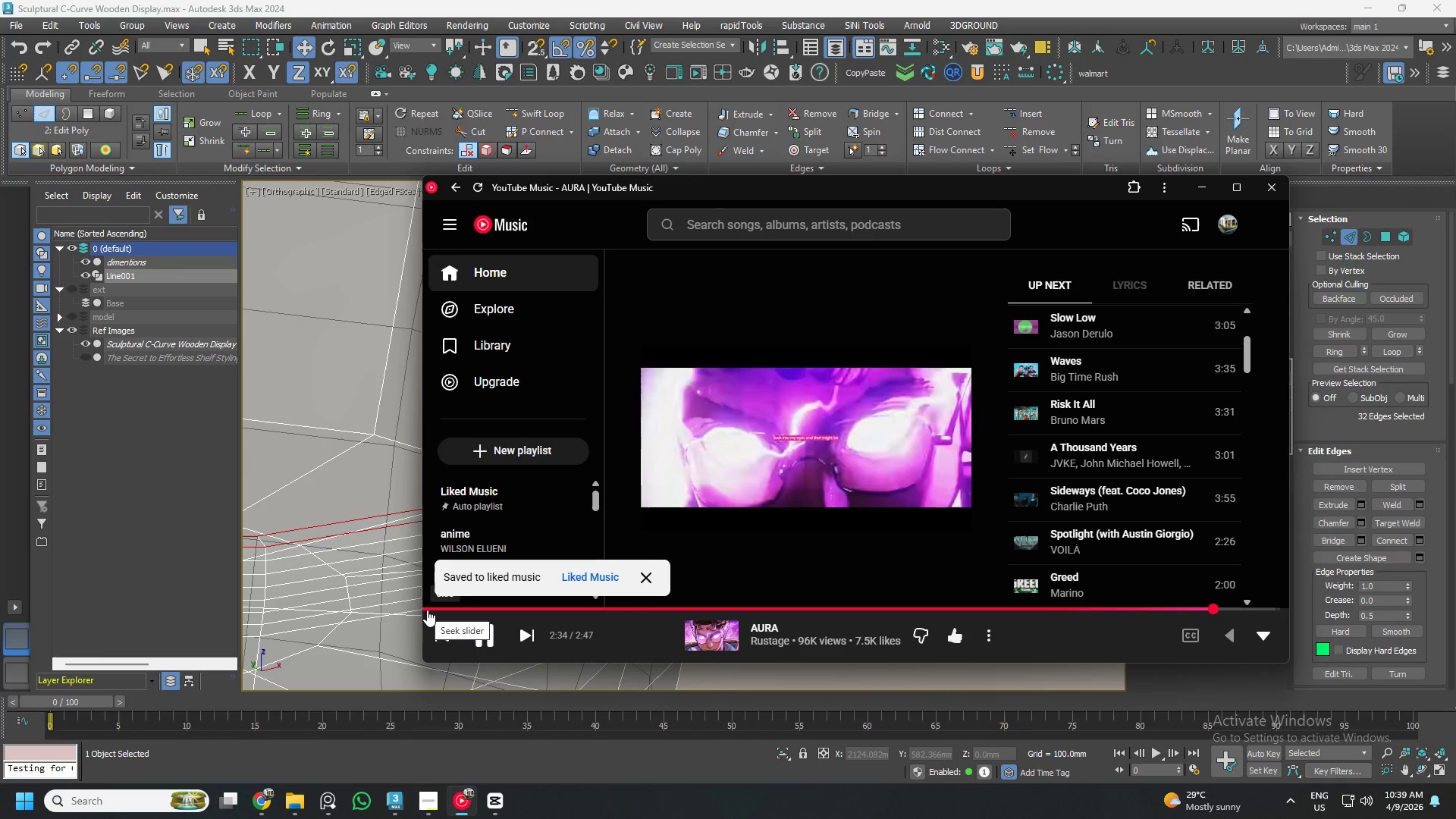 
left_click([427, 610])
 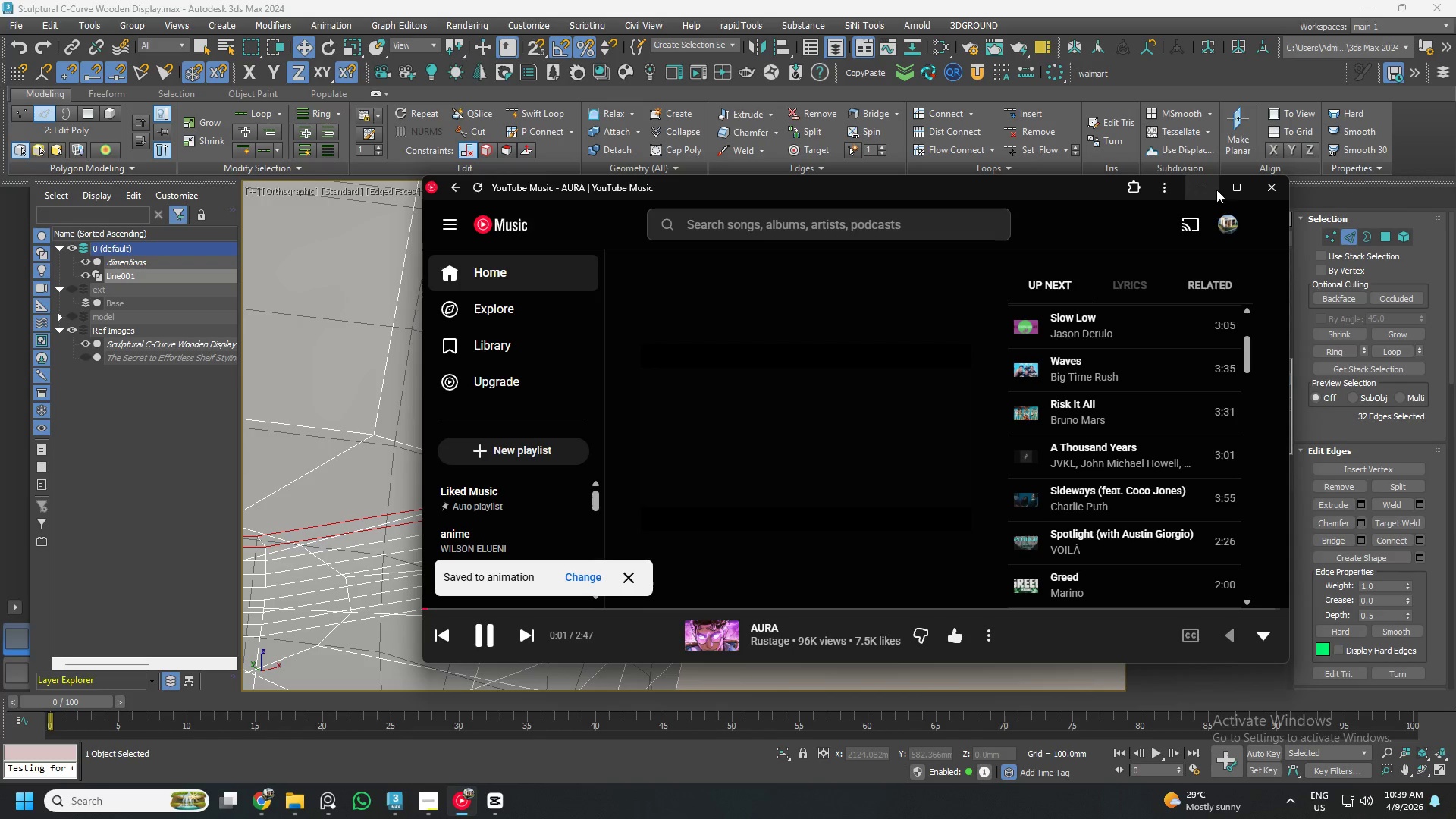 
scroll: coordinate [1166, 460], scroll_direction: down, amount: 2.0
 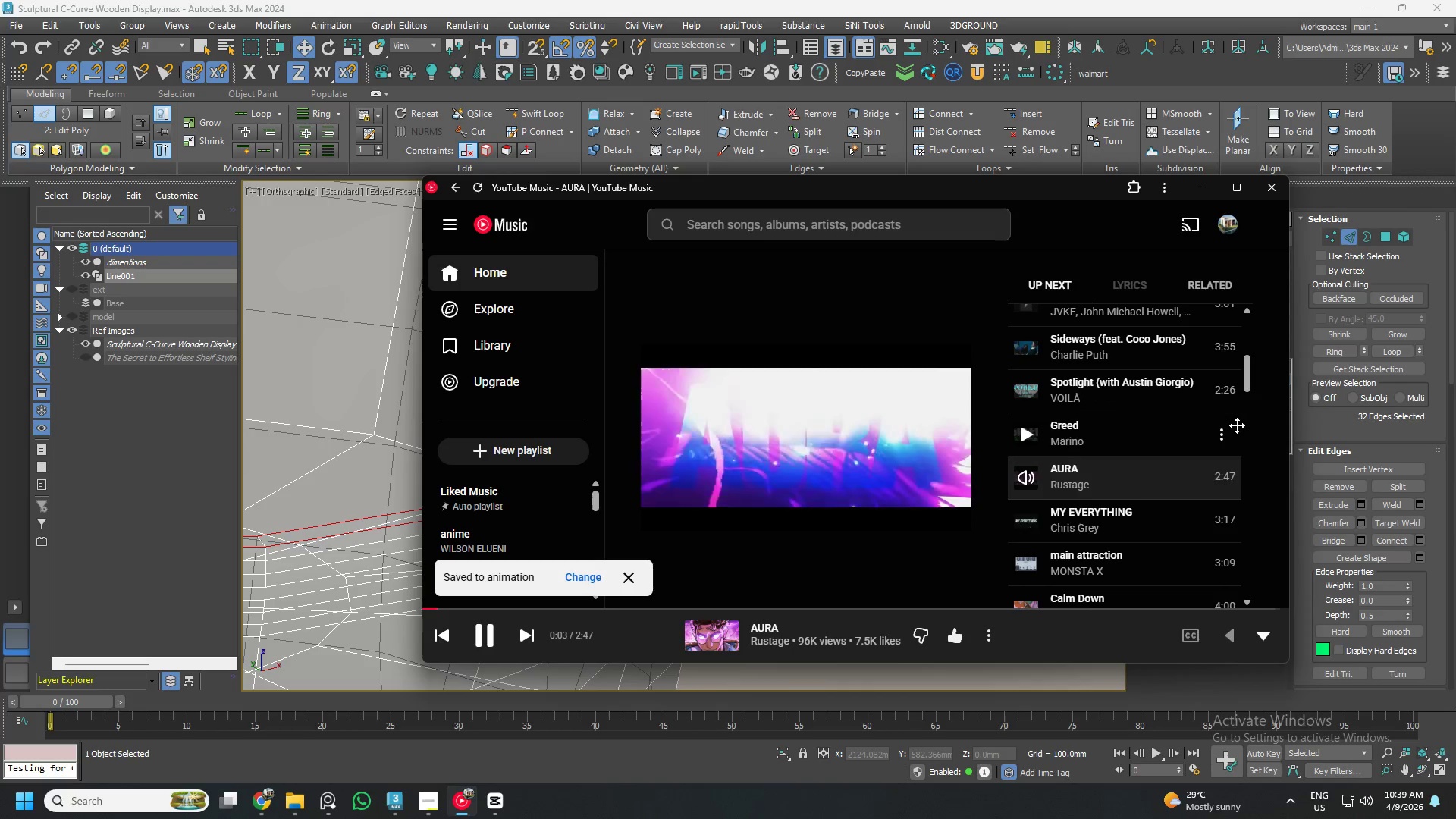 
left_click([1229, 434])
 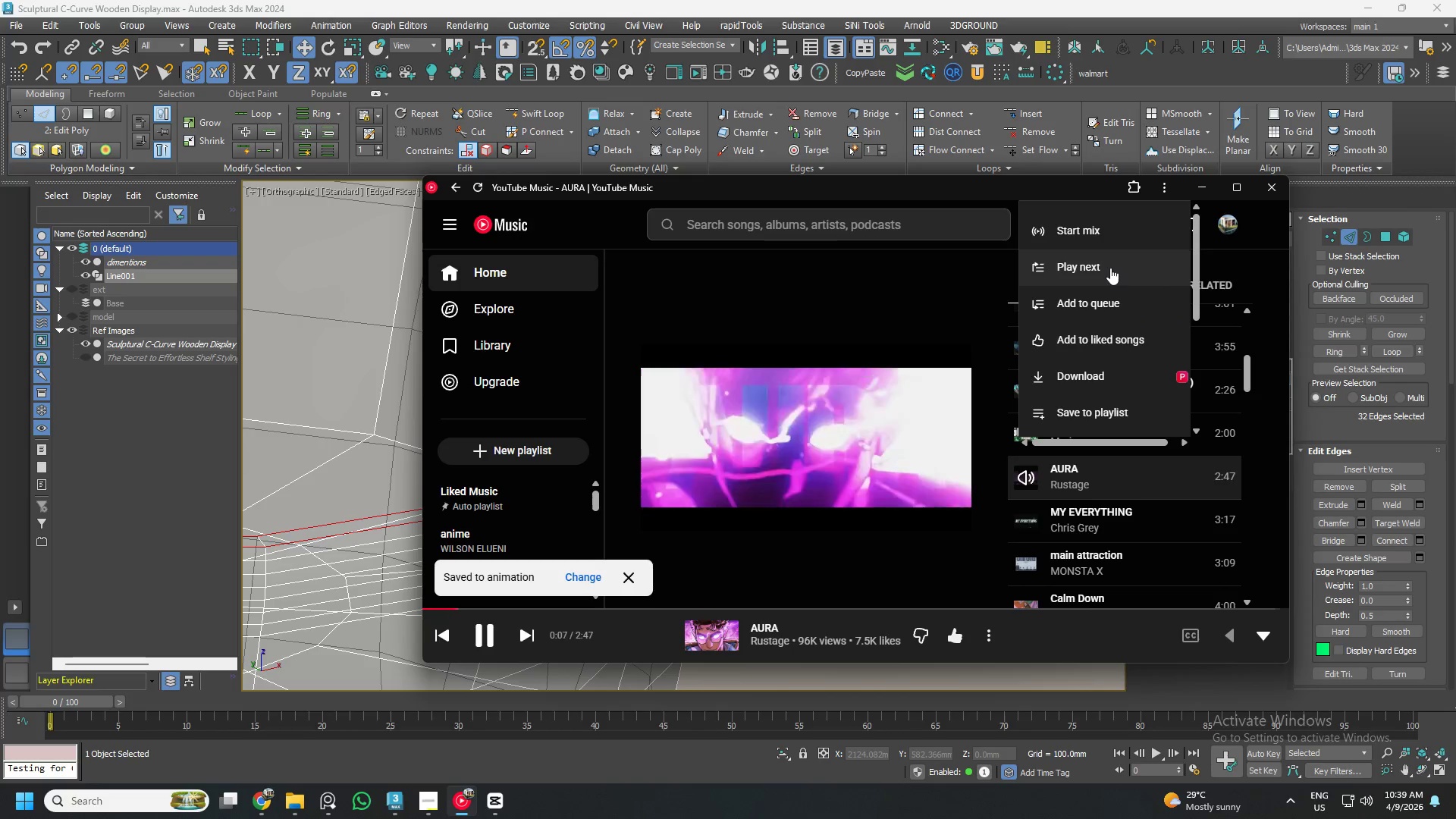 
left_click([1106, 410])
 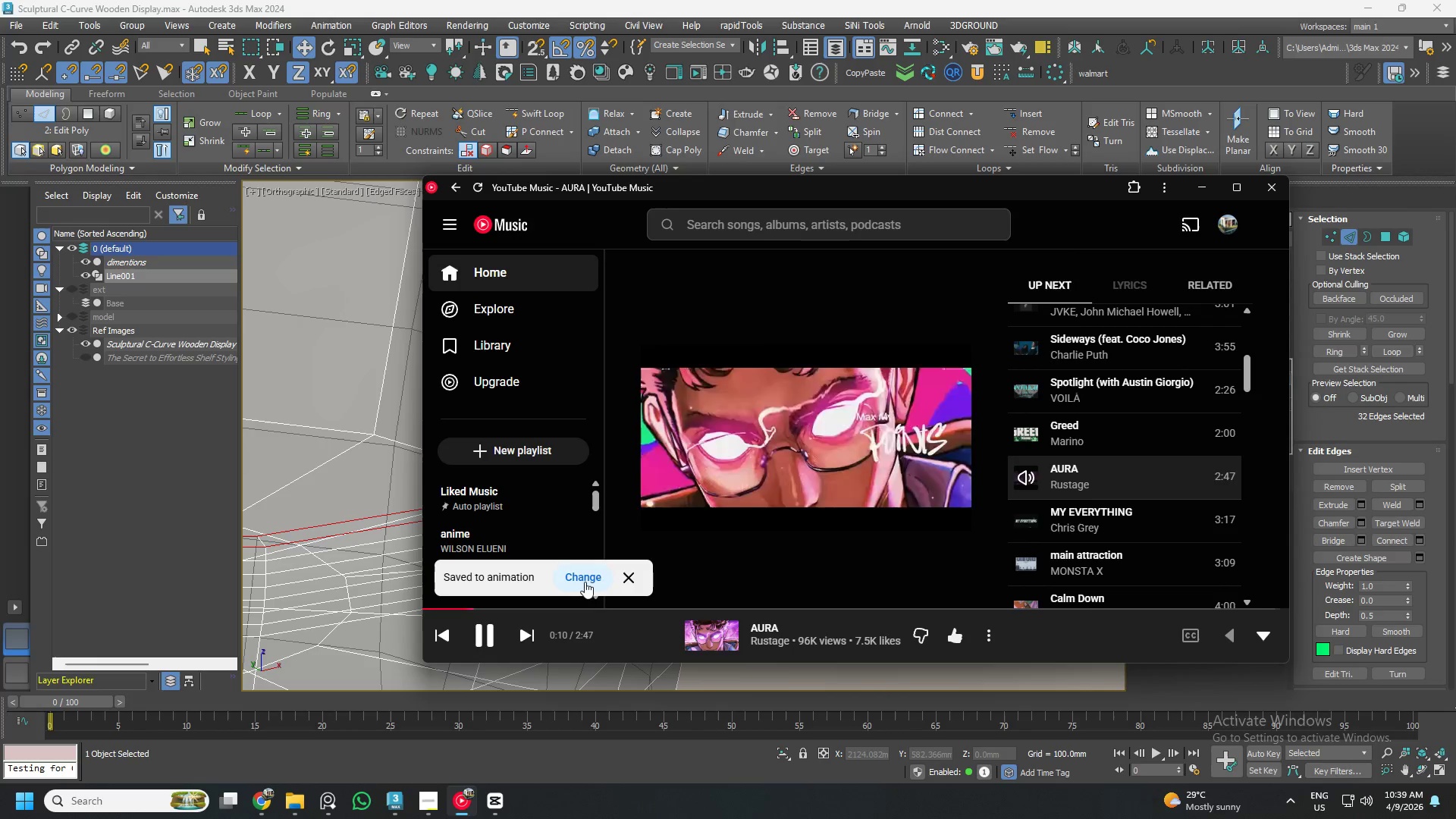 
left_click([601, 580])
 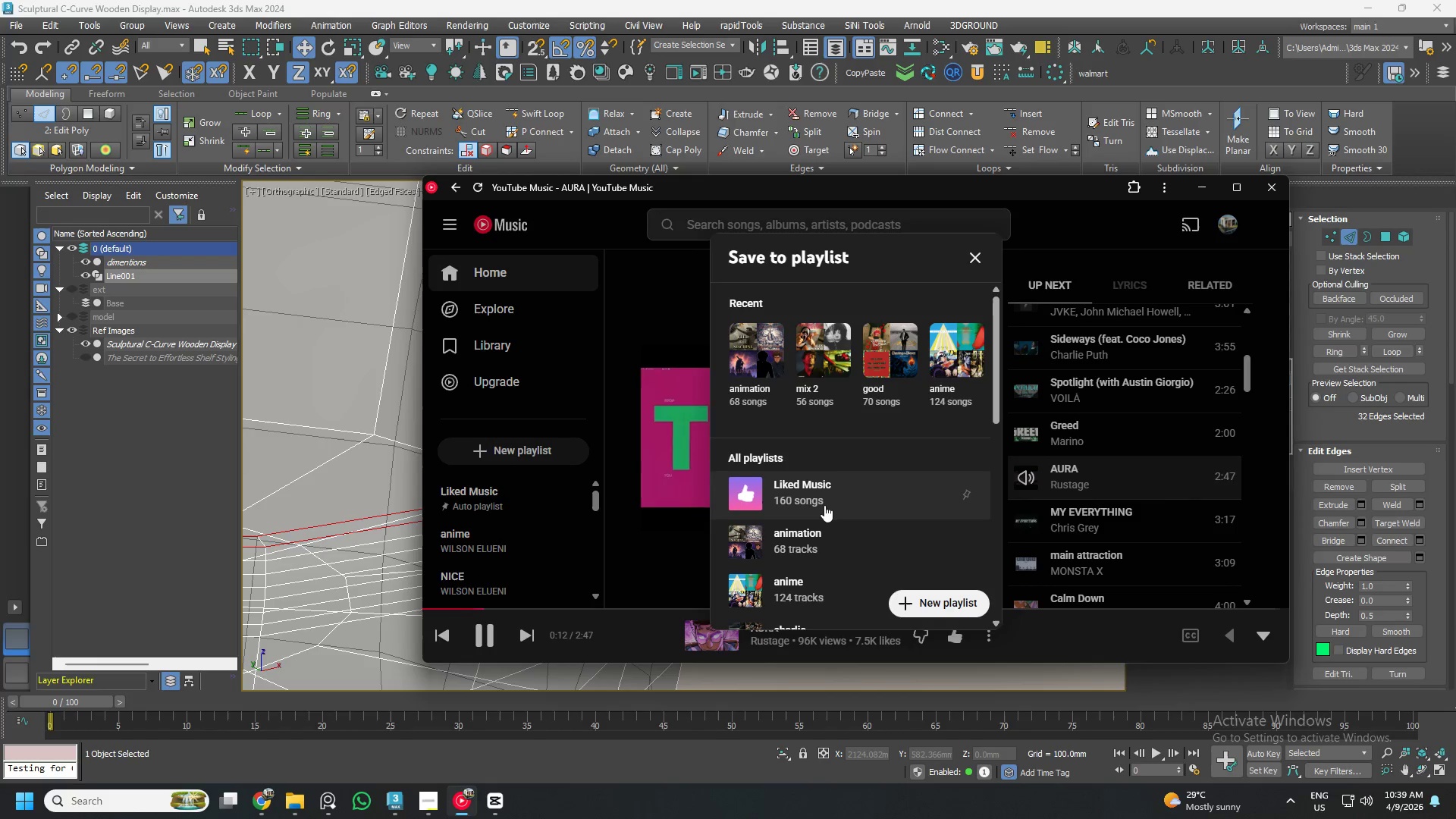 
scroll: coordinate [829, 519], scroll_direction: down, amount: 2.0
 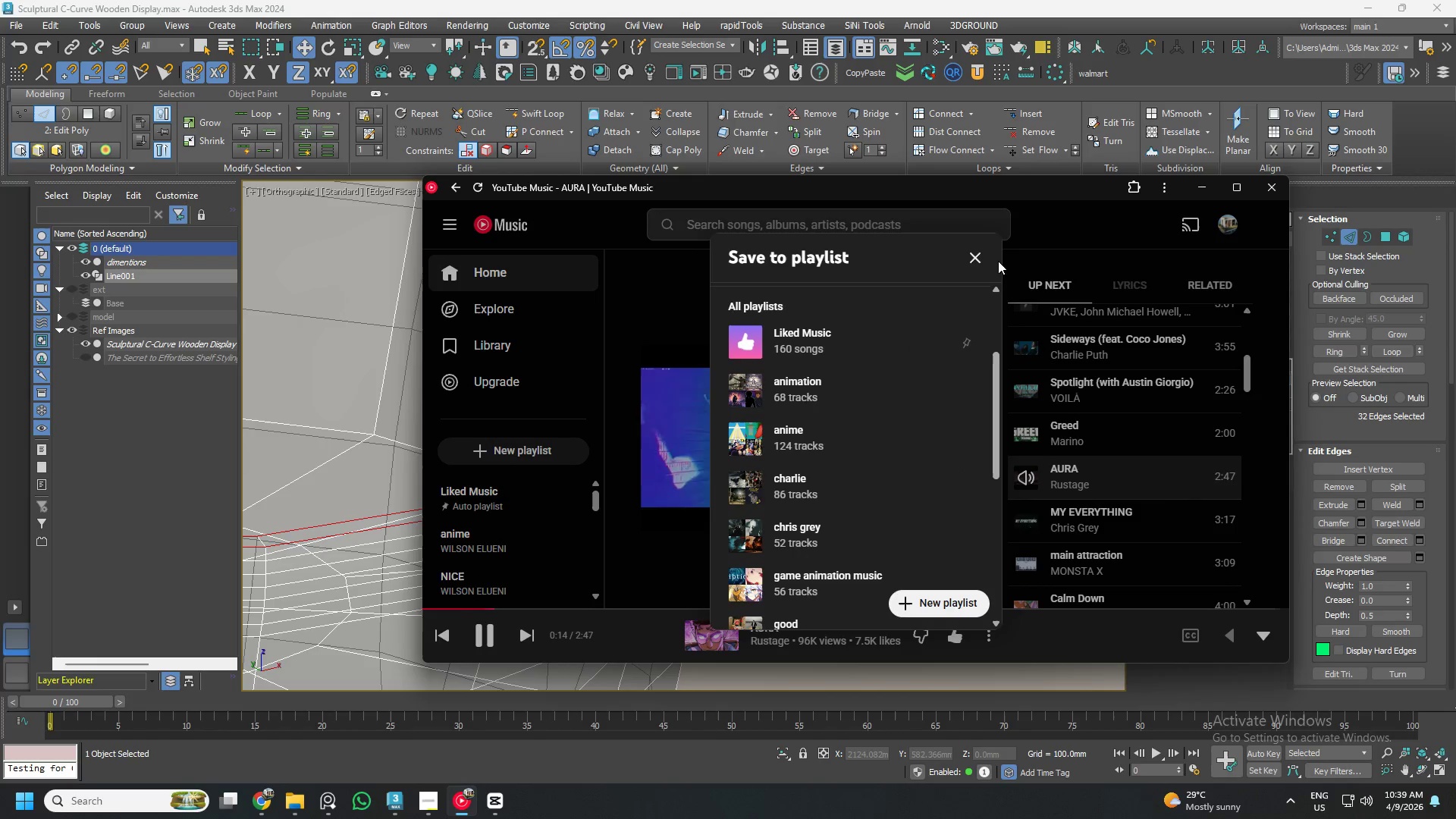 
left_click([980, 260])
 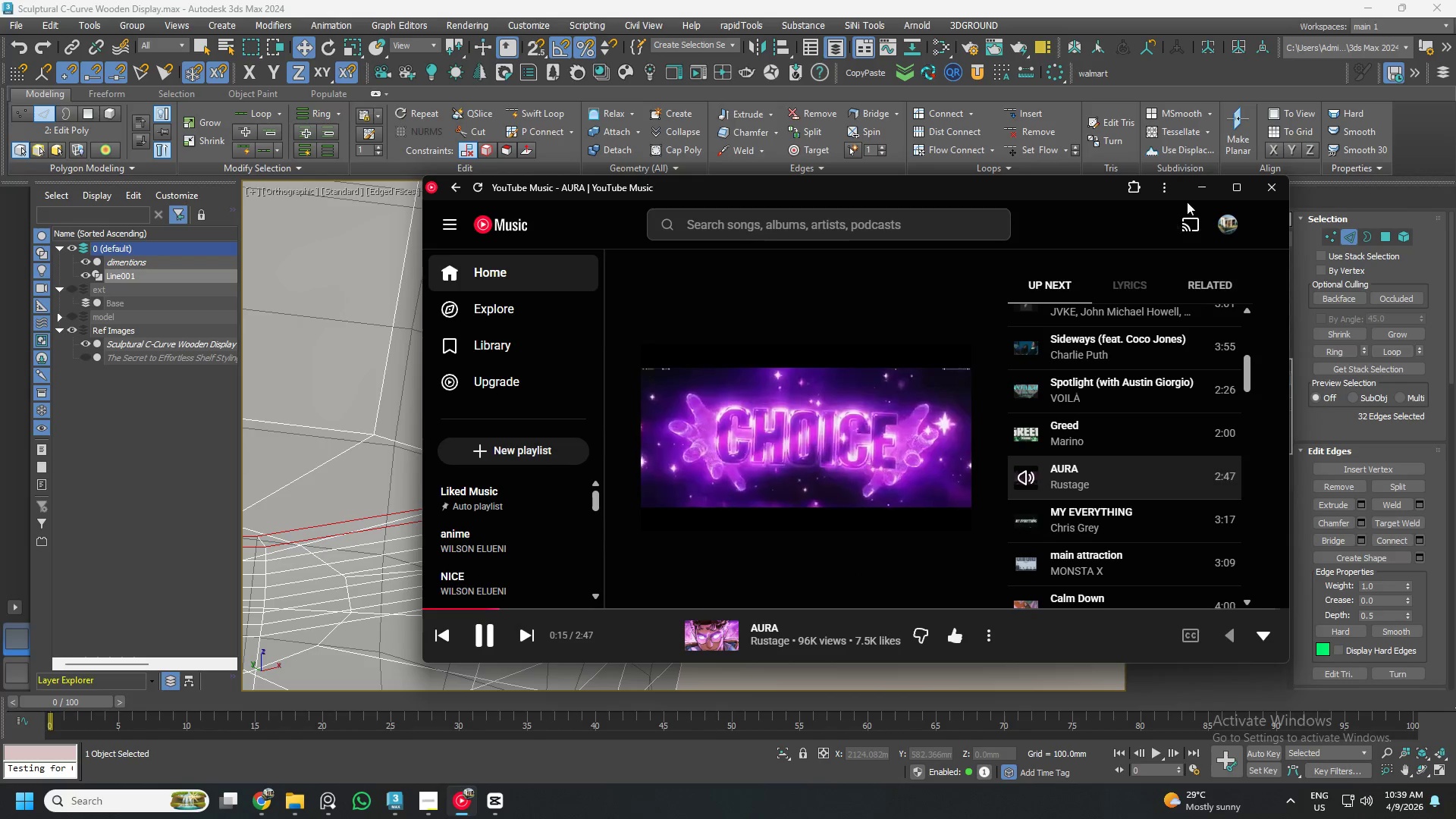 
left_click([1200, 190])
 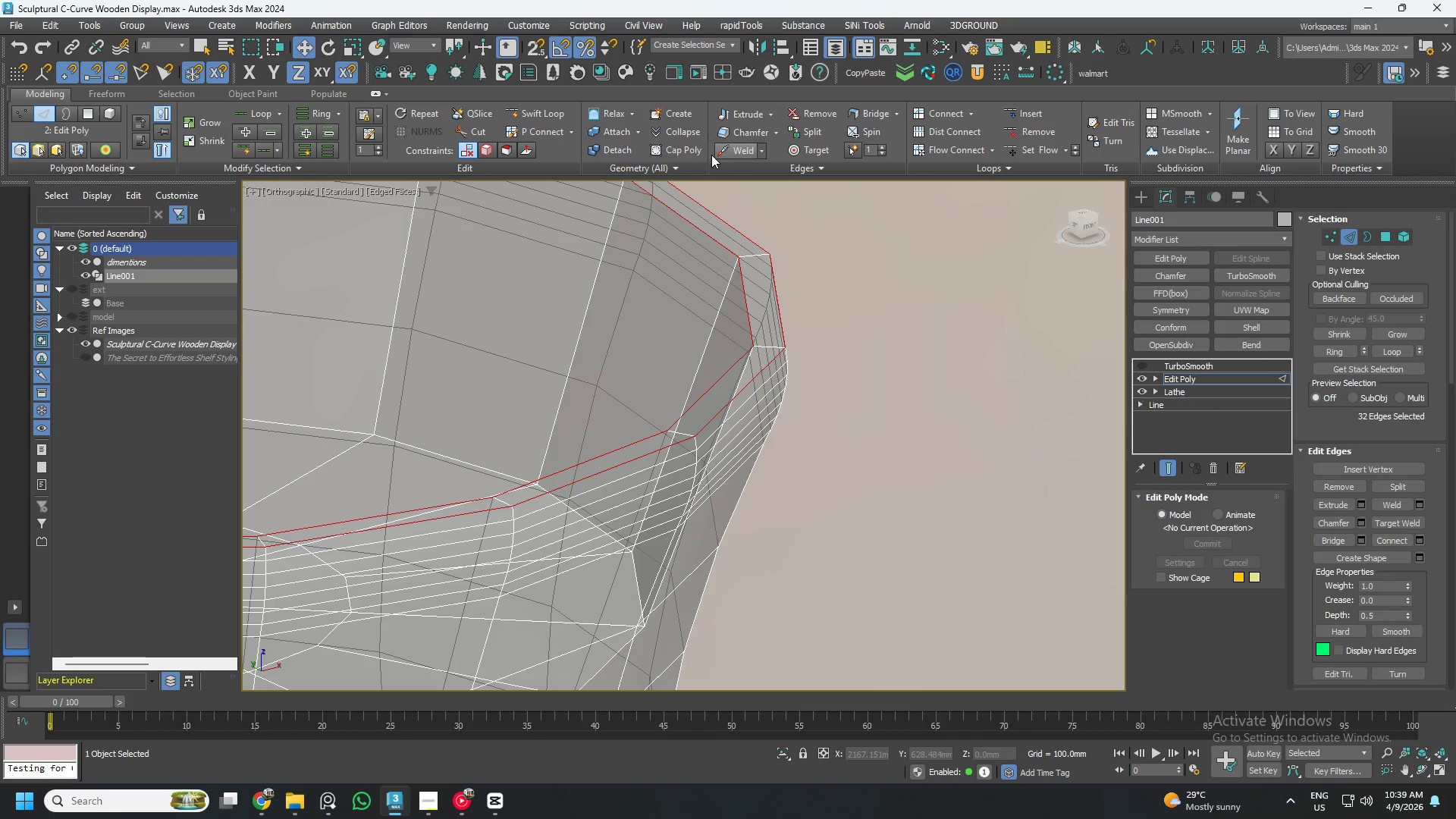 
left_click([780, 133])
 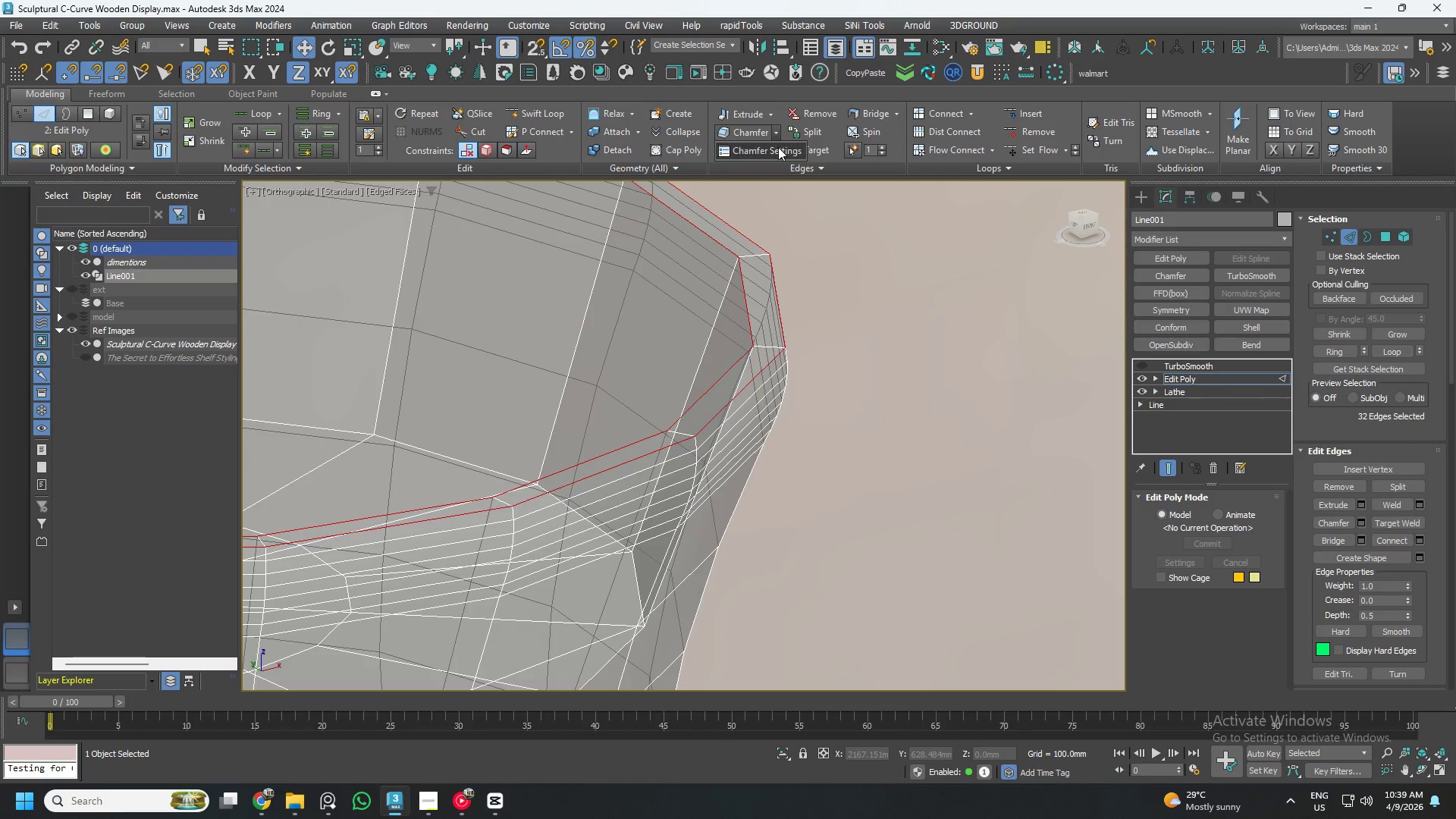 
left_click([778, 149])
 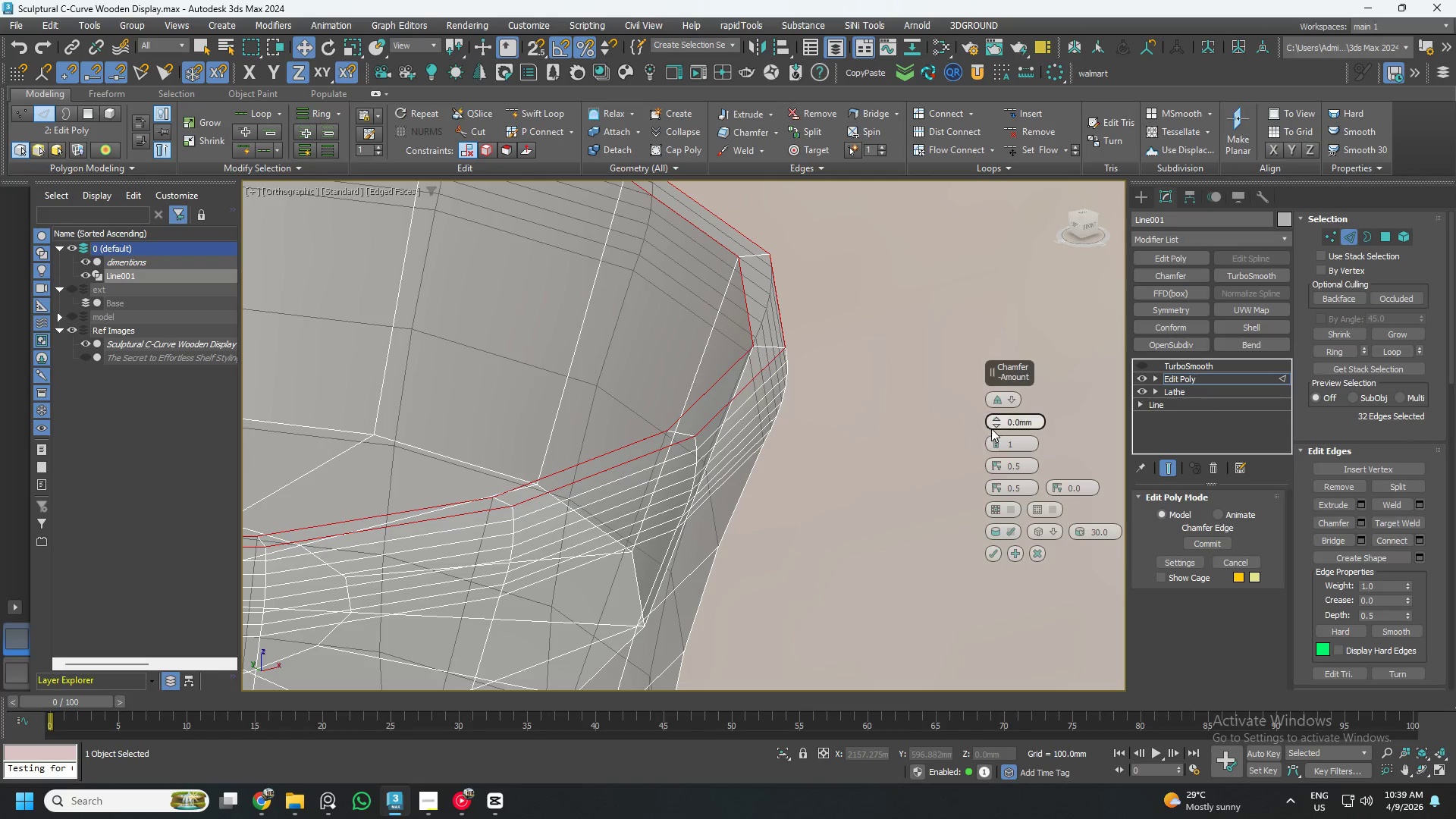 
left_click_drag(start_coordinate=[990, 420], to_coordinate=[993, 413])
 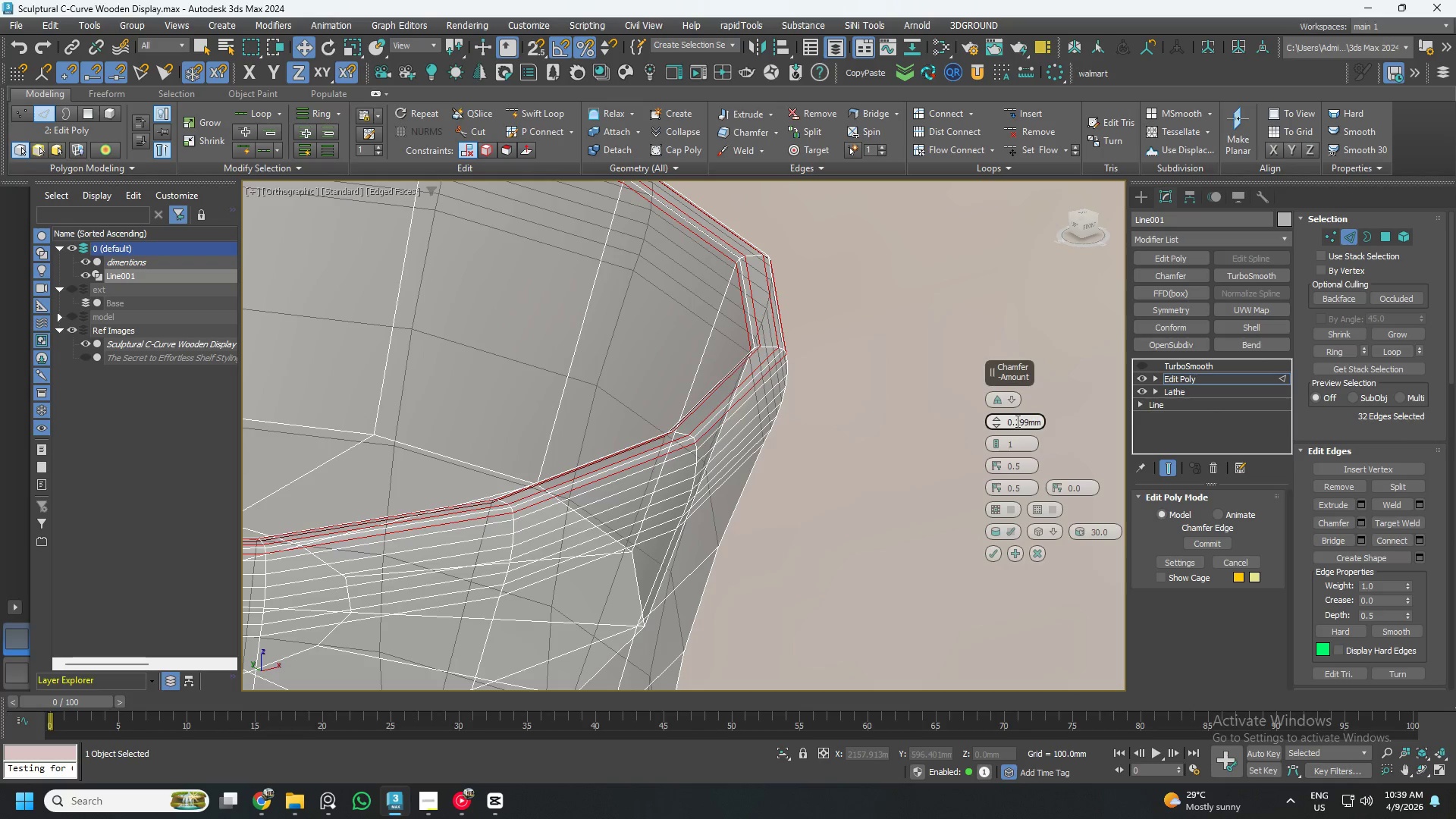 
double_click([1016, 421])
 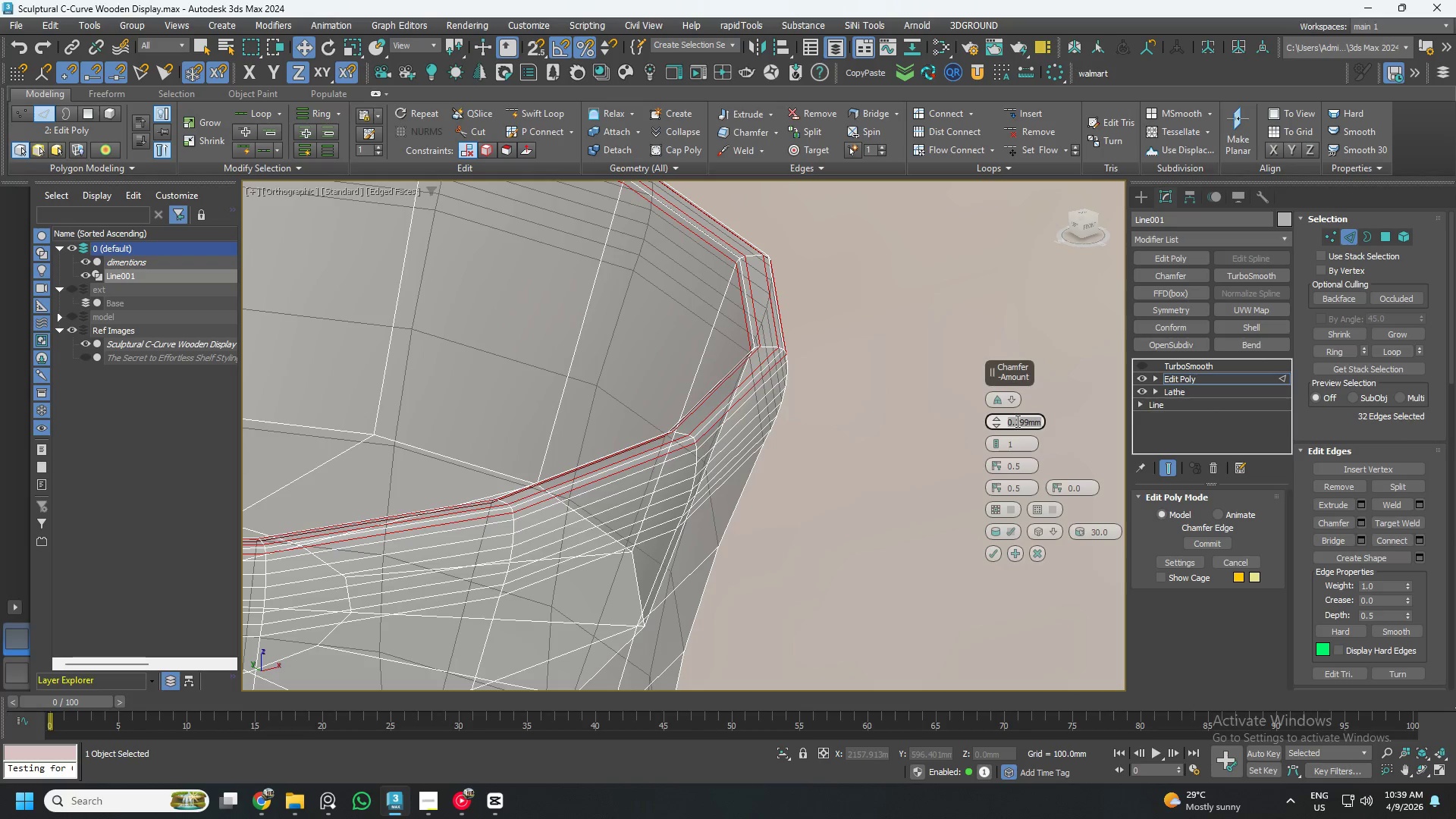 
hold_key(key=NumpadDecimal, duration=0.33)
 